 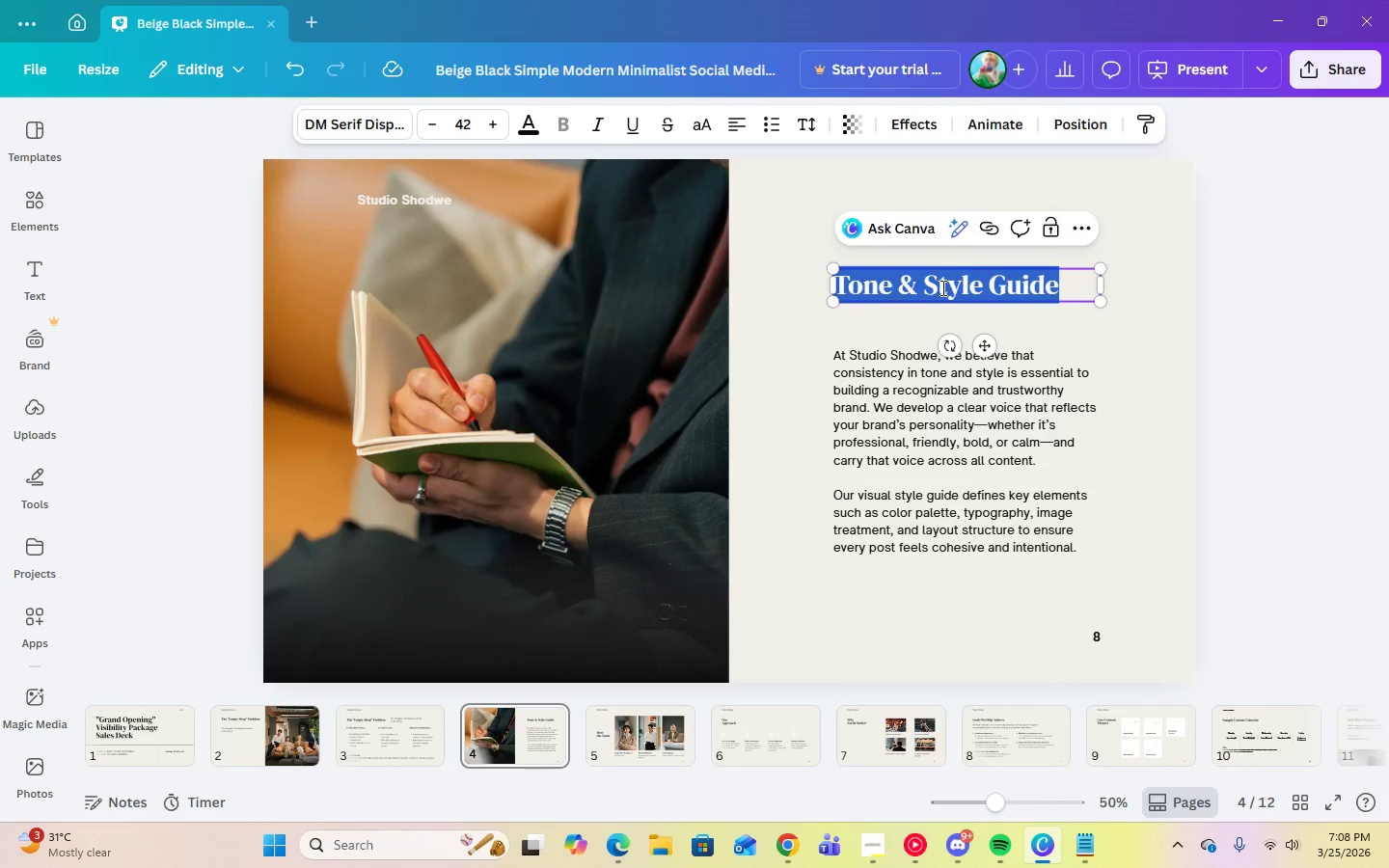 
type(The "n)
key(Backspace)
type(n)
key(Backspace)
type(Neighn)
key(Backspace)
type(bor Connector" Solution)
 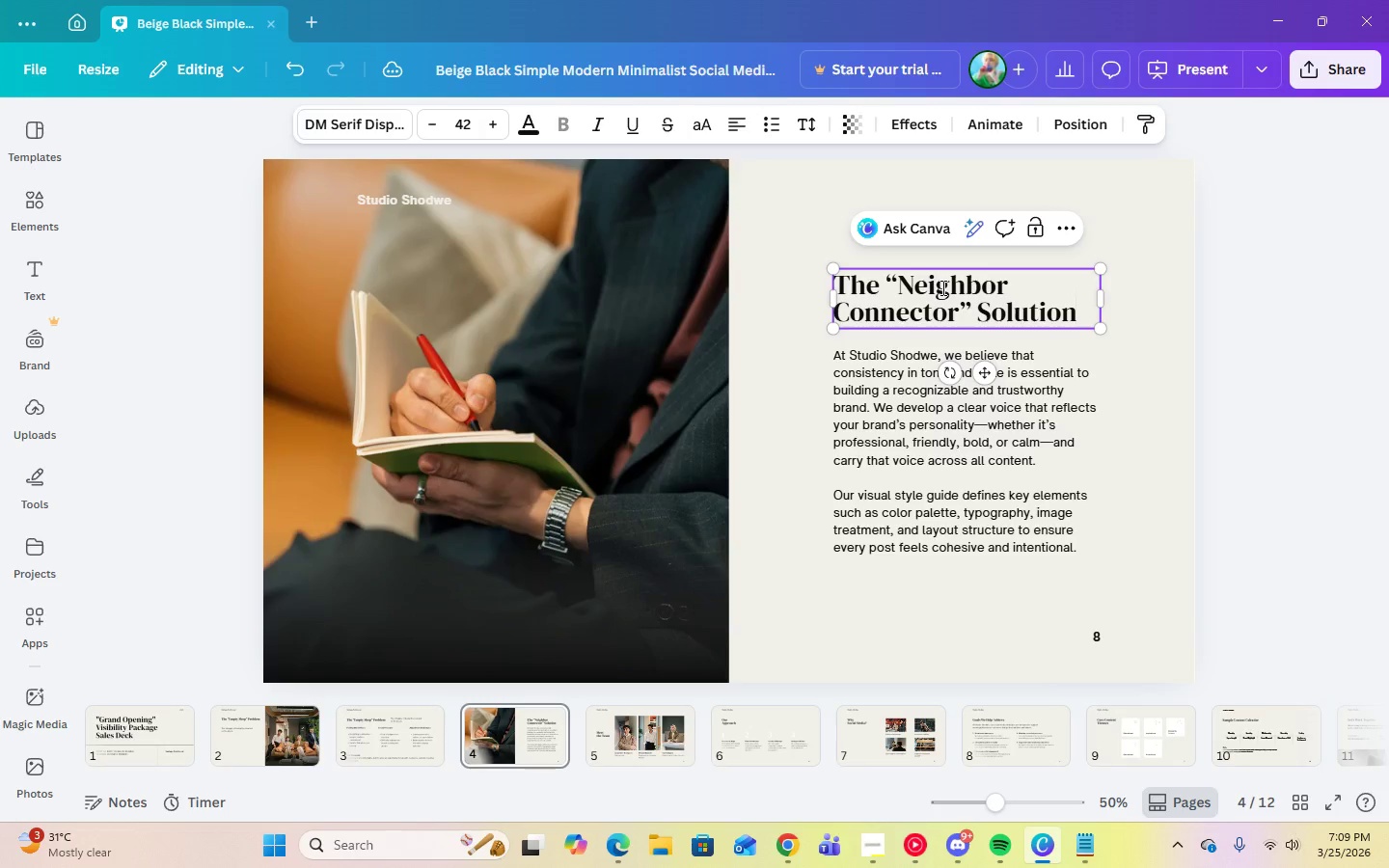 
left_click([1262, 485])
 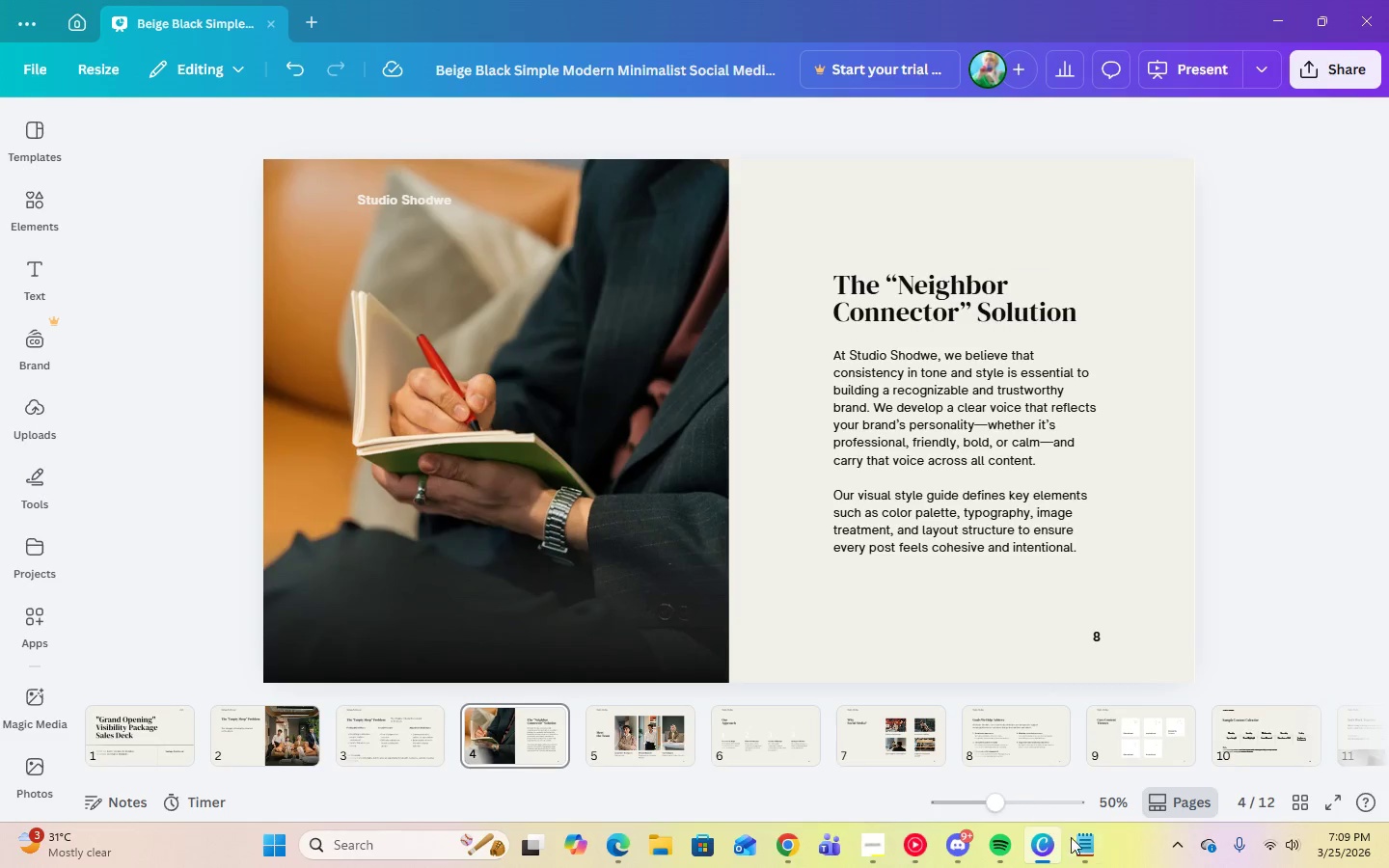 
left_click([1081, 842])
 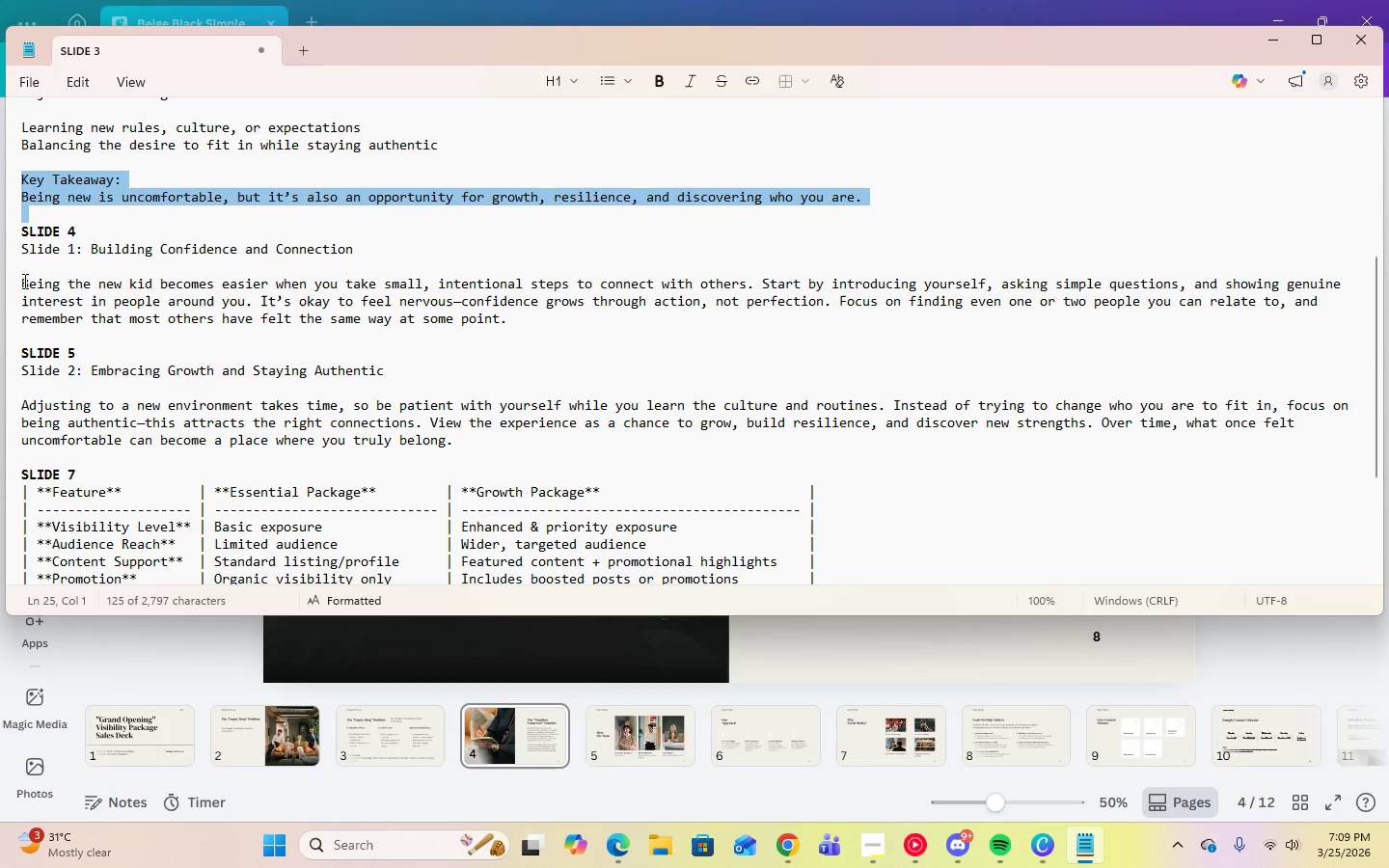 
left_click([1276, 46])
 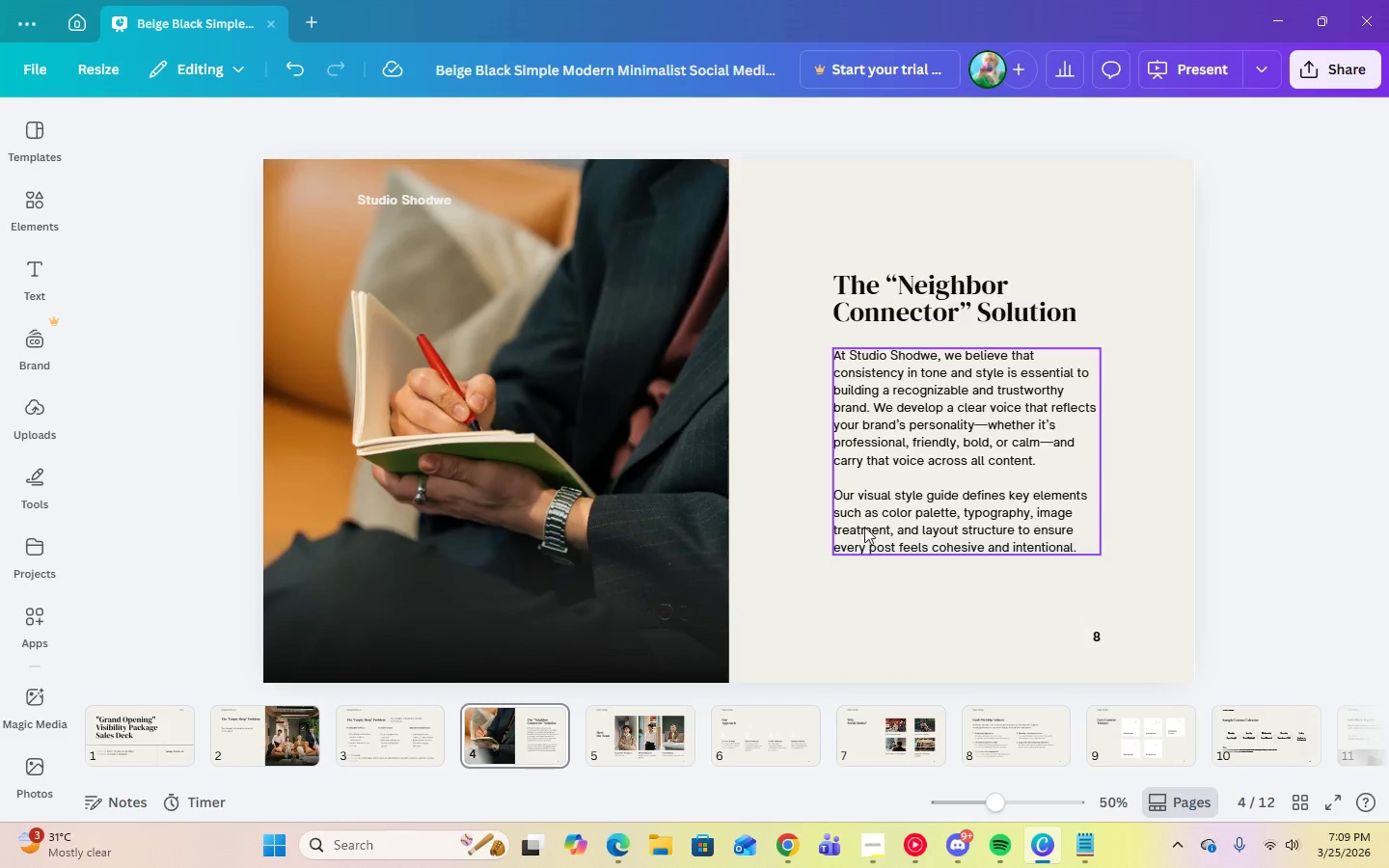 
left_click([944, 474])
 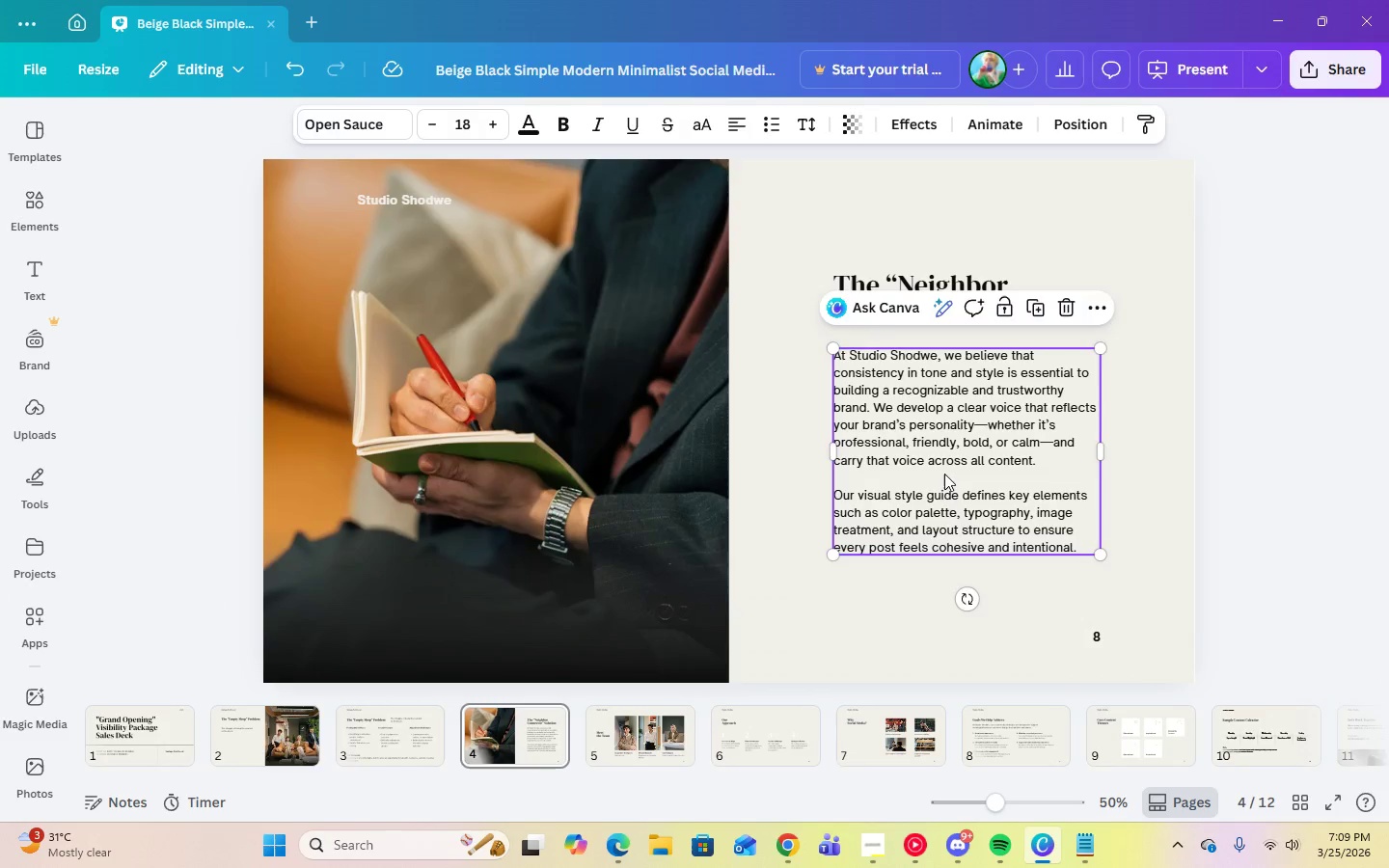 
left_click_drag(start_coordinate=[944, 474], to_coordinate=[944, 505])
 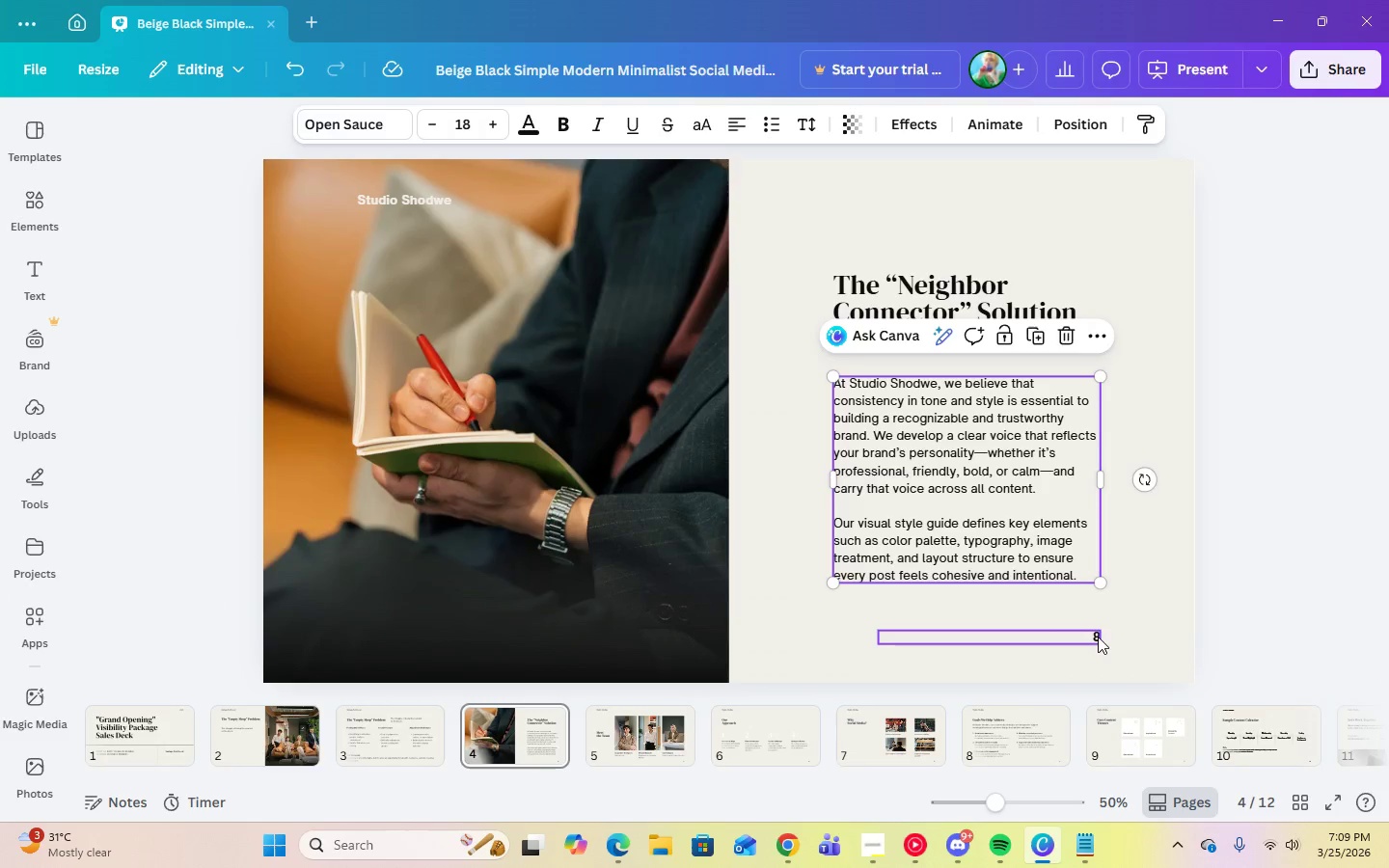 
left_click([1099, 637])
 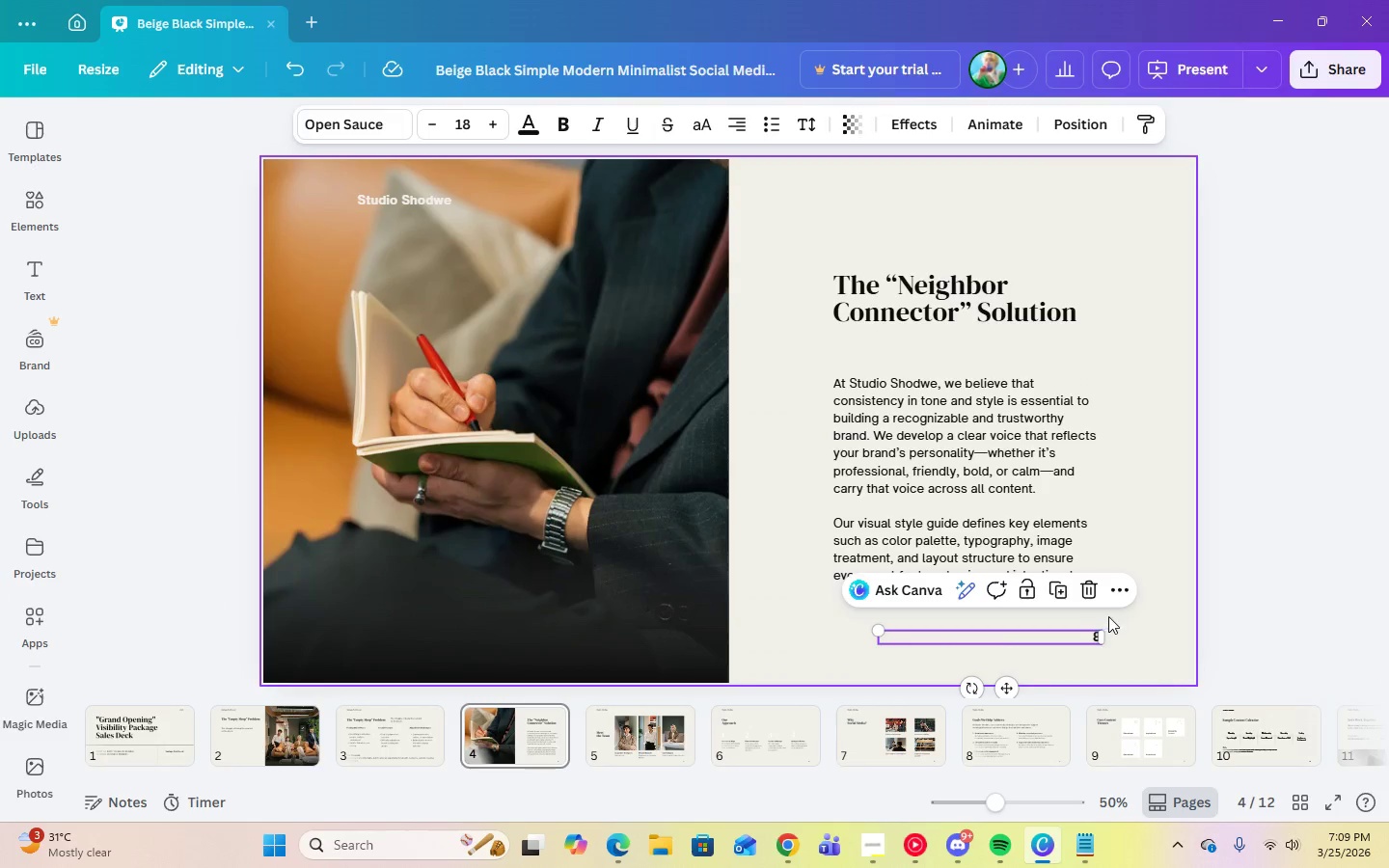 
key(Delete)
 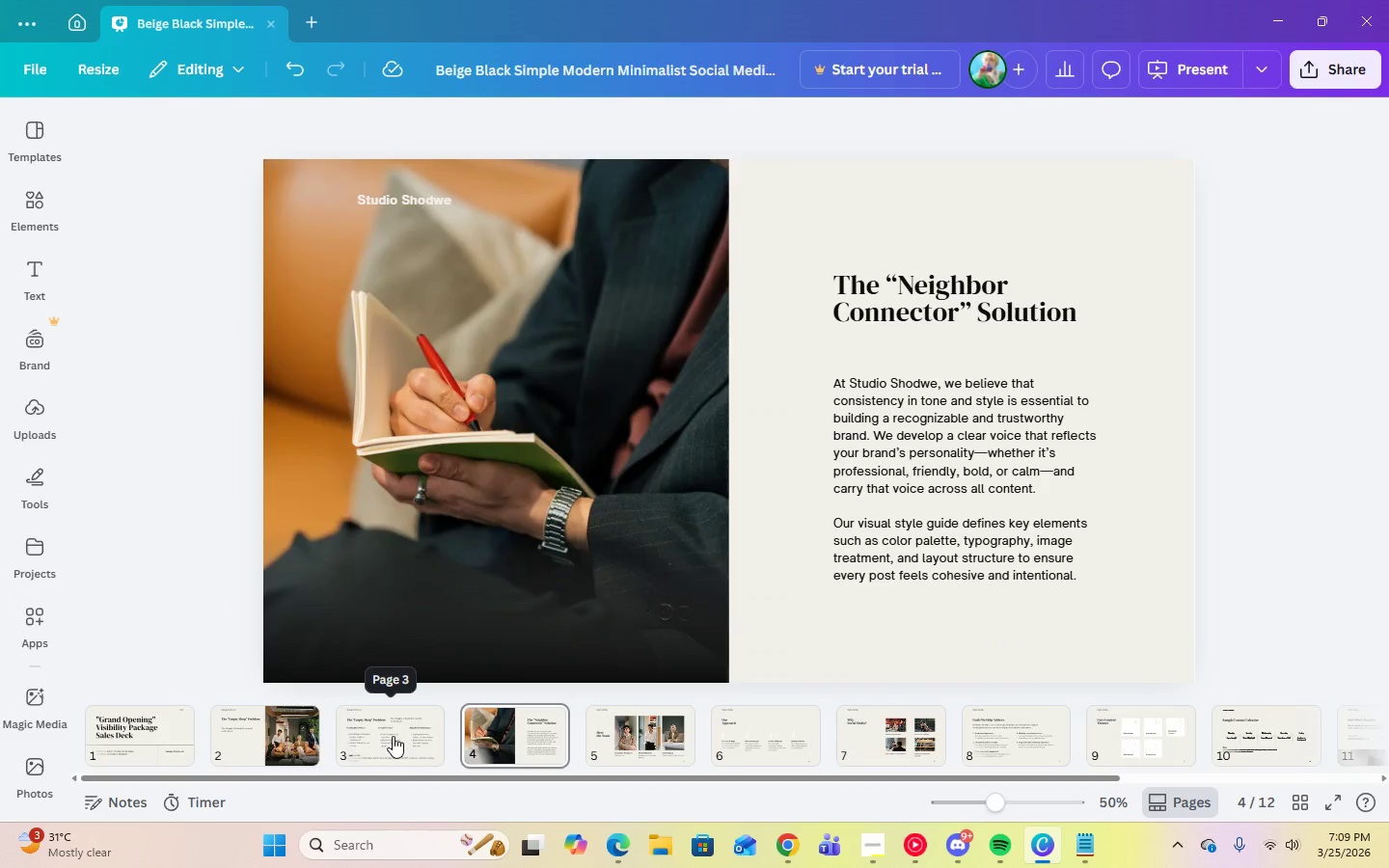 
left_click([389, 727])
 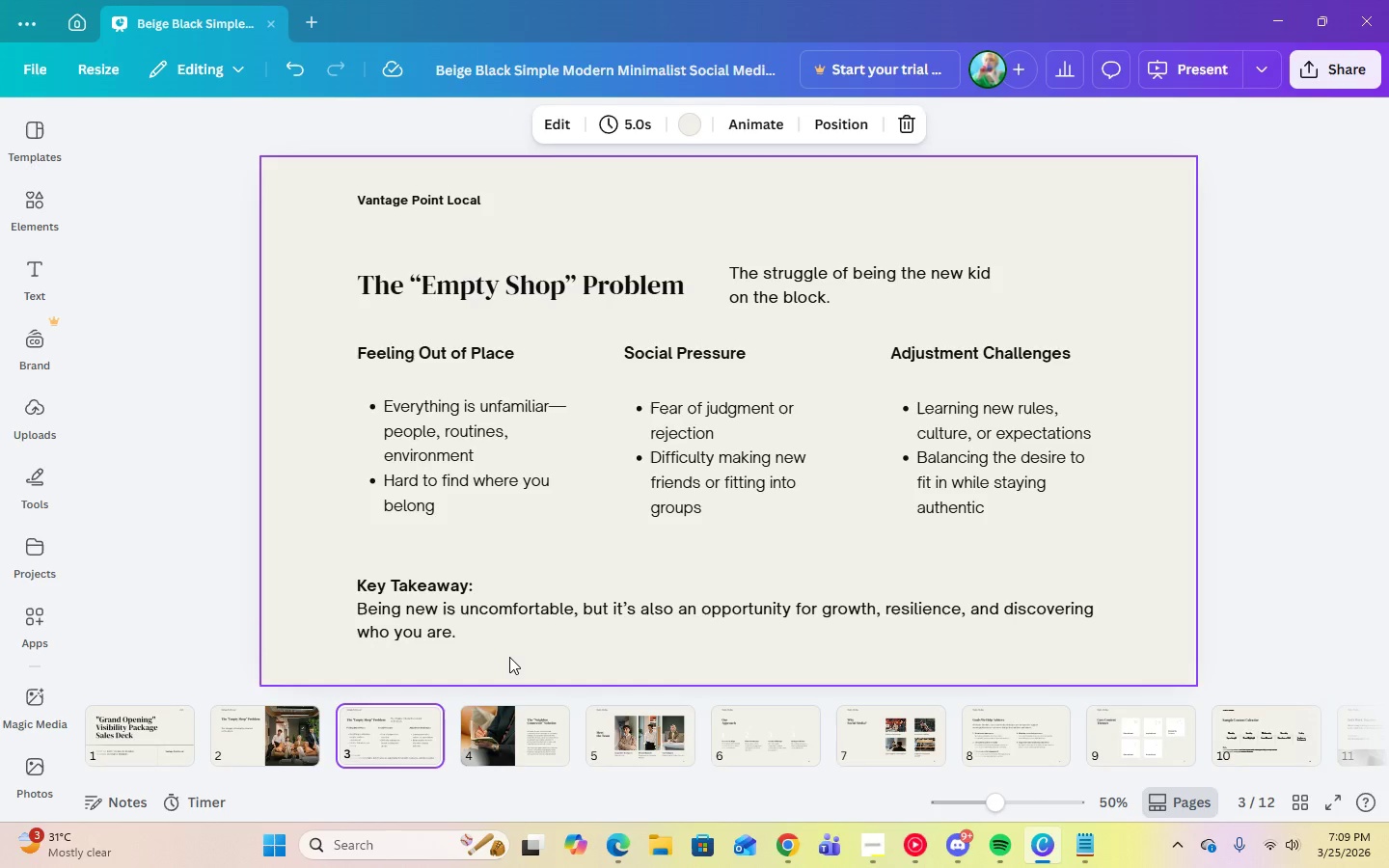 
left_click([483, 755])
 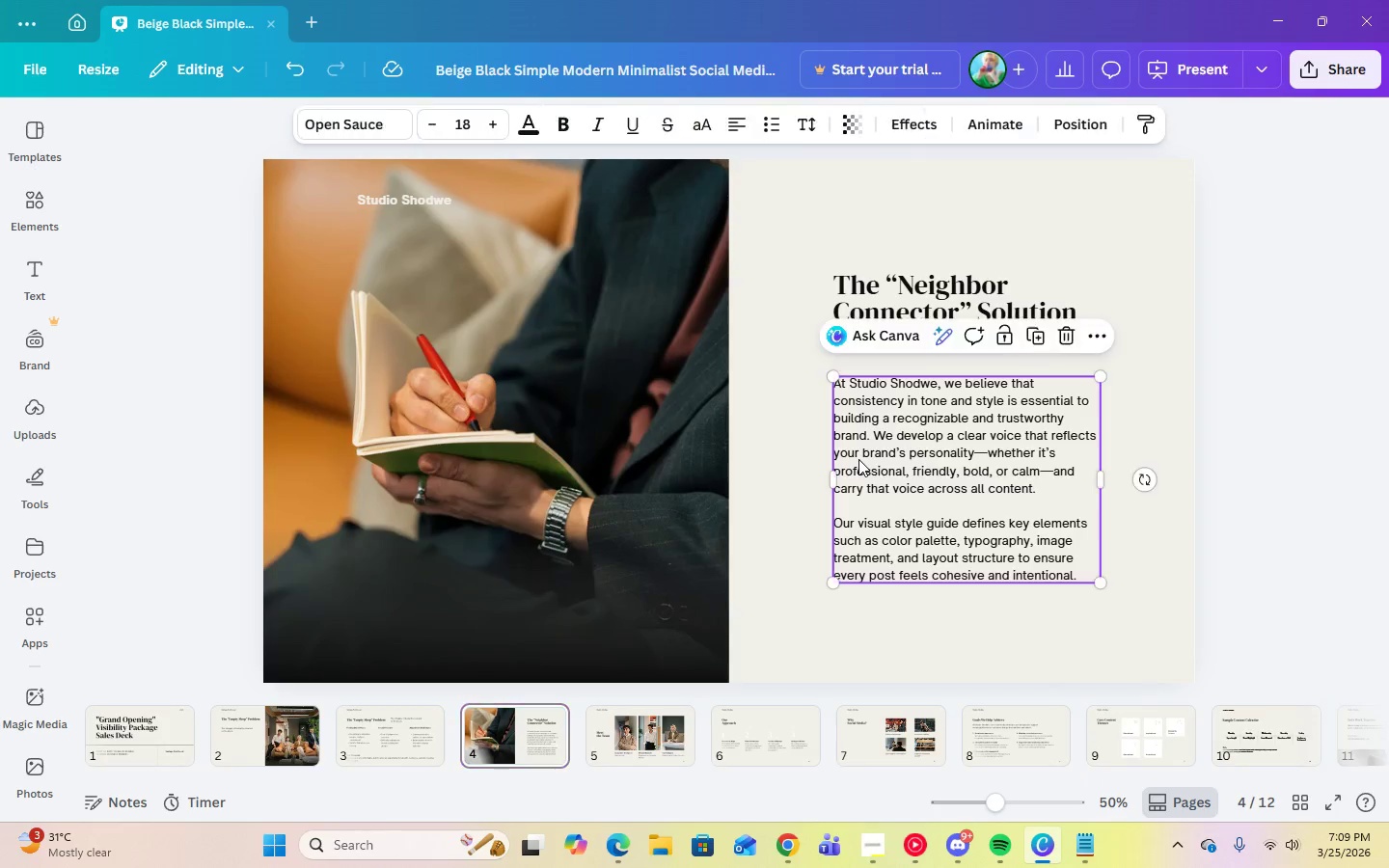 
double_click([858, 459])
 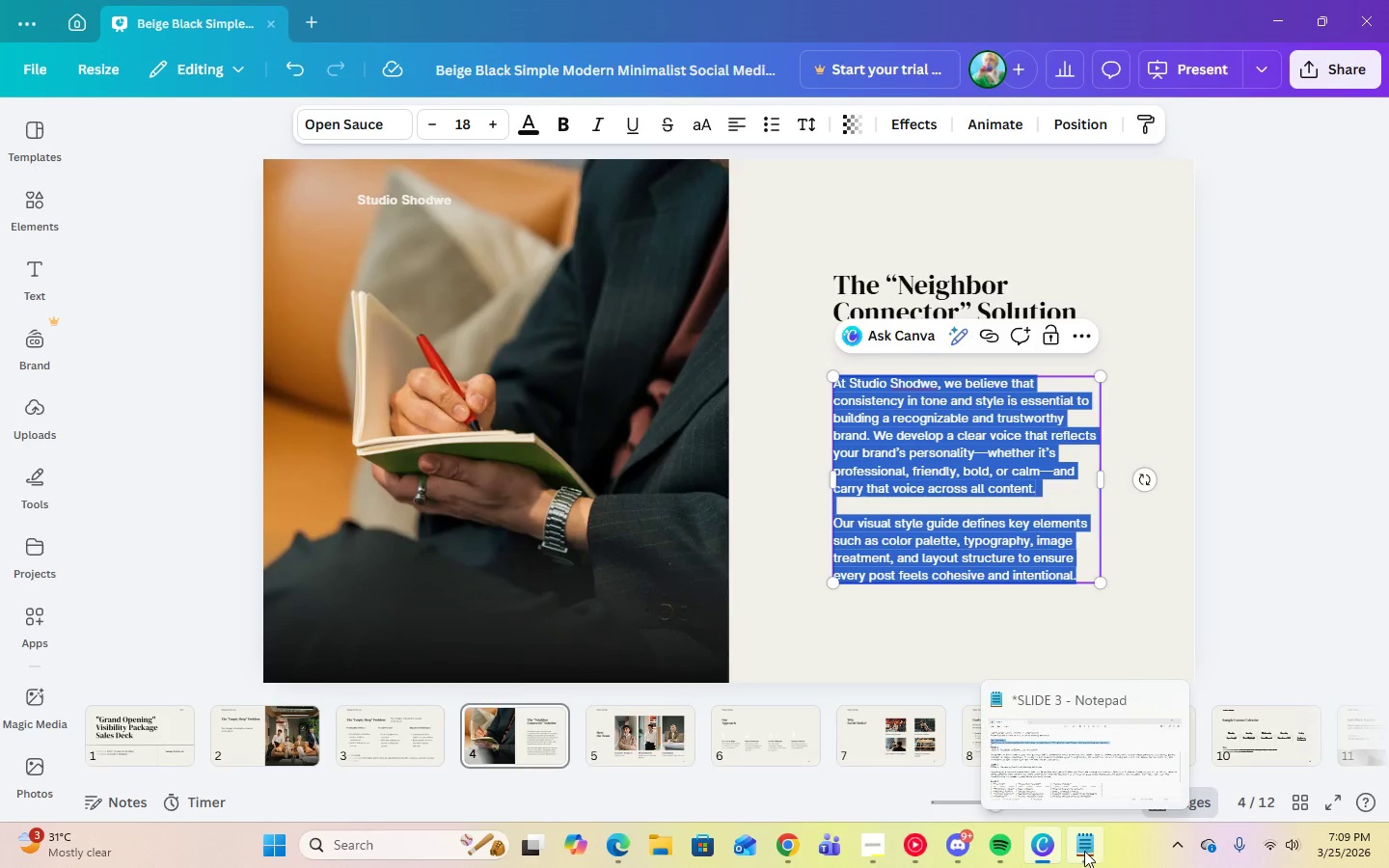 
left_click([1084, 851])
 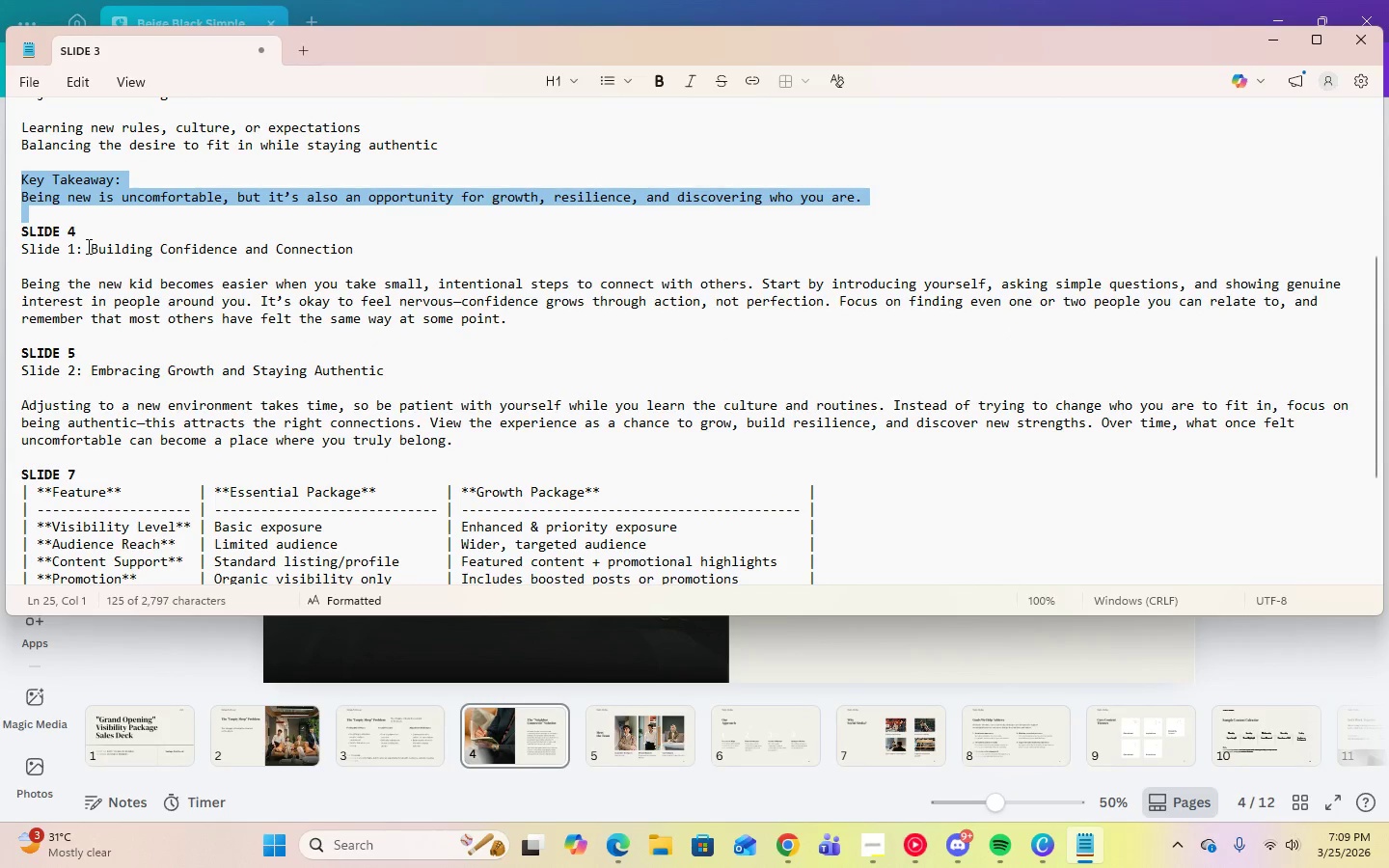 
left_click_drag(start_coordinate=[90, 251], to_coordinate=[357, 254])
 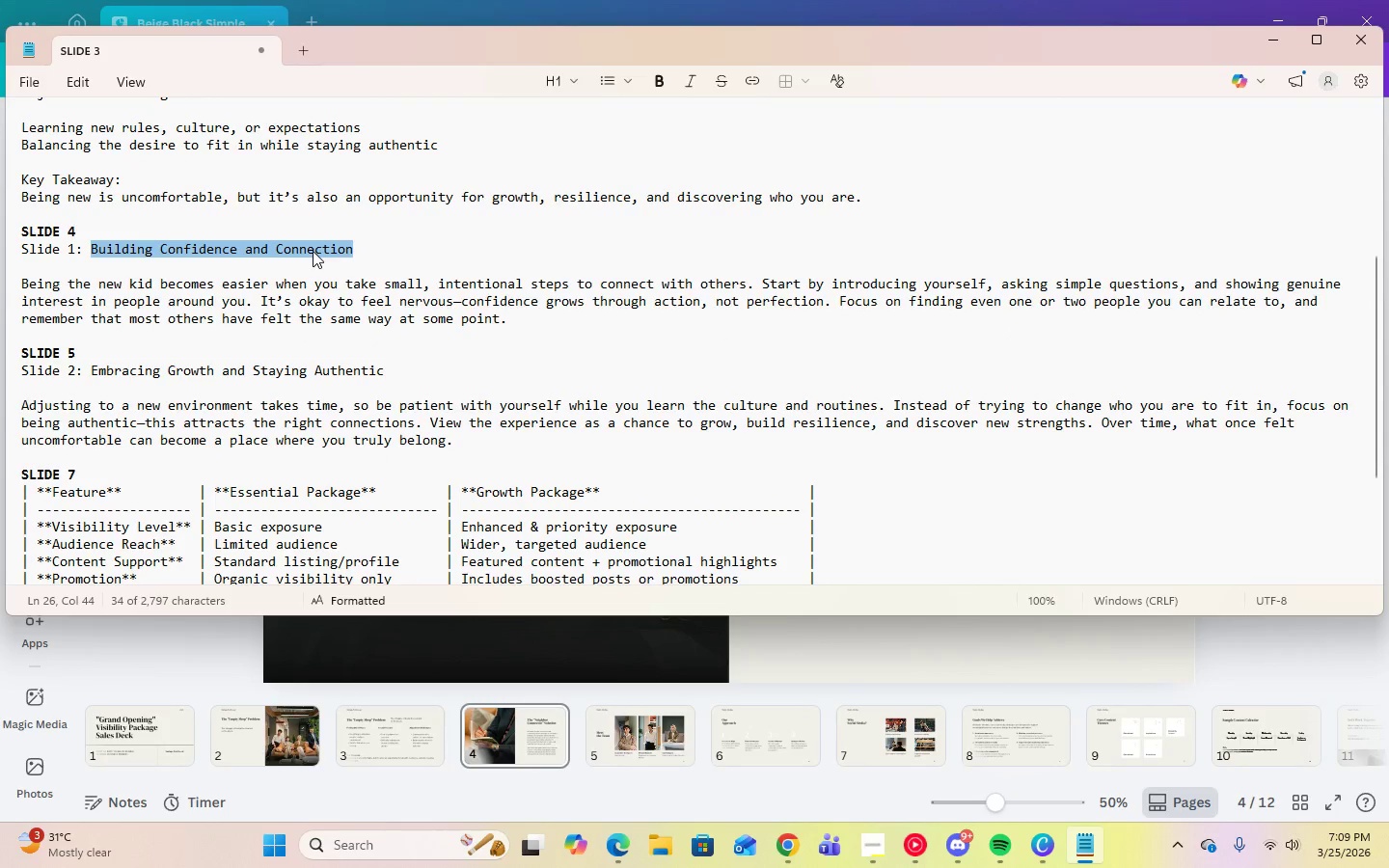 
right_click([313, 251])
 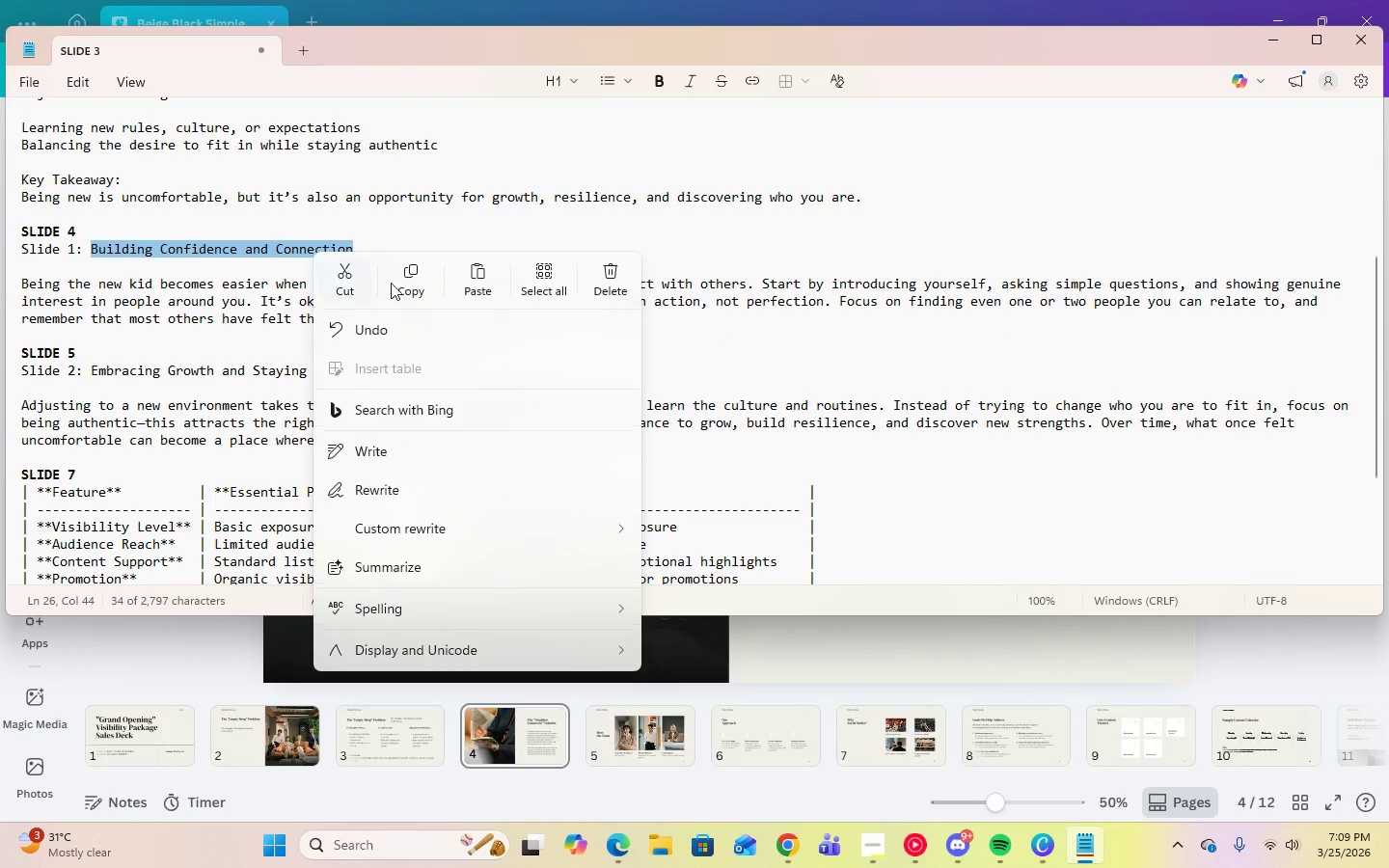 
left_click([406, 284])
 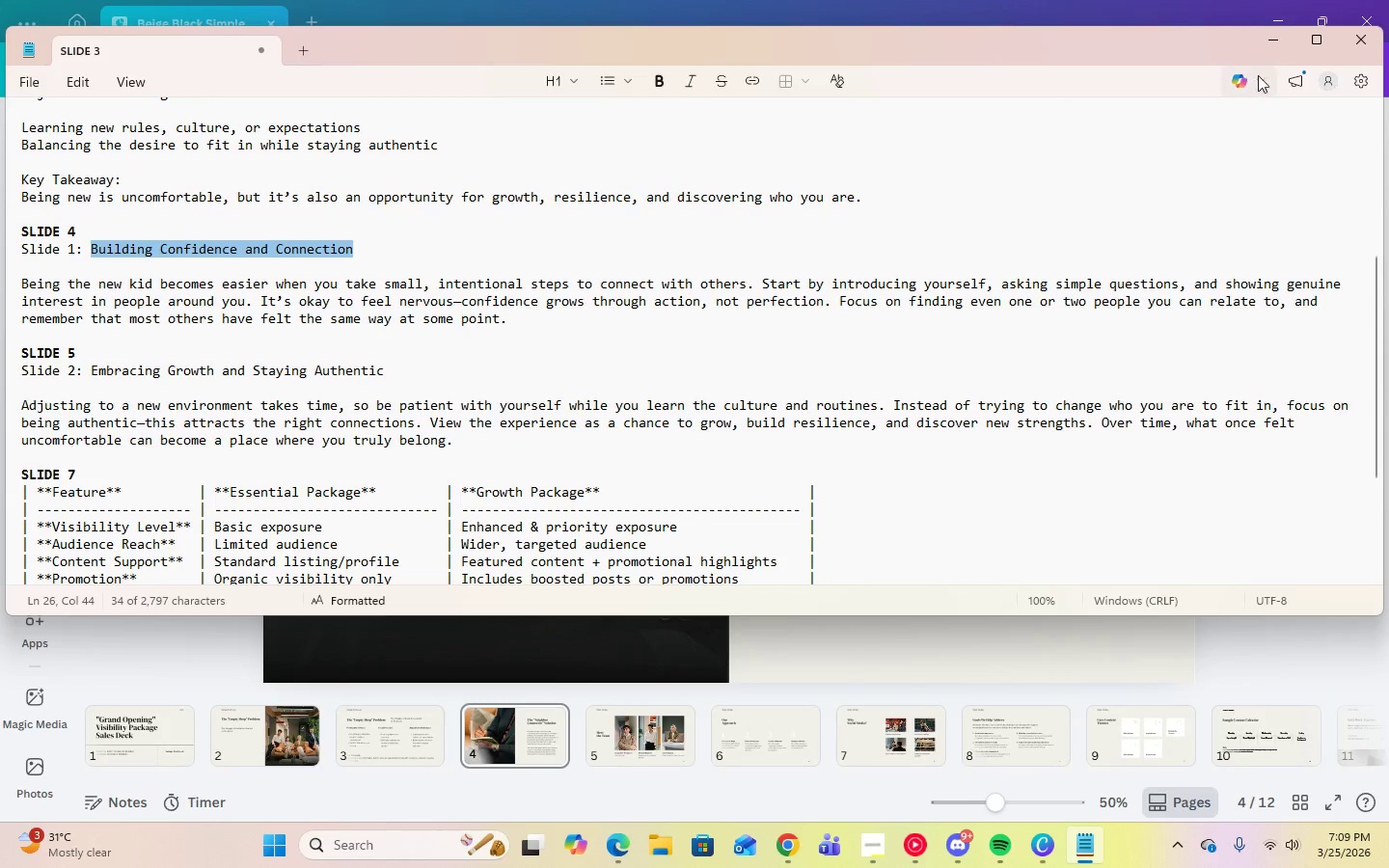 
left_click([1272, 39])
 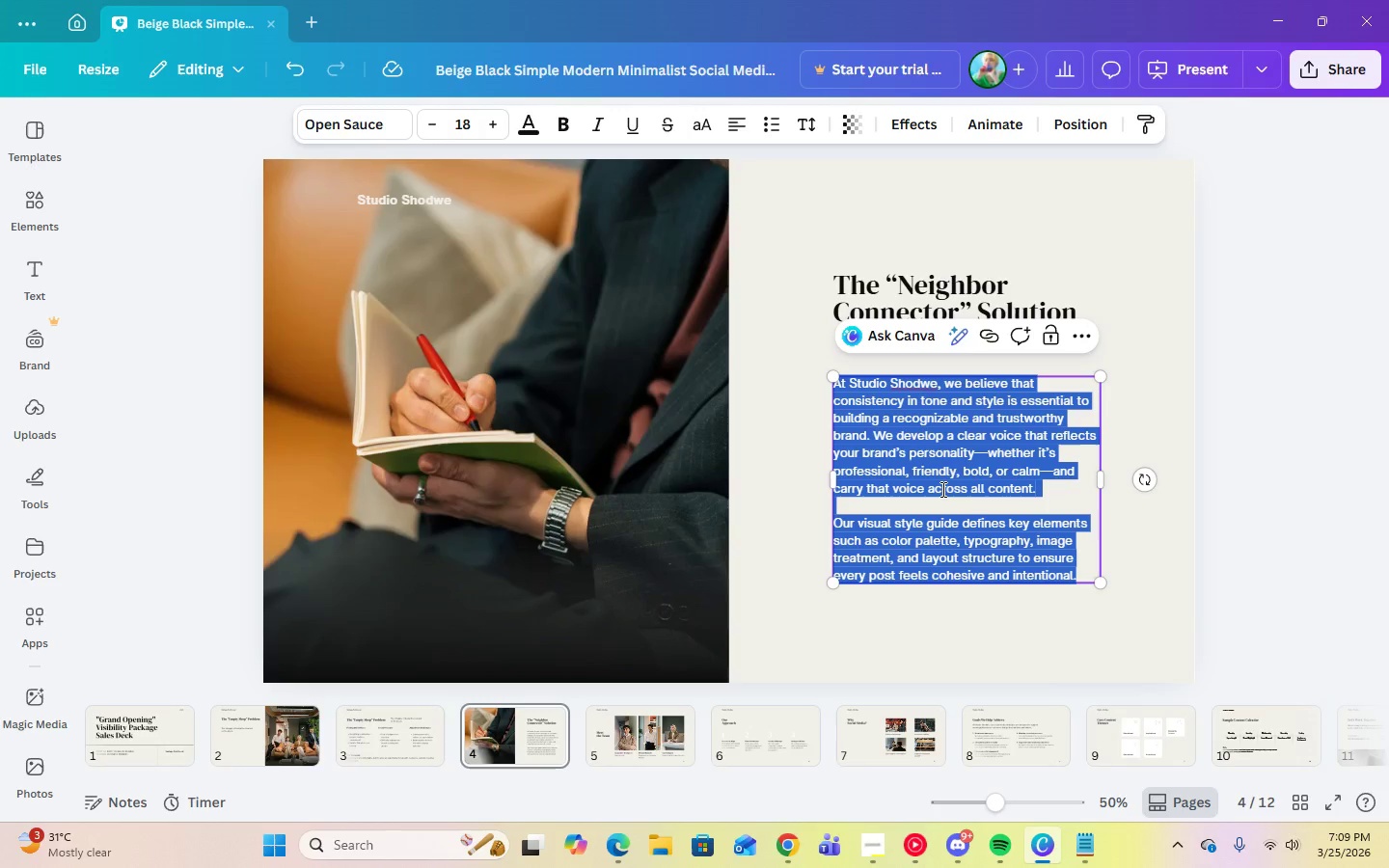 
right_click([936, 454])
 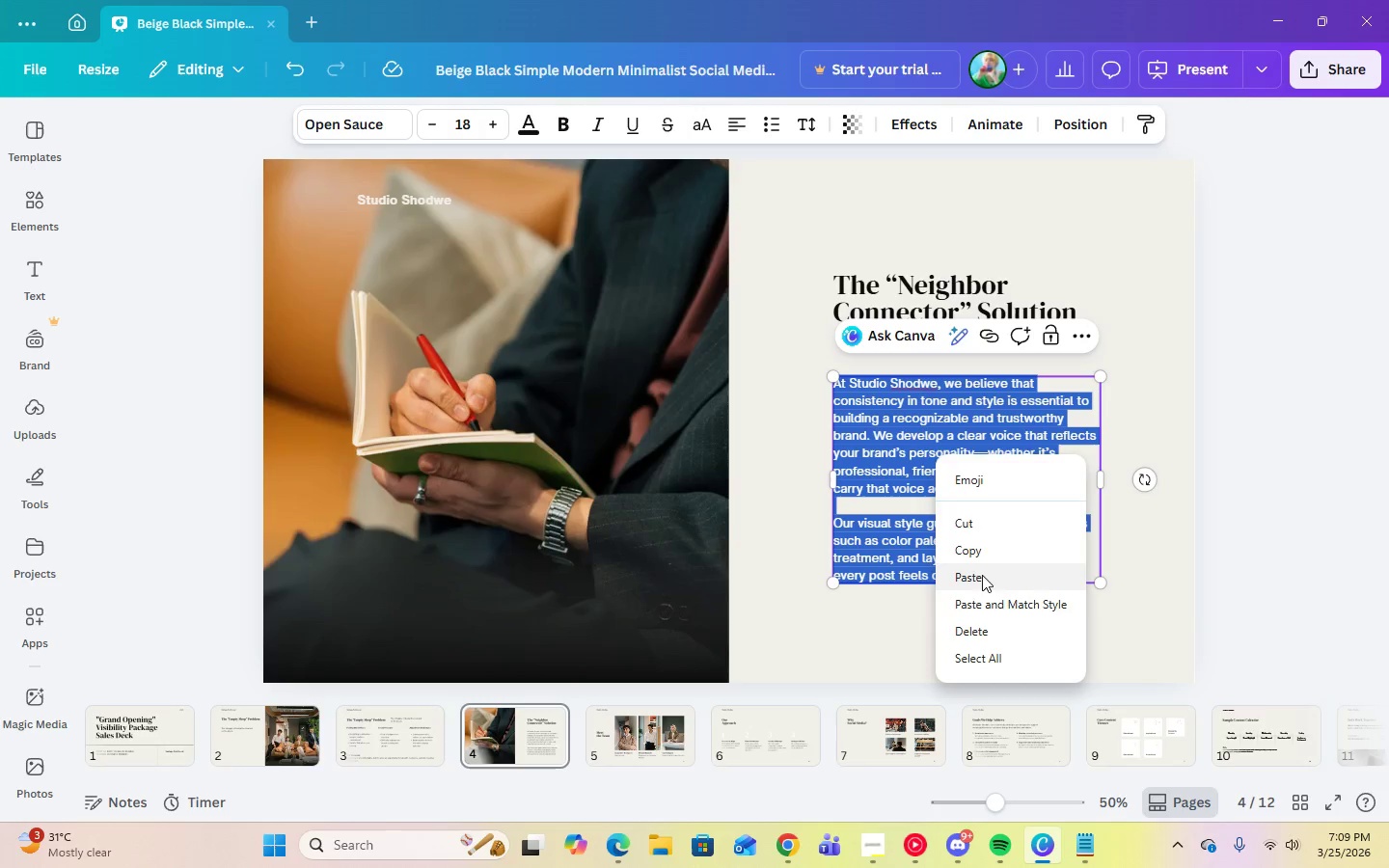 
left_click([975, 581])
 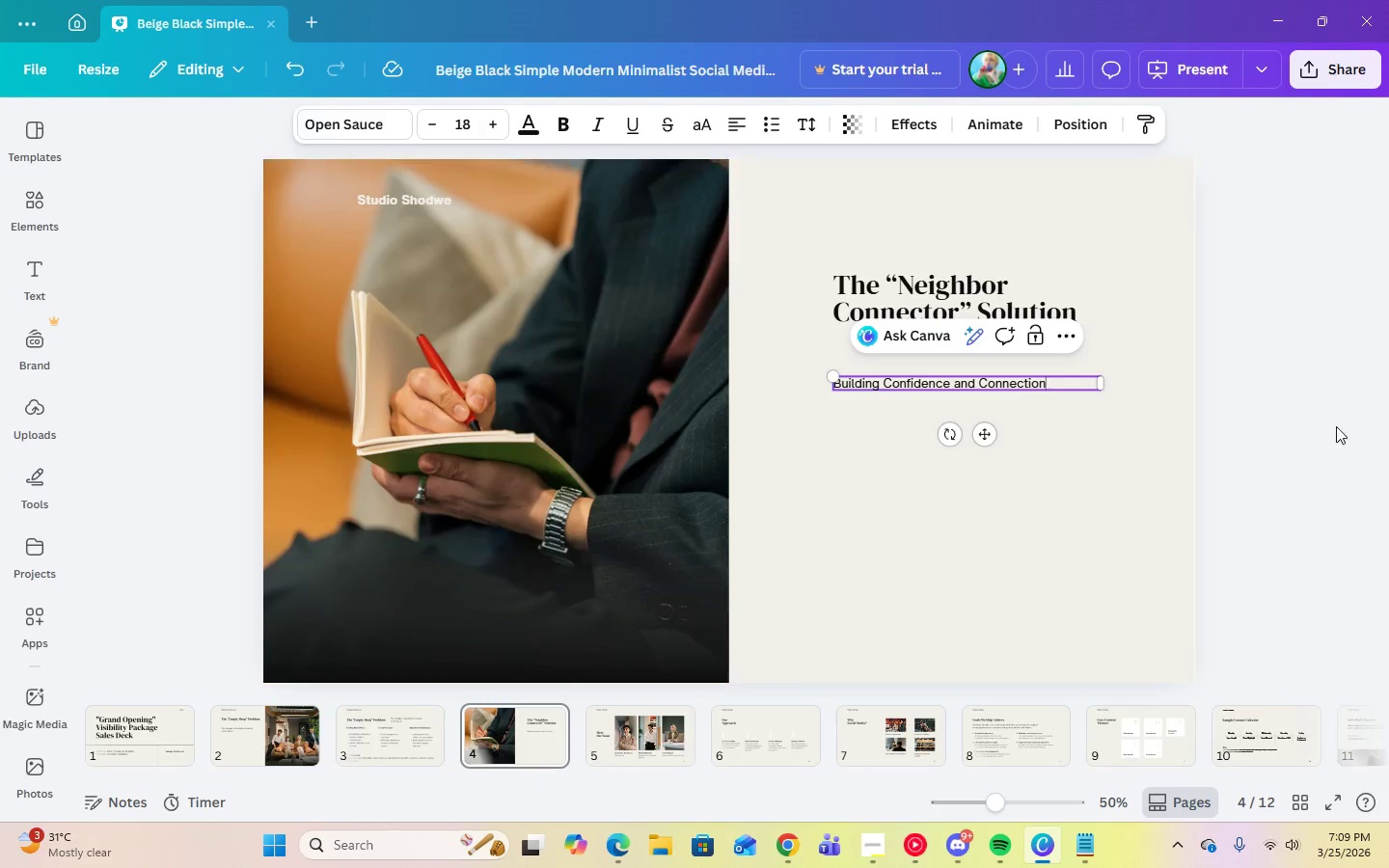 
left_click([1359, 420])
 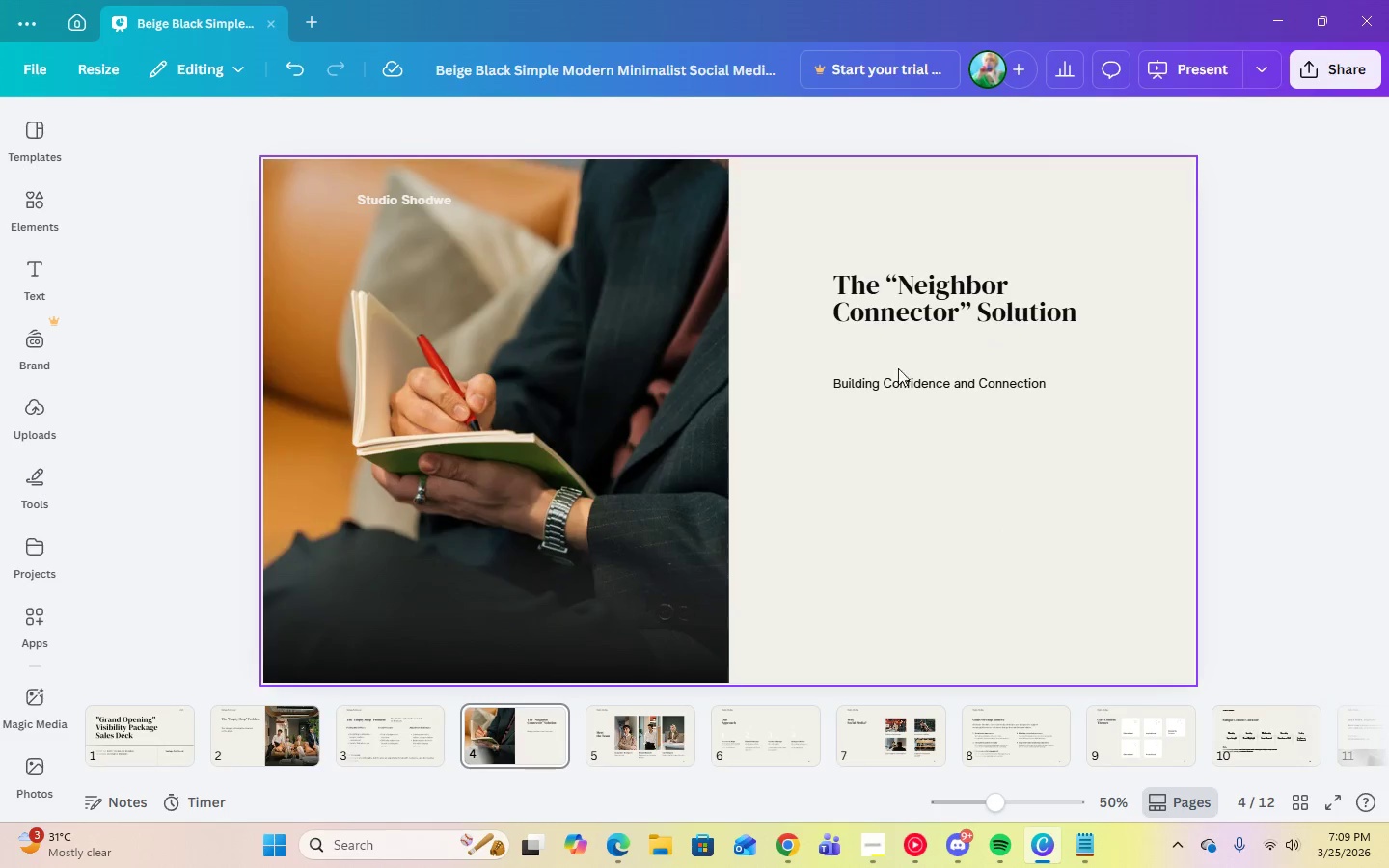 
left_click([906, 382])
 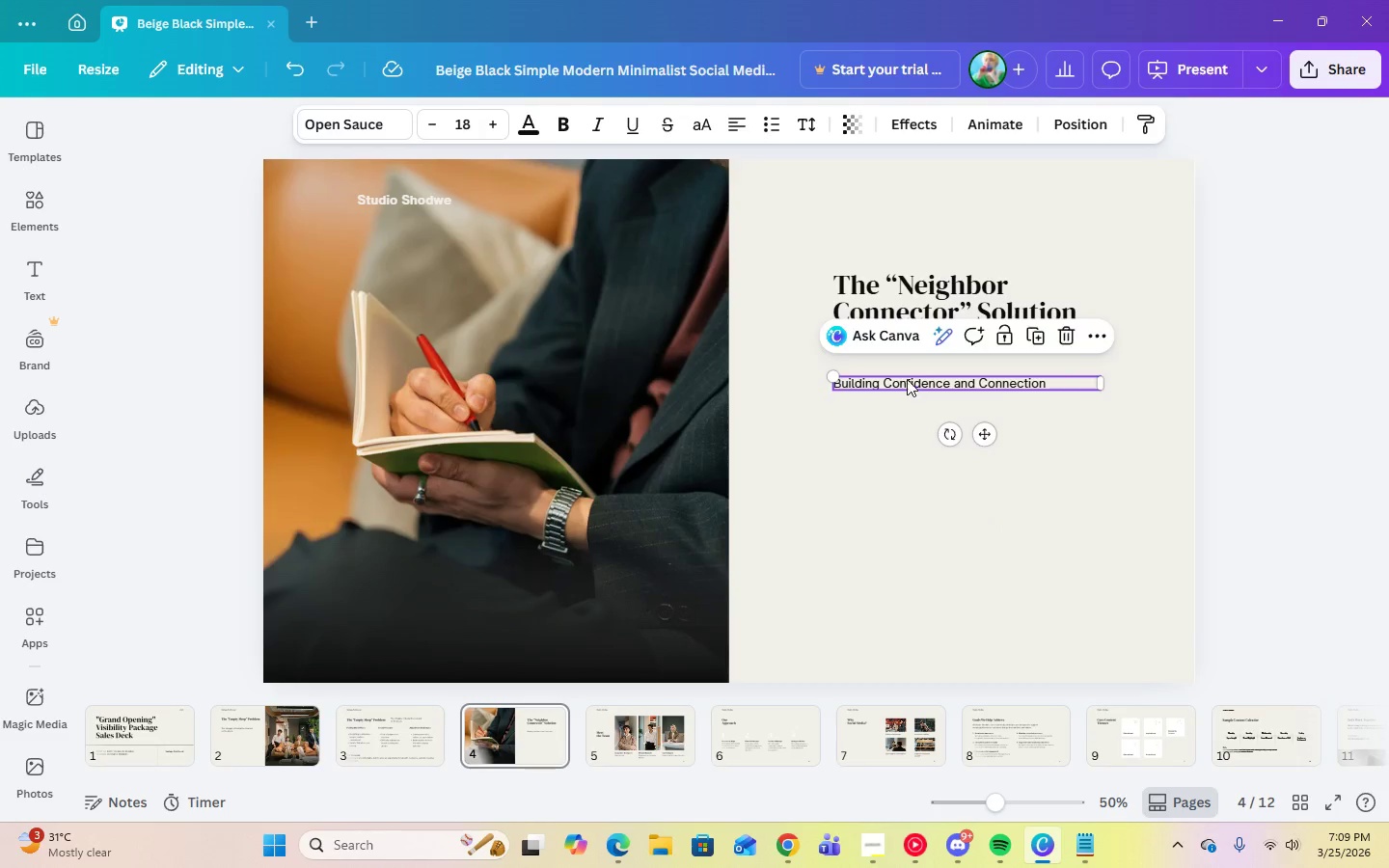 
left_click_drag(start_coordinate=[907, 382], to_coordinate=[911, 340])
 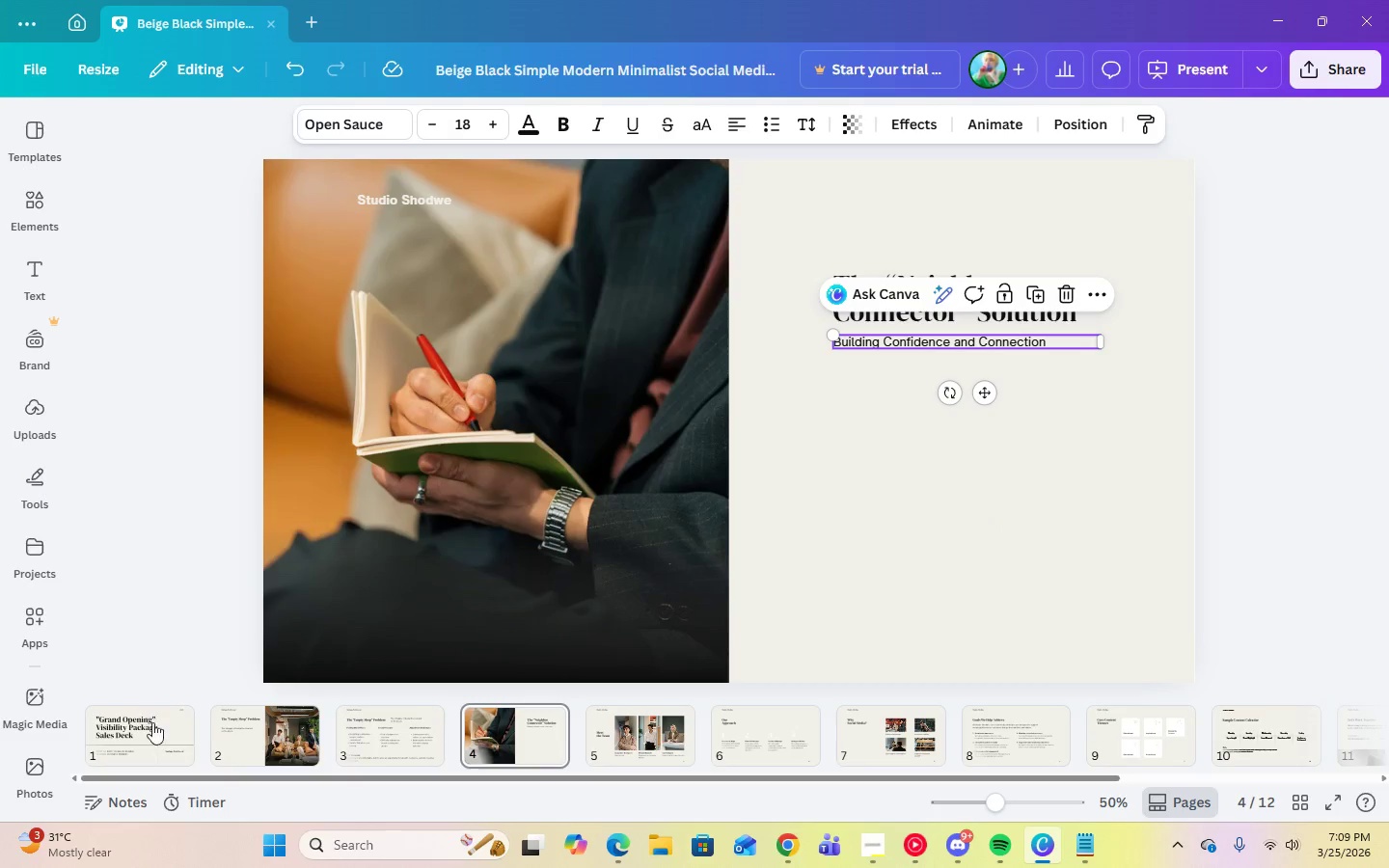 
left_click([277, 734])
 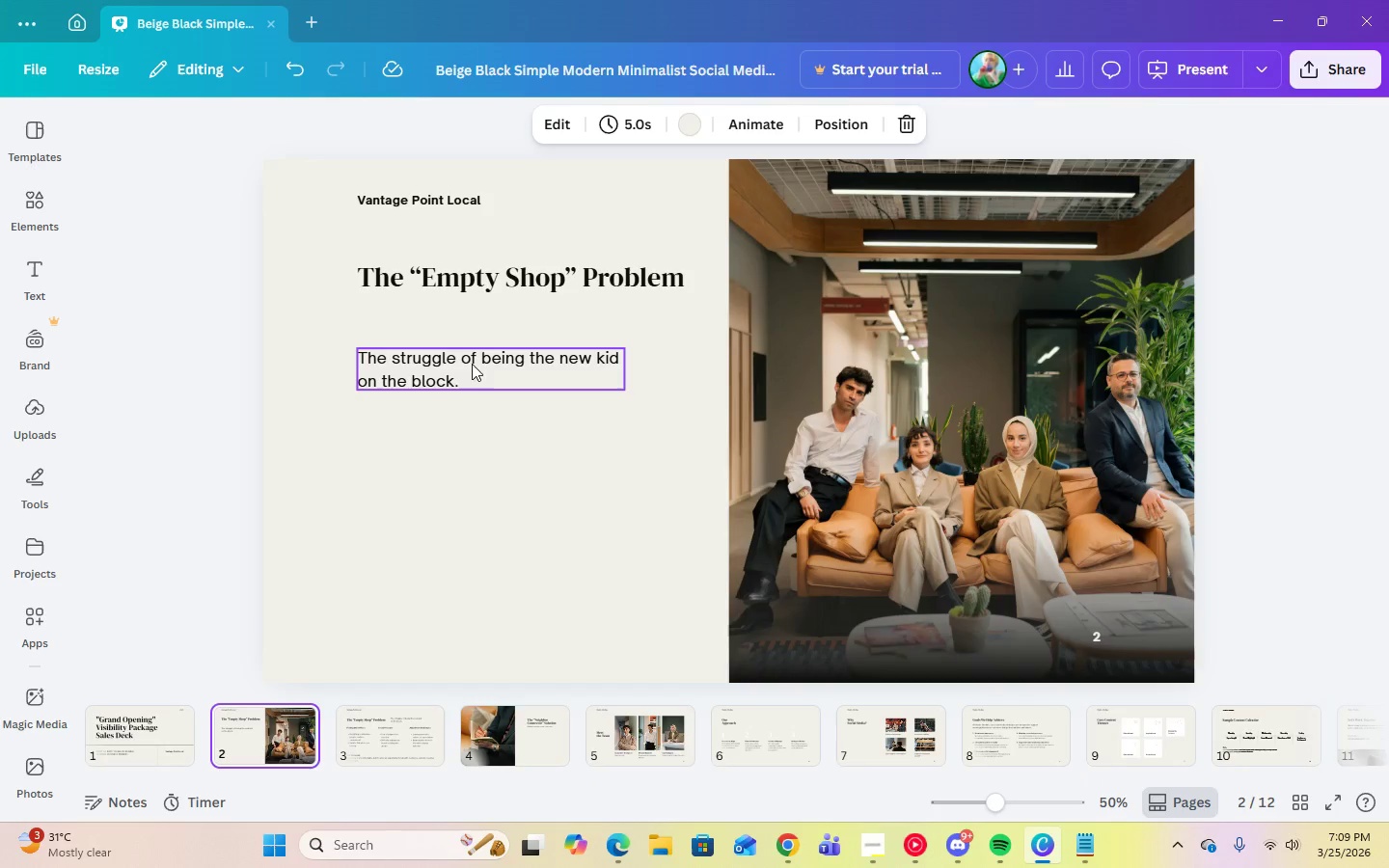 
left_click([483, 366])
 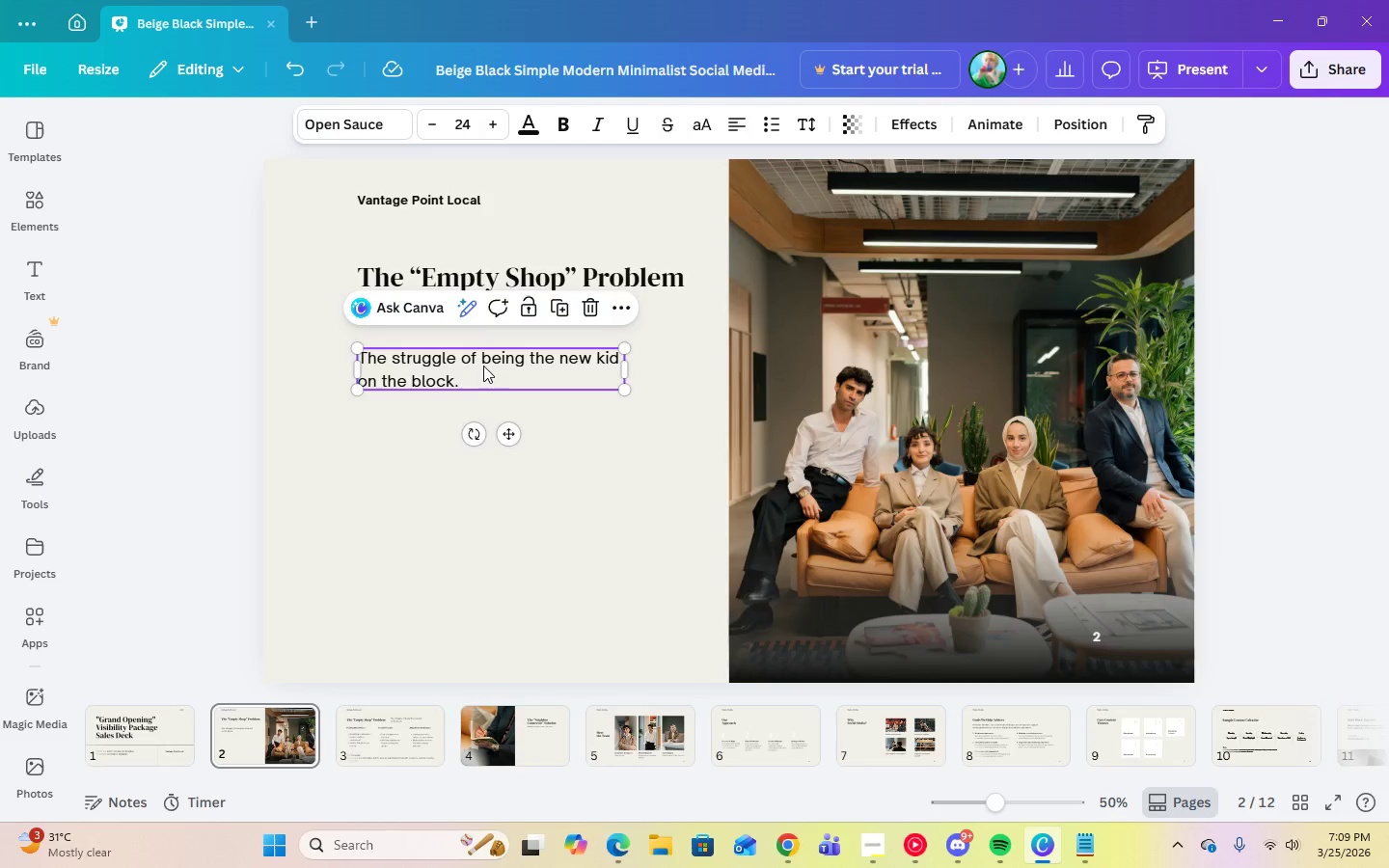 
left_click_drag(start_coordinate=[483, 366], to_coordinate=[488, 393])
 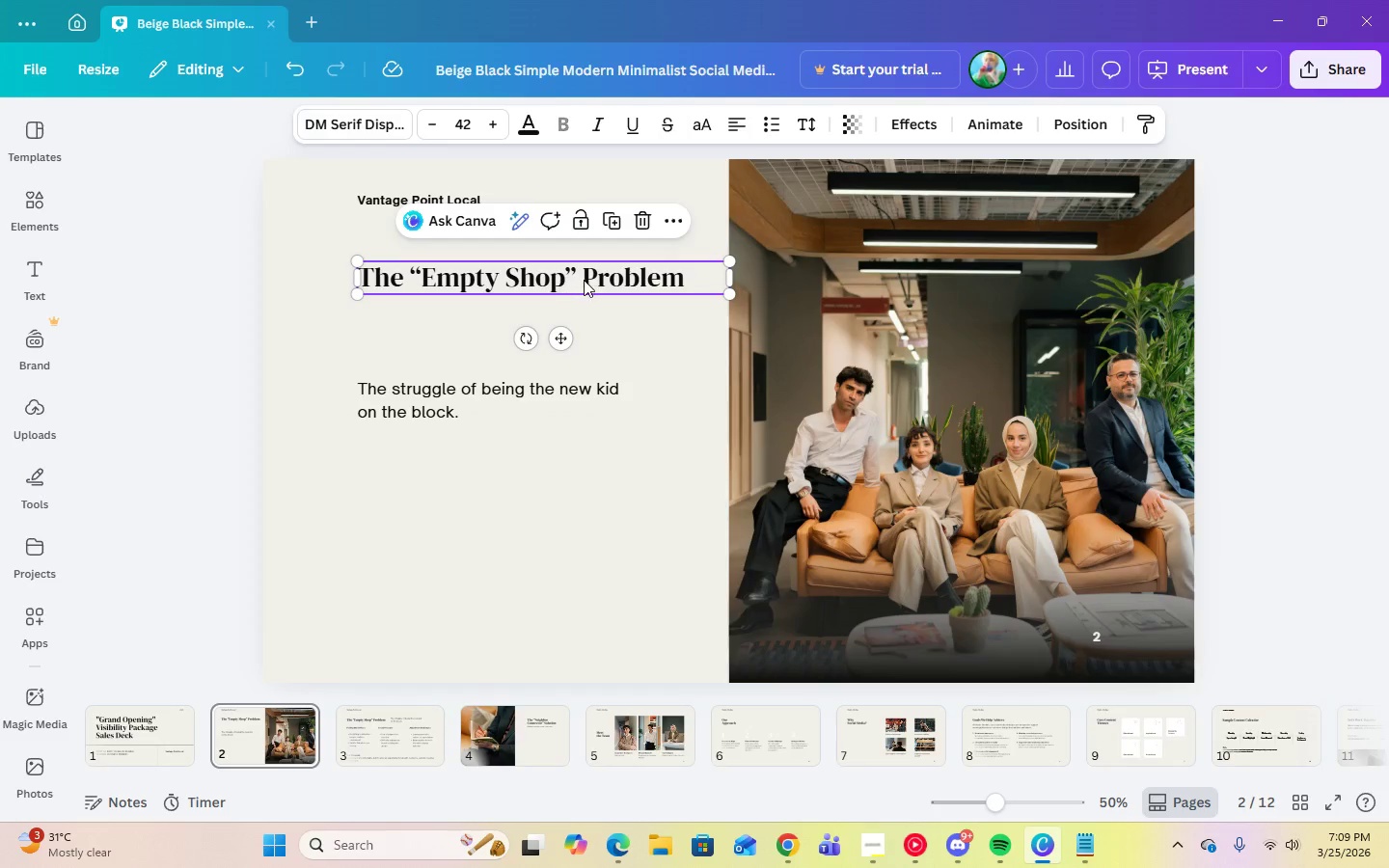 
double_click([585, 280])
 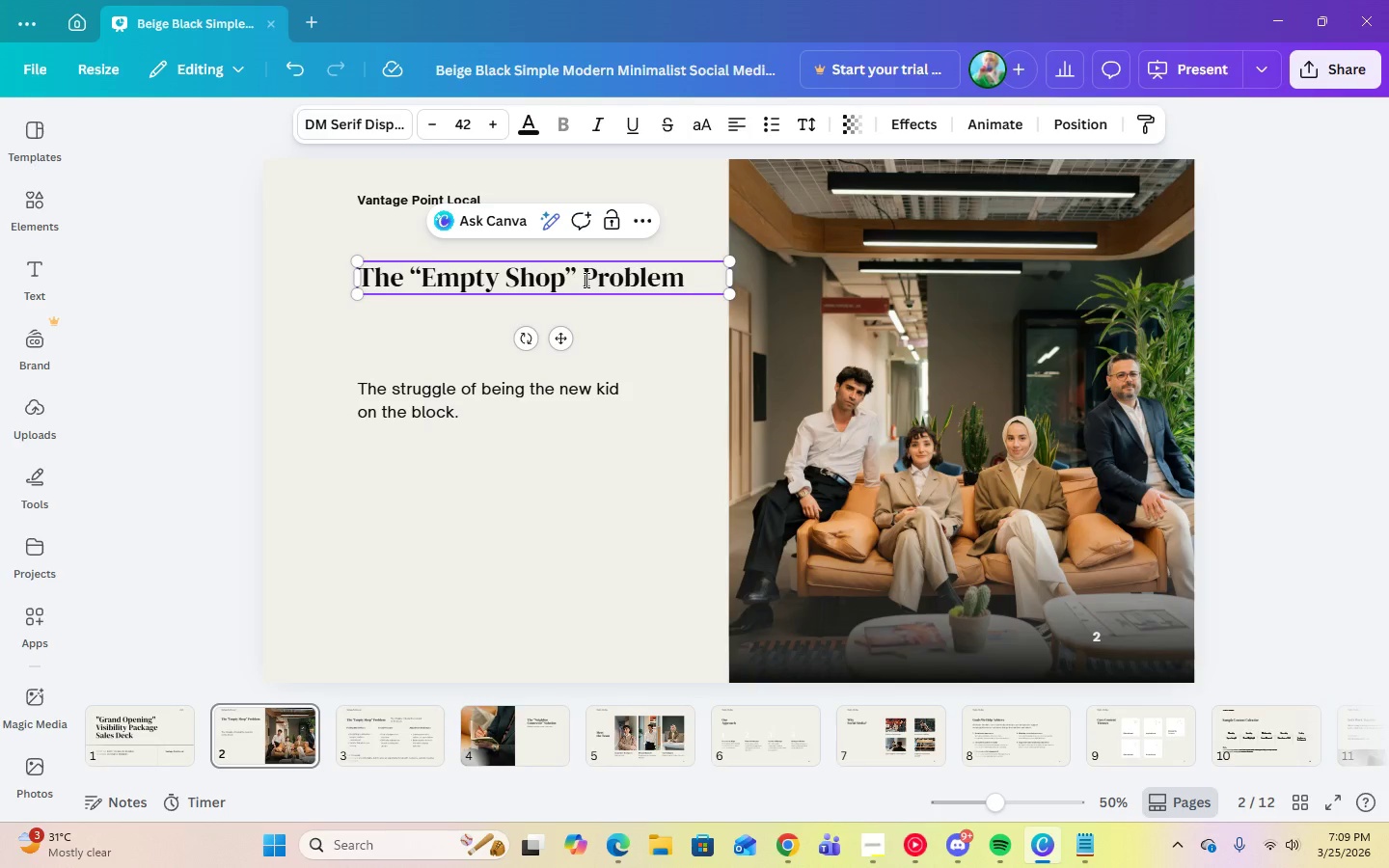 
key(Enter)
 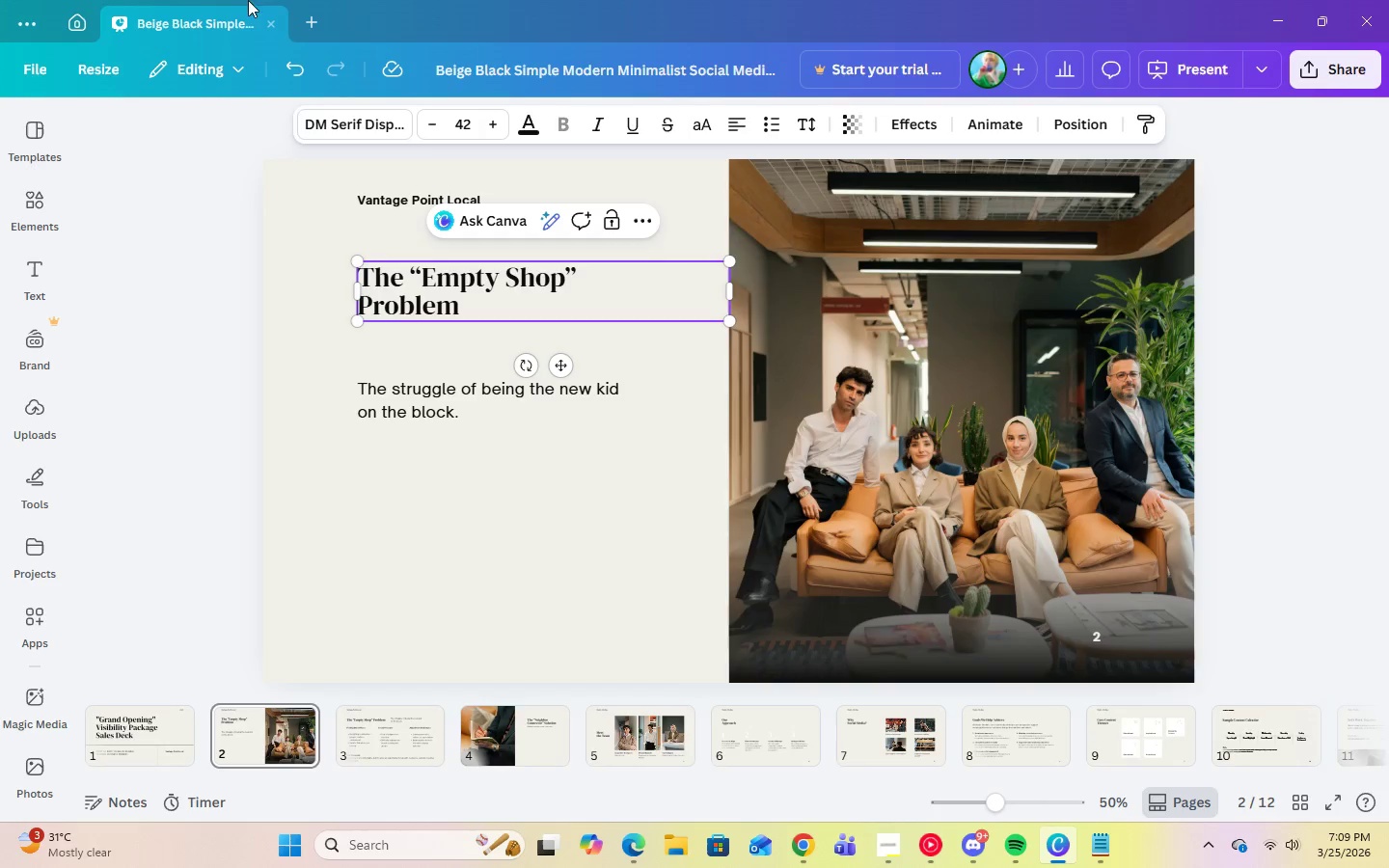 
left_click([1291, 384])
 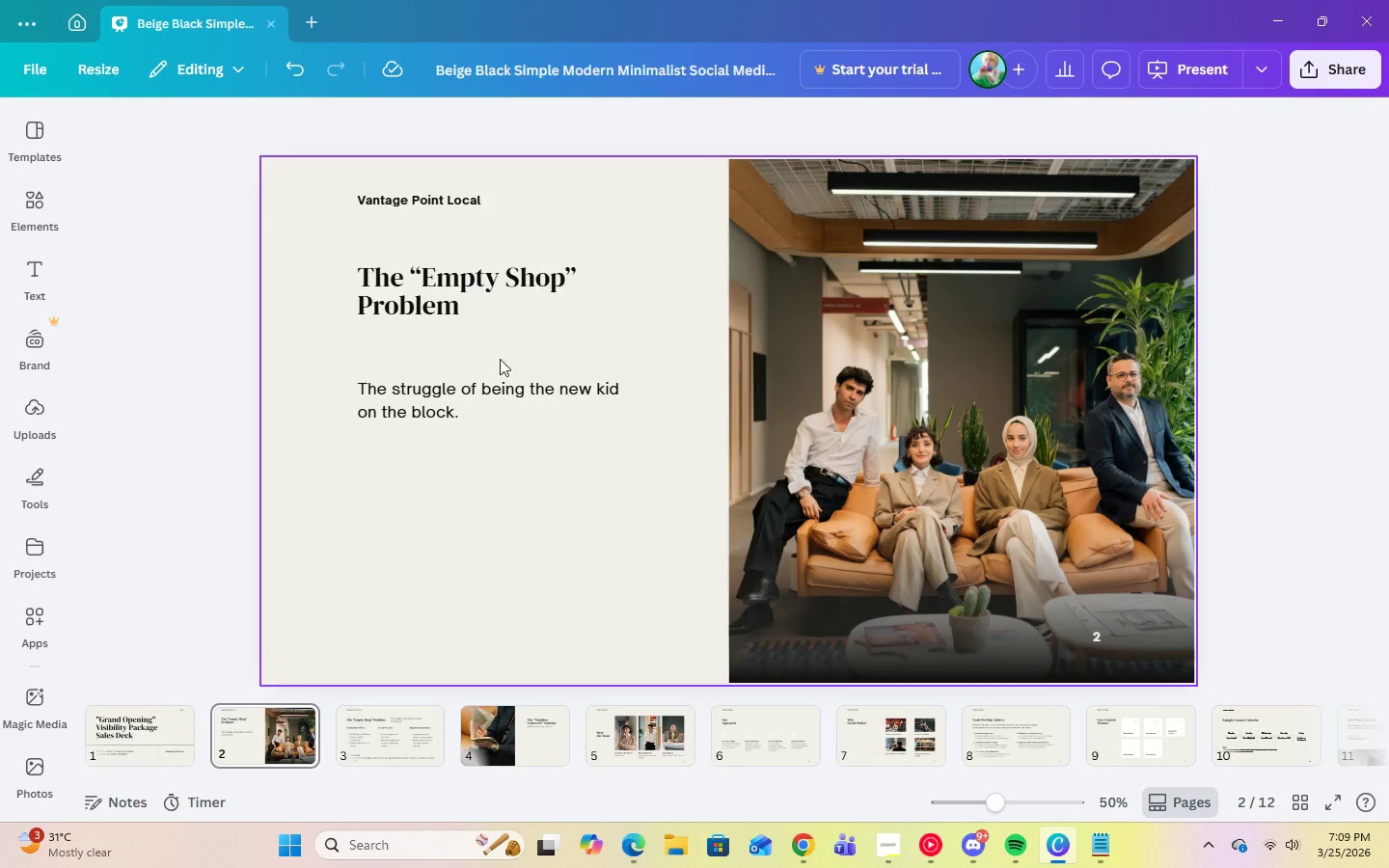 
left_click([463, 297])
 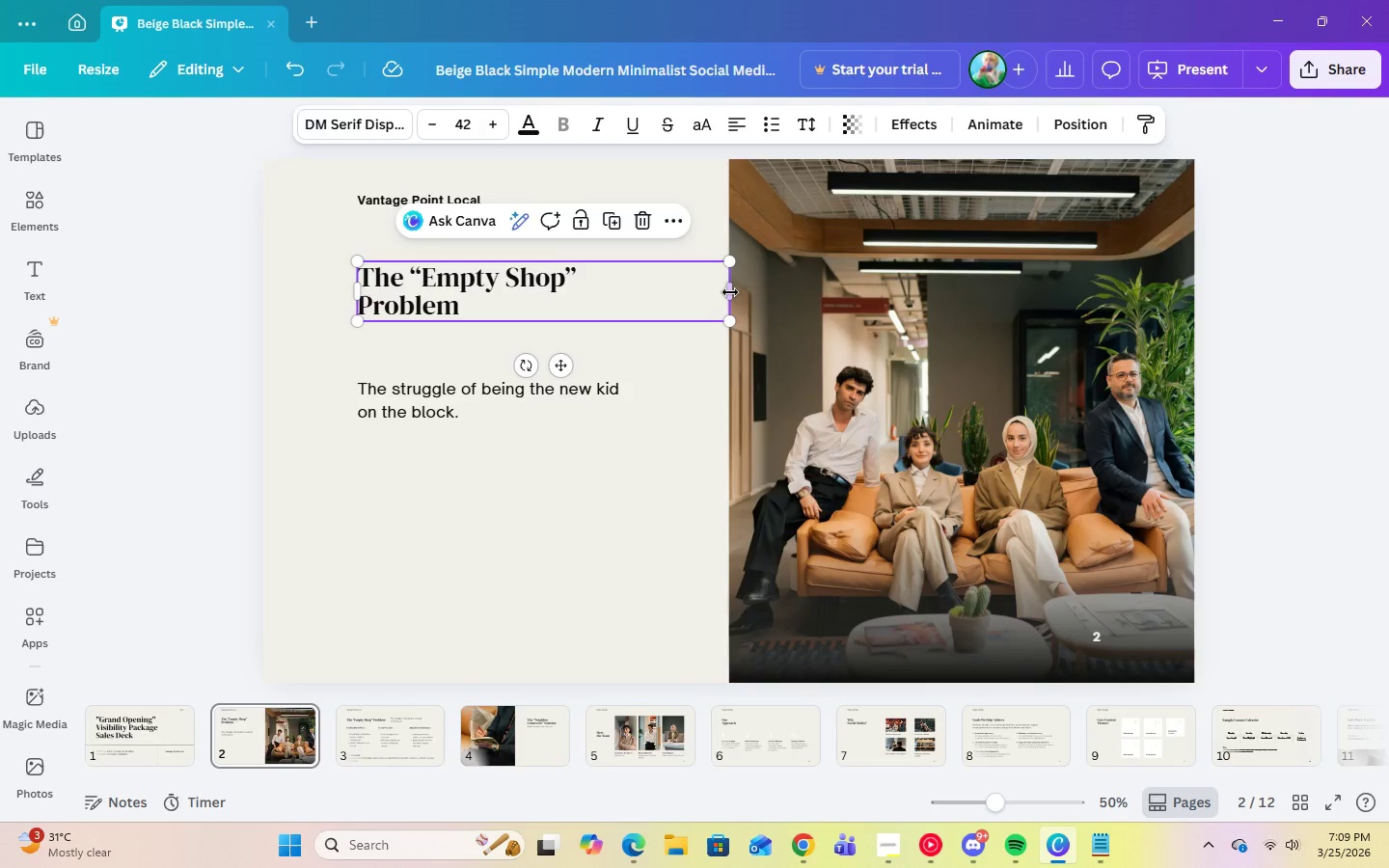 
left_click_drag(start_coordinate=[731, 292], to_coordinate=[662, 297])
 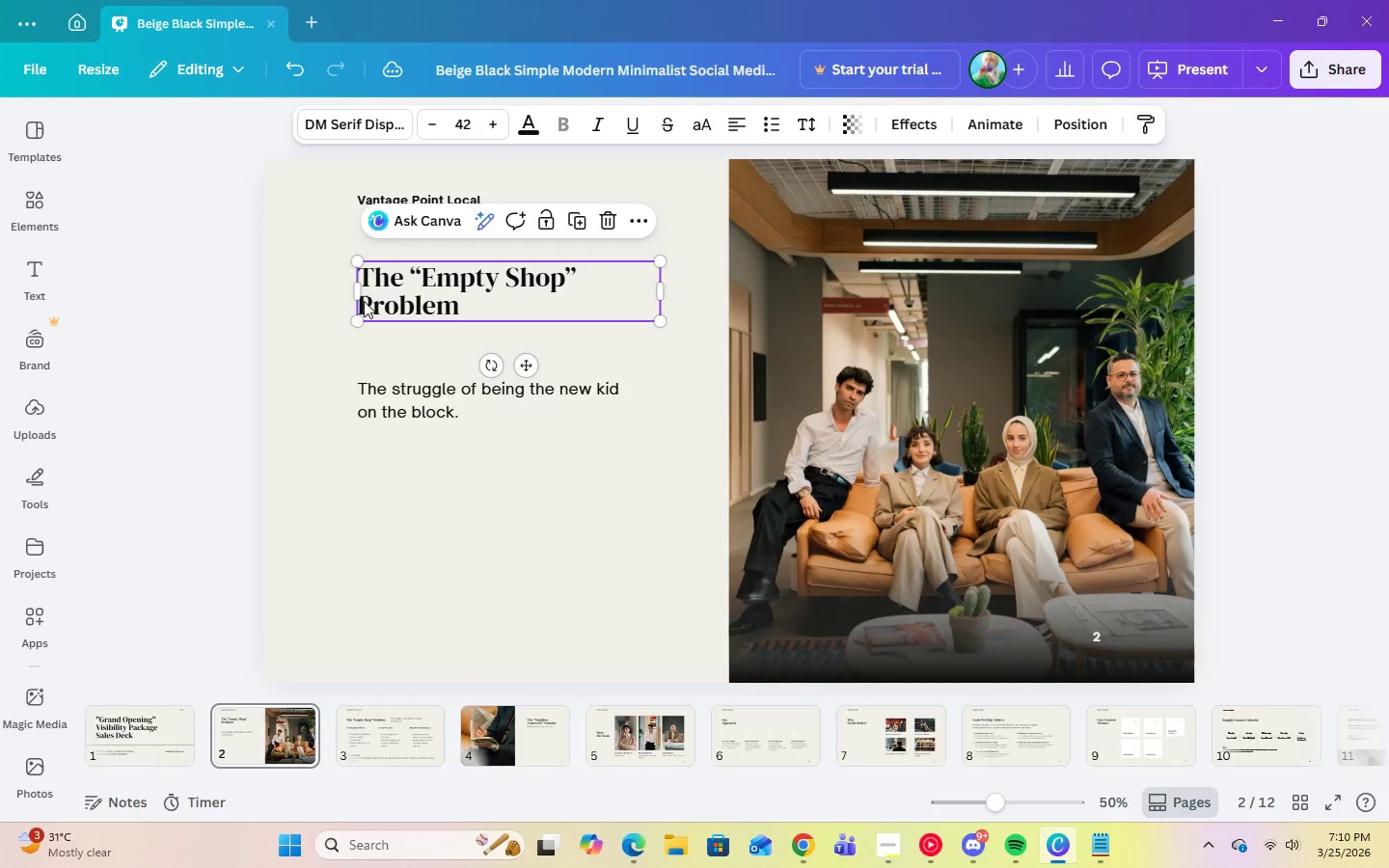 
left_click([369, 303])
 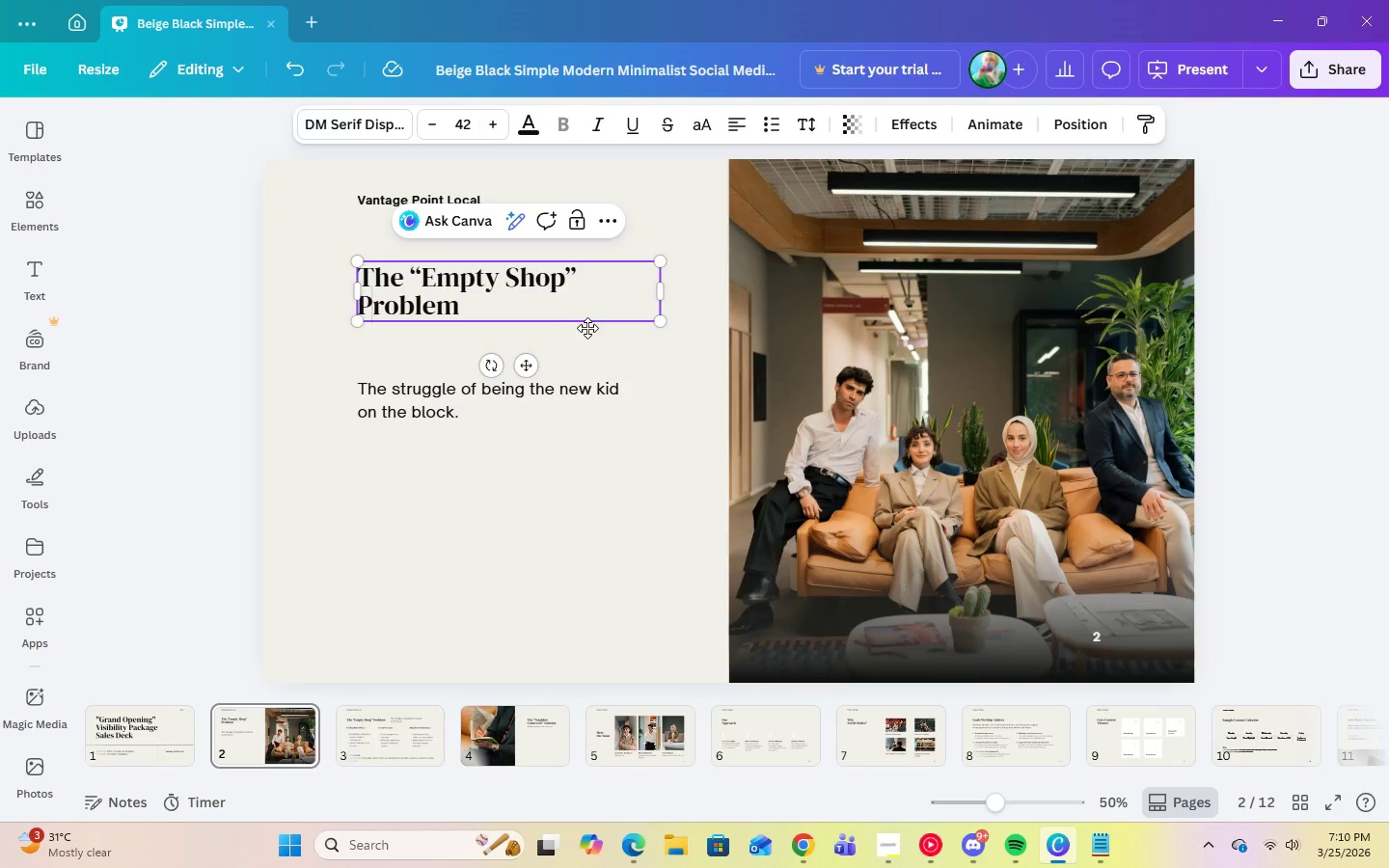 
key(ArrowLeft)
 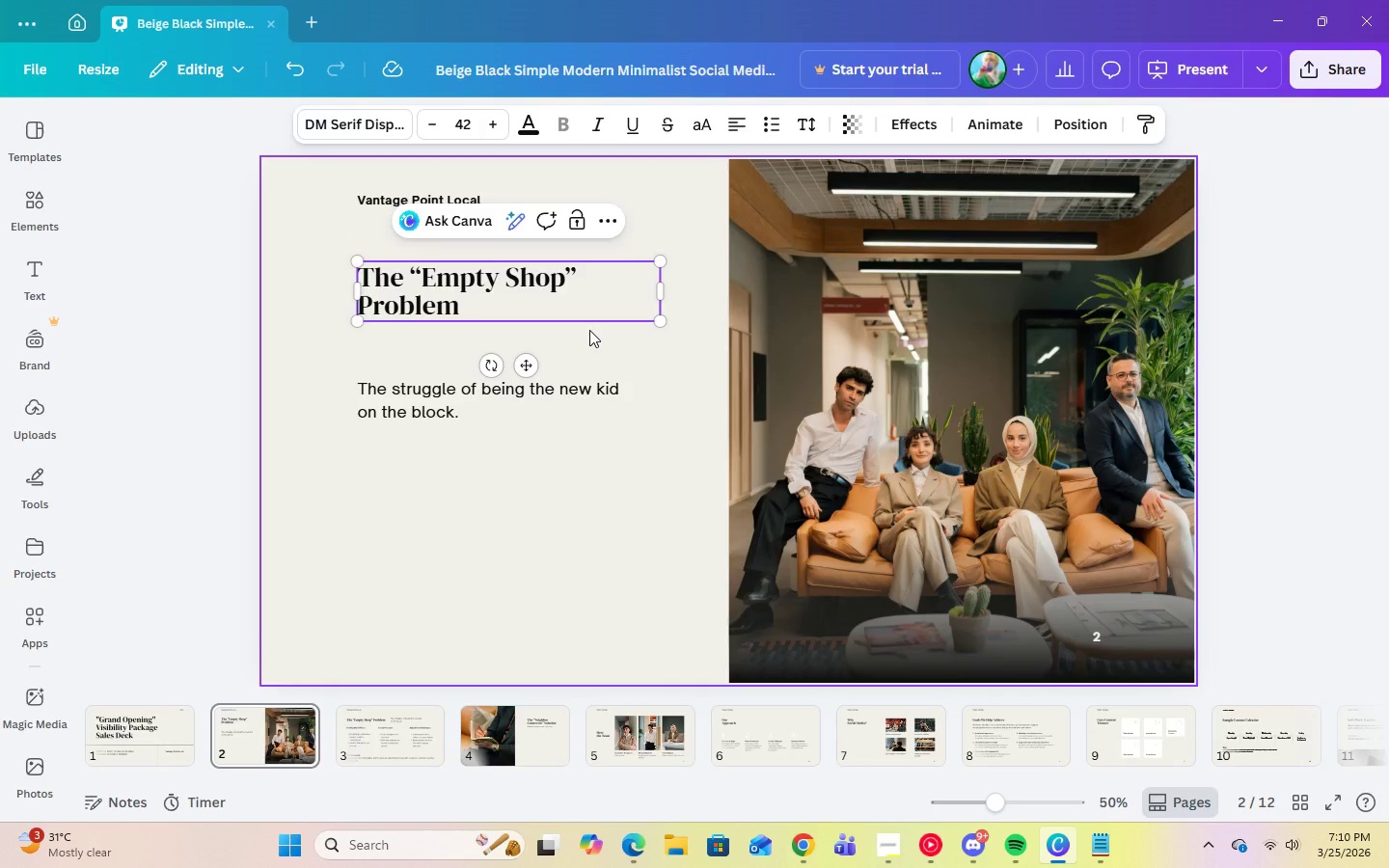 
key(Backspace)
 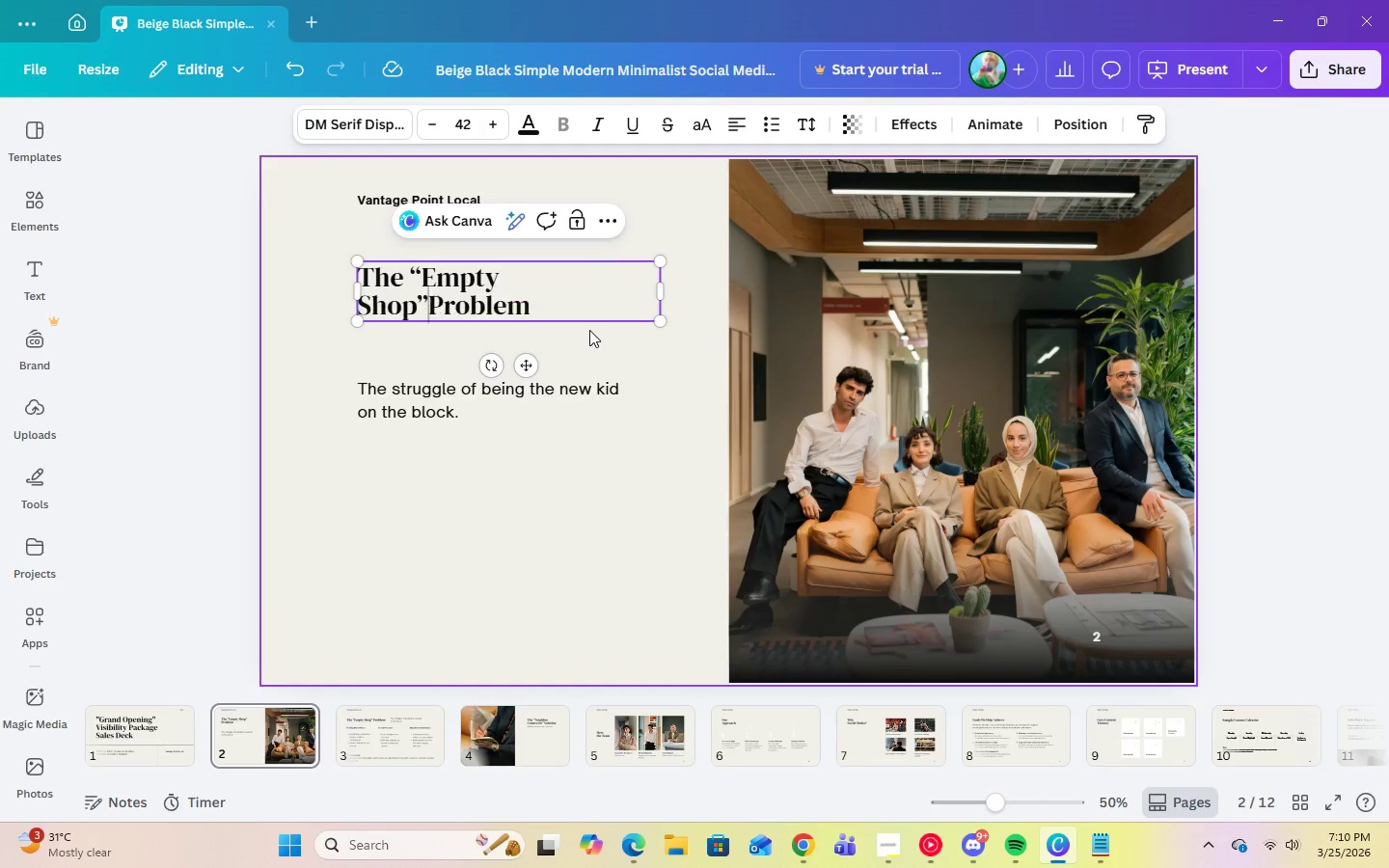 
key(Backspace)
 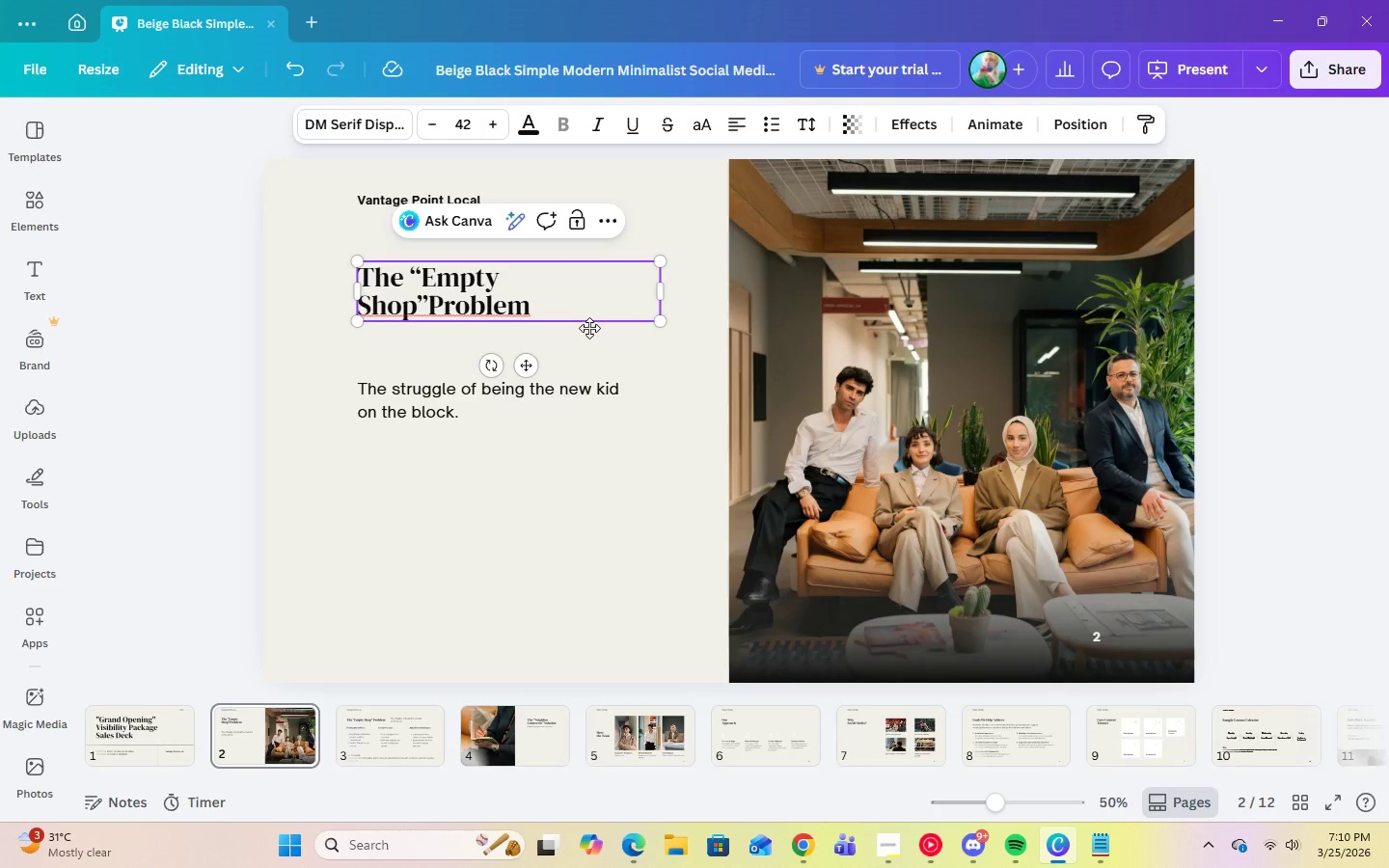 
key(Enter)
 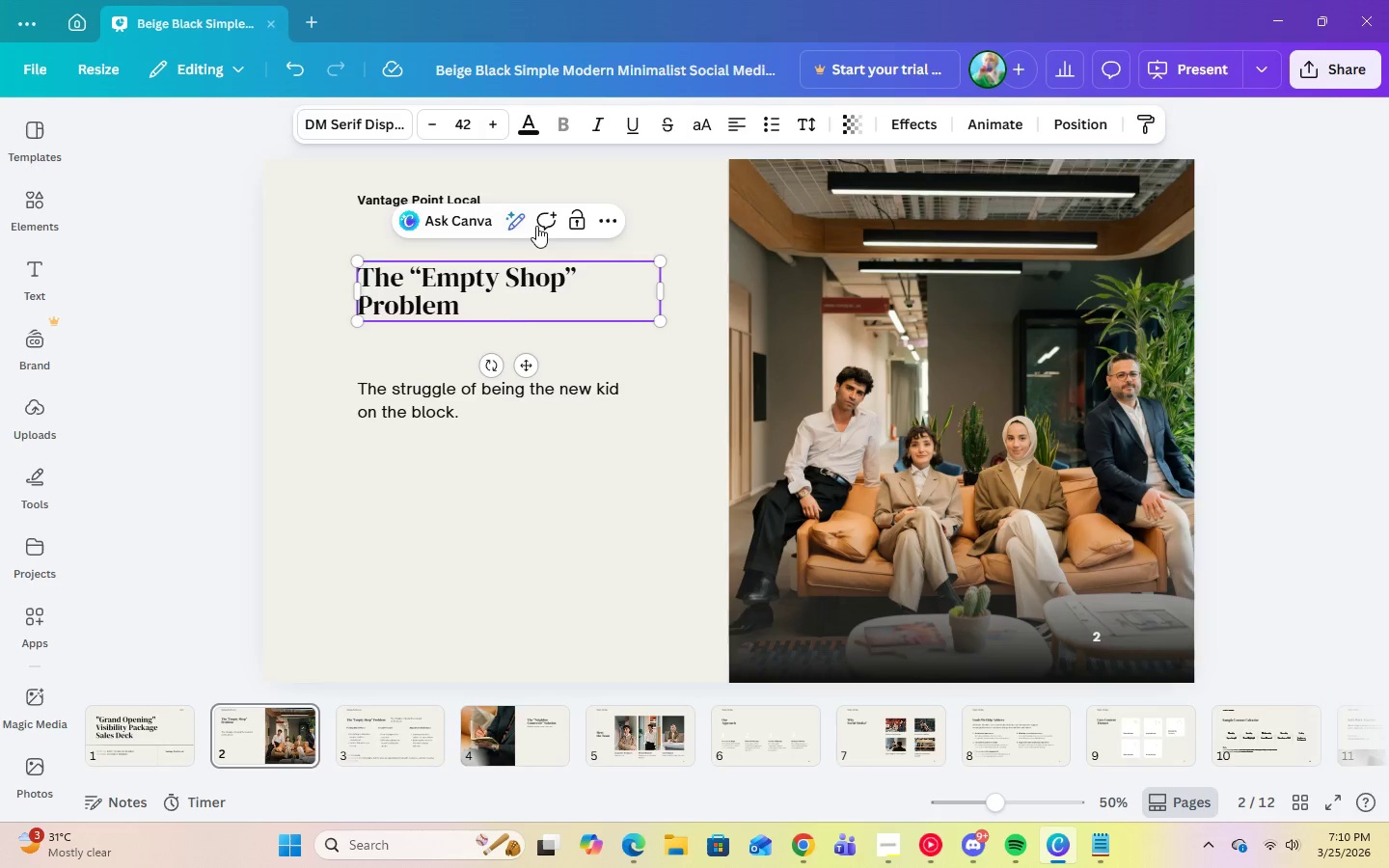 
left_click_drag(start_coordinate=[496, 308], to_coordinate=[360, 312])
 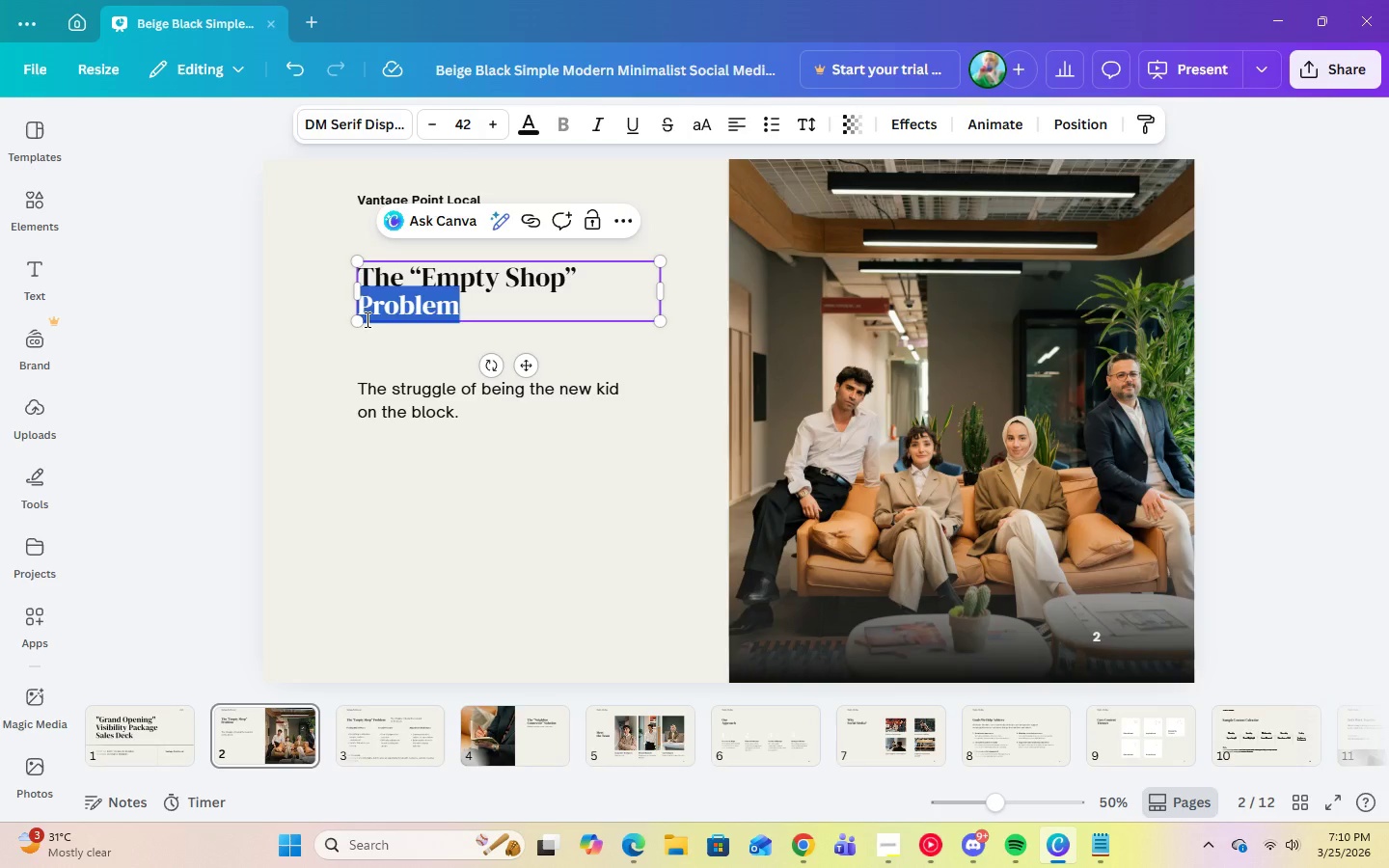 
key(Backspace)
key(Backspace)
type( Problem)
 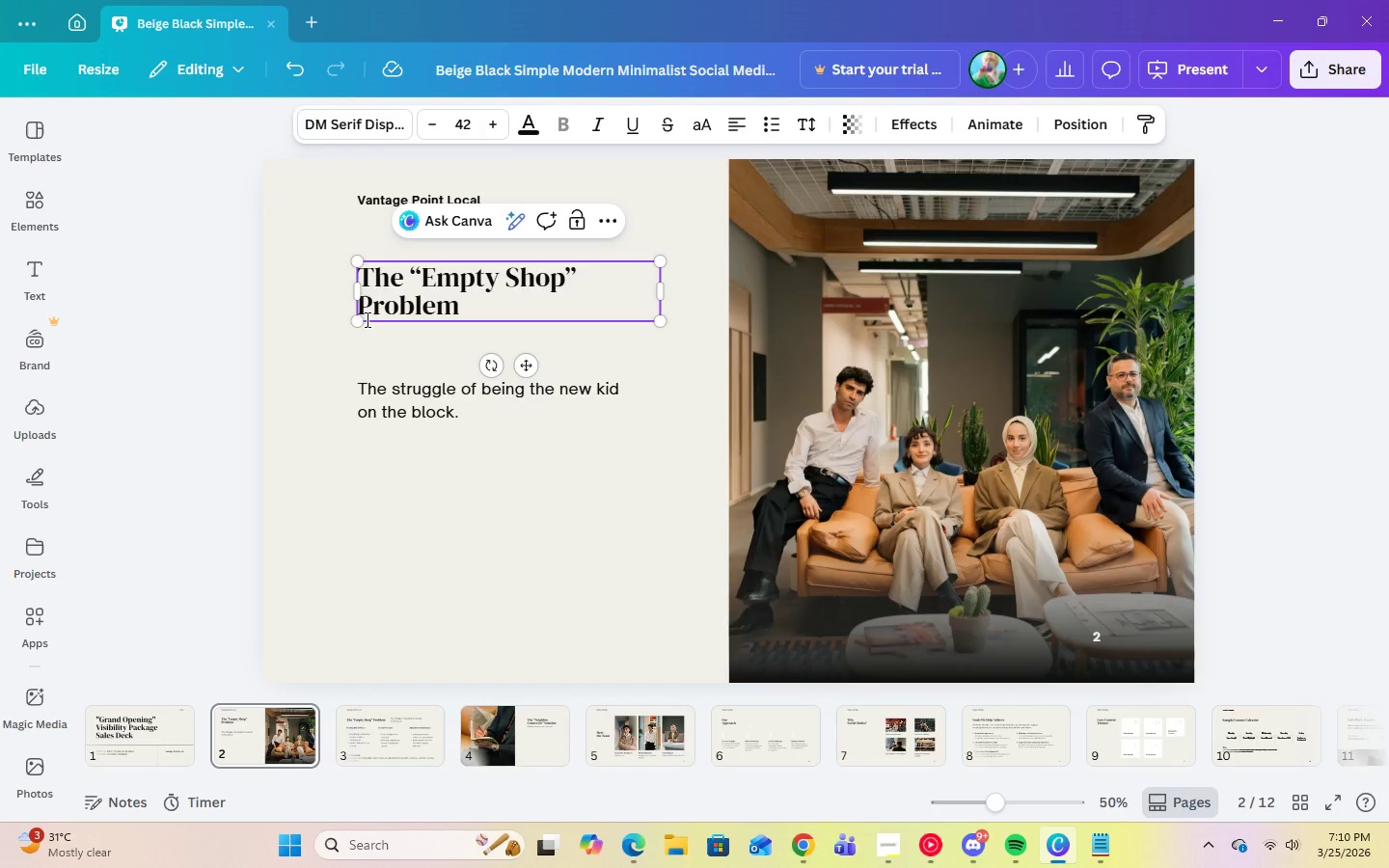 
wait(6.3)
 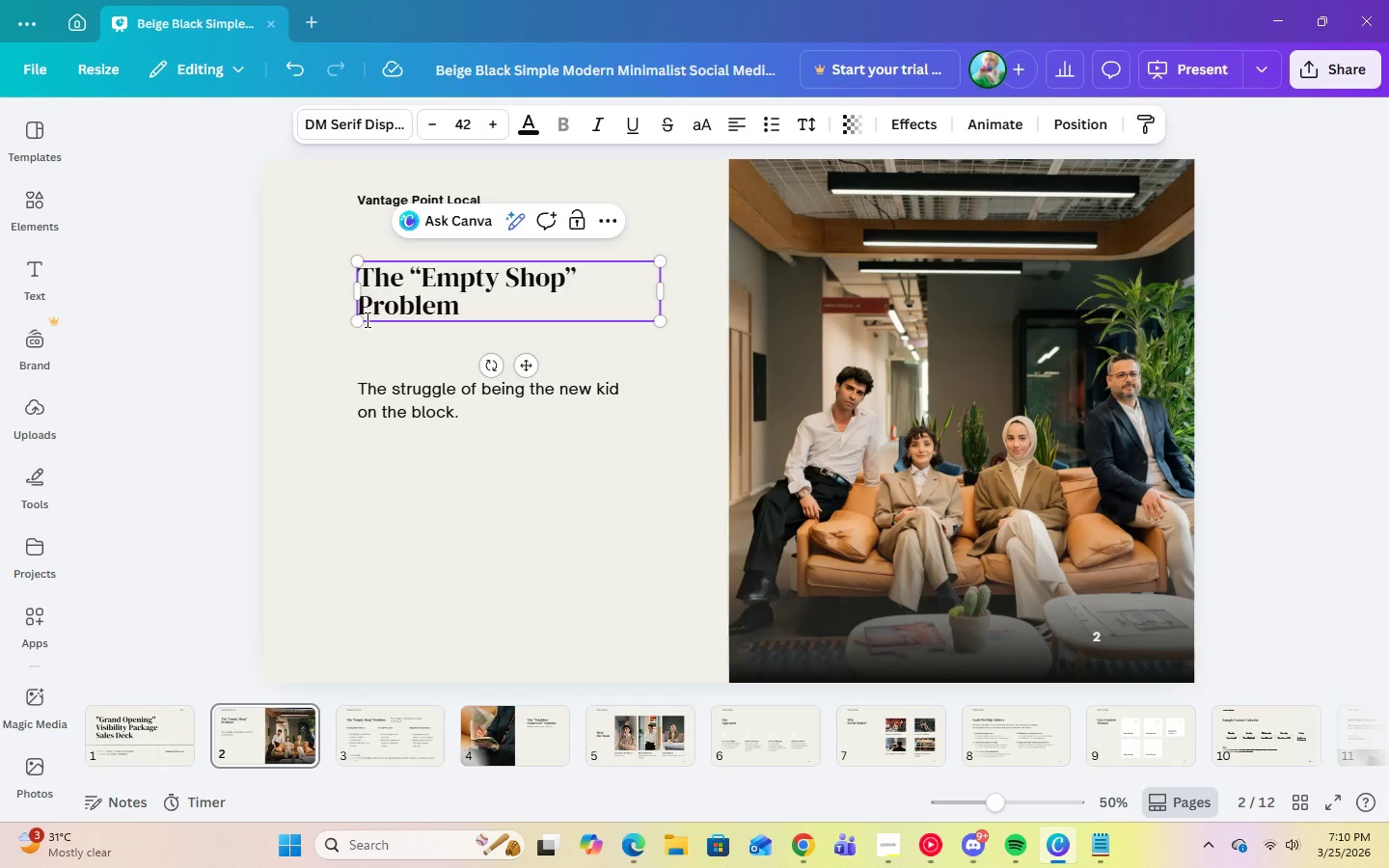 
left_click_drag(start_coordinate=[660, 293], to_coordinate=[697, 291])
 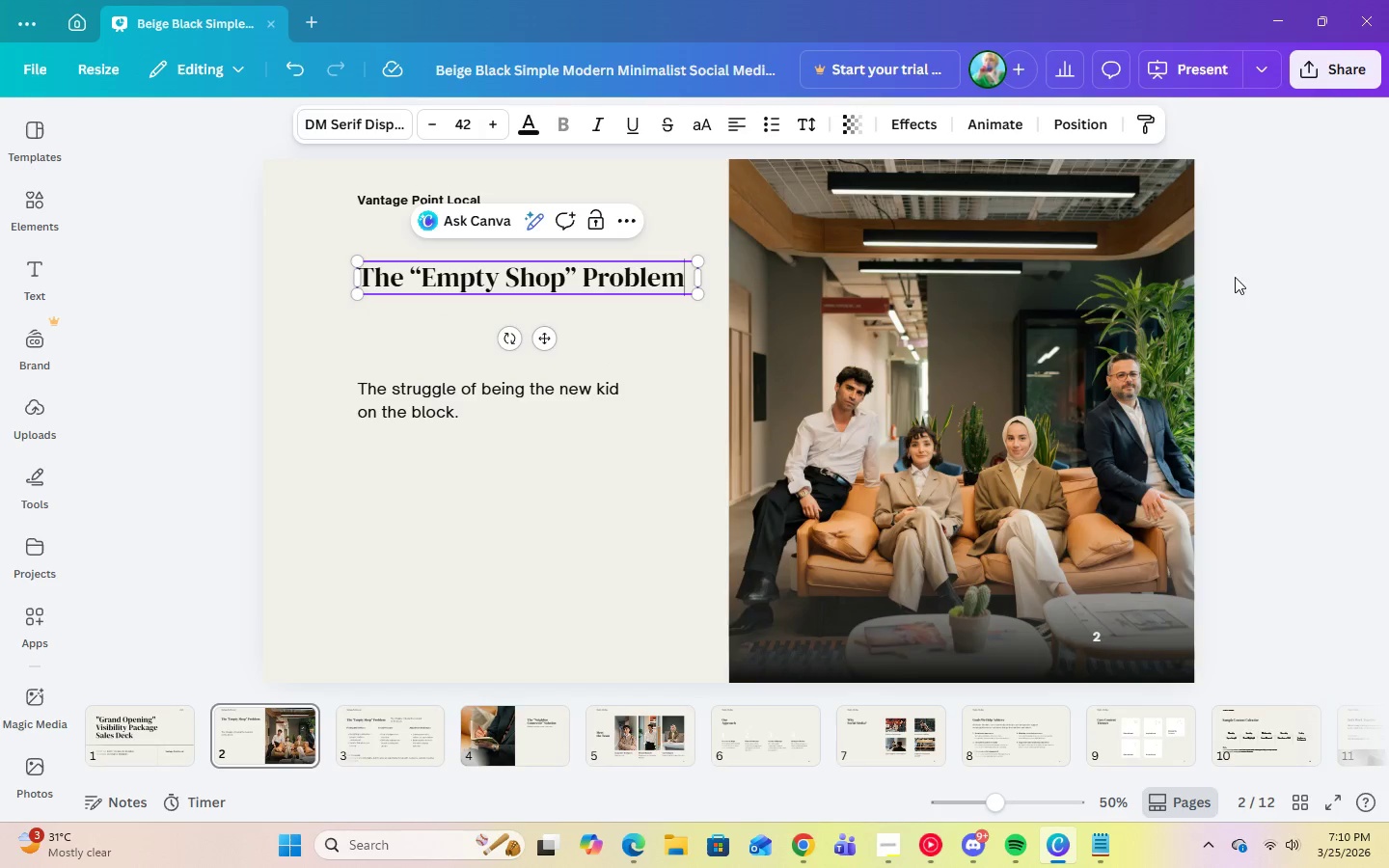 
left_click([1248, 277])
 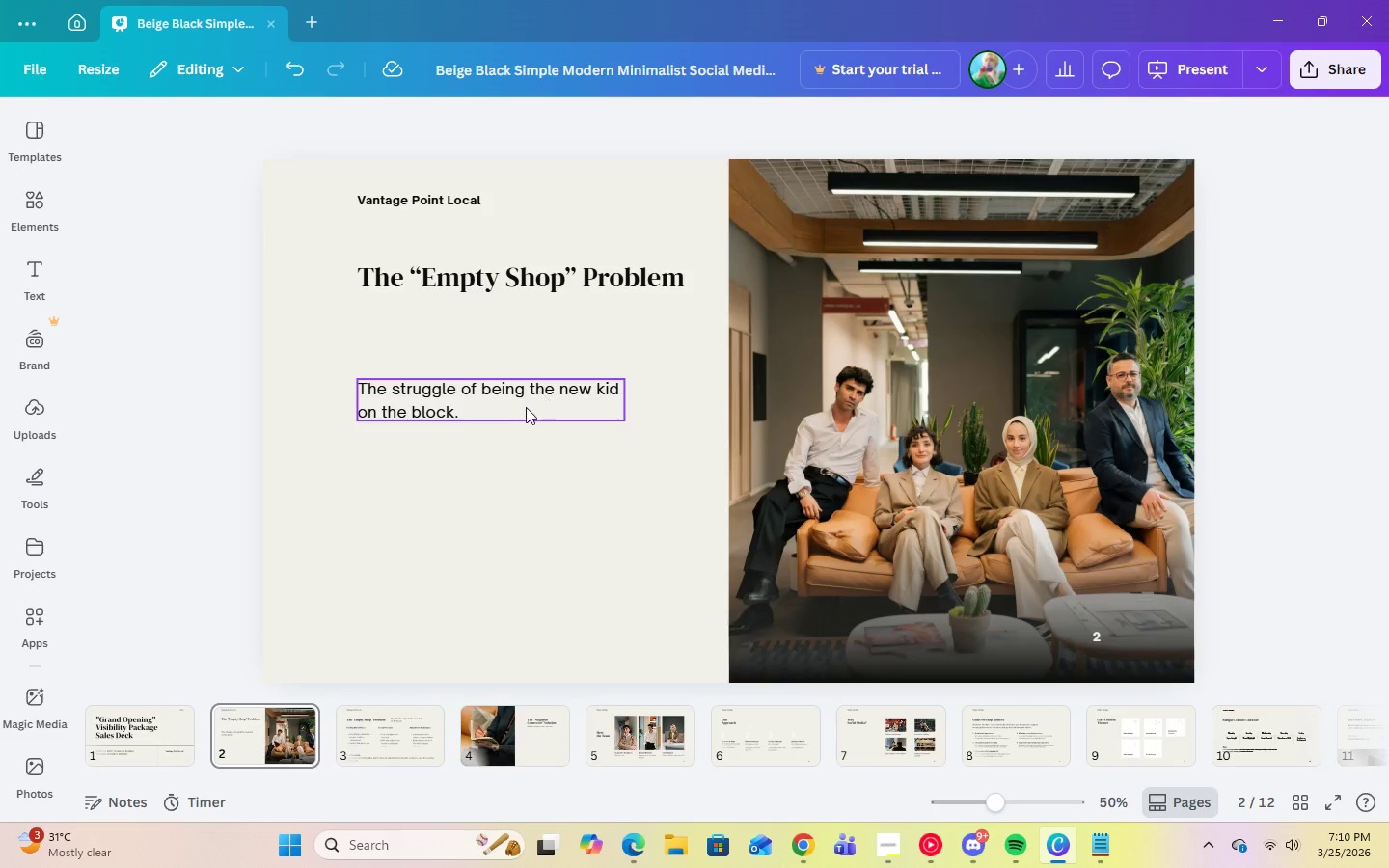 
left_click([524, 407])
 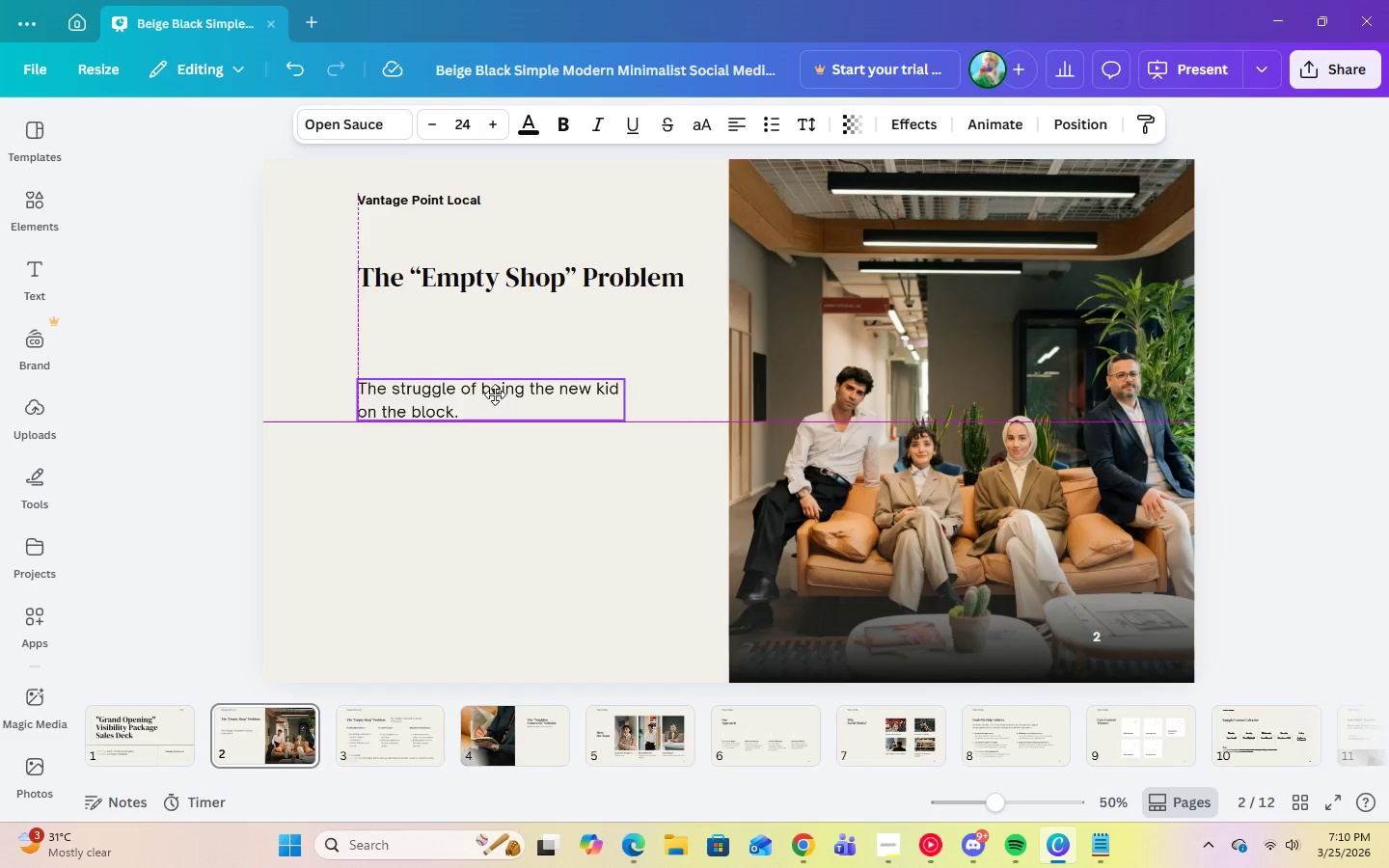 
left_click([495, 398])
 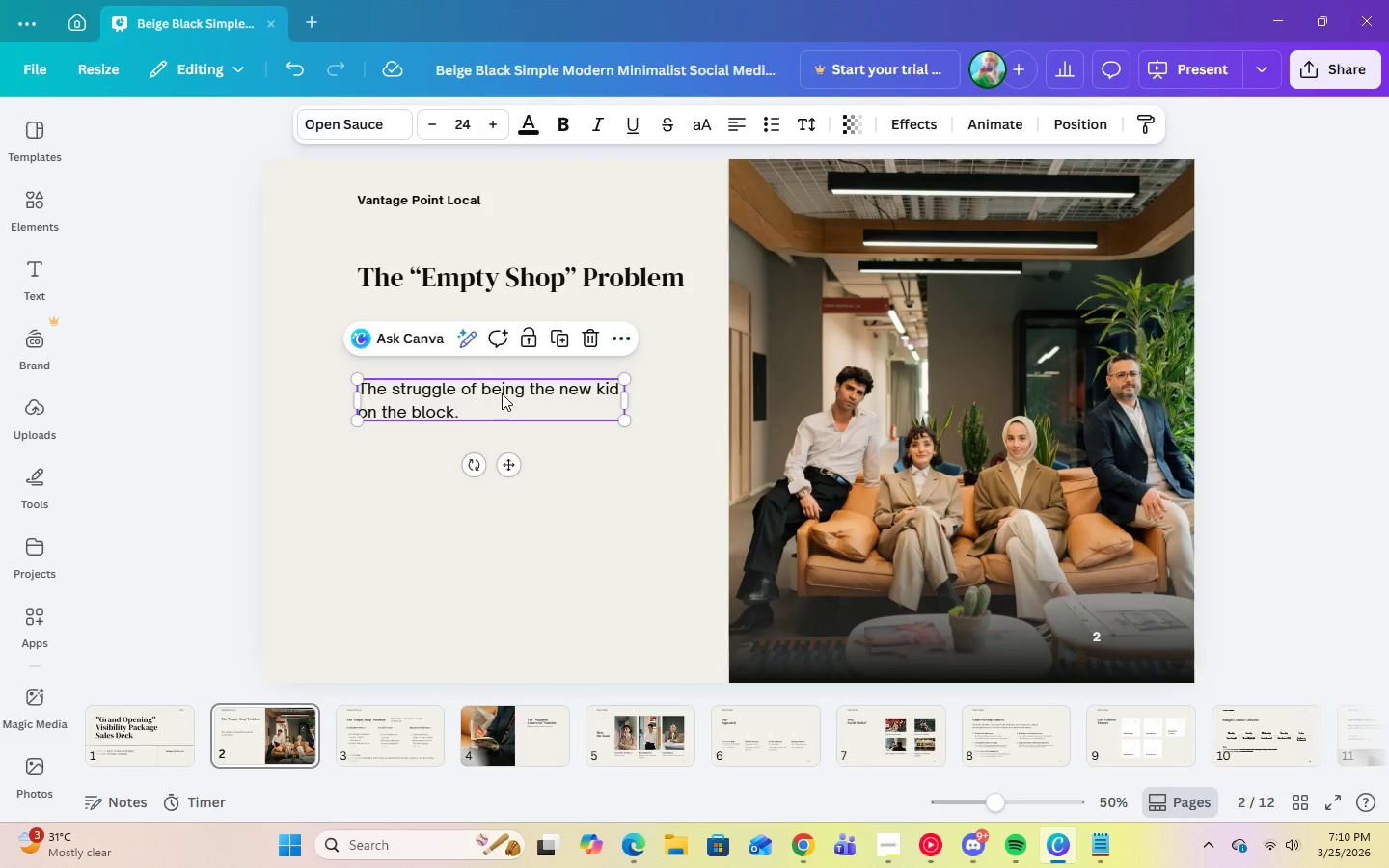 
left_click([1308, 329])
 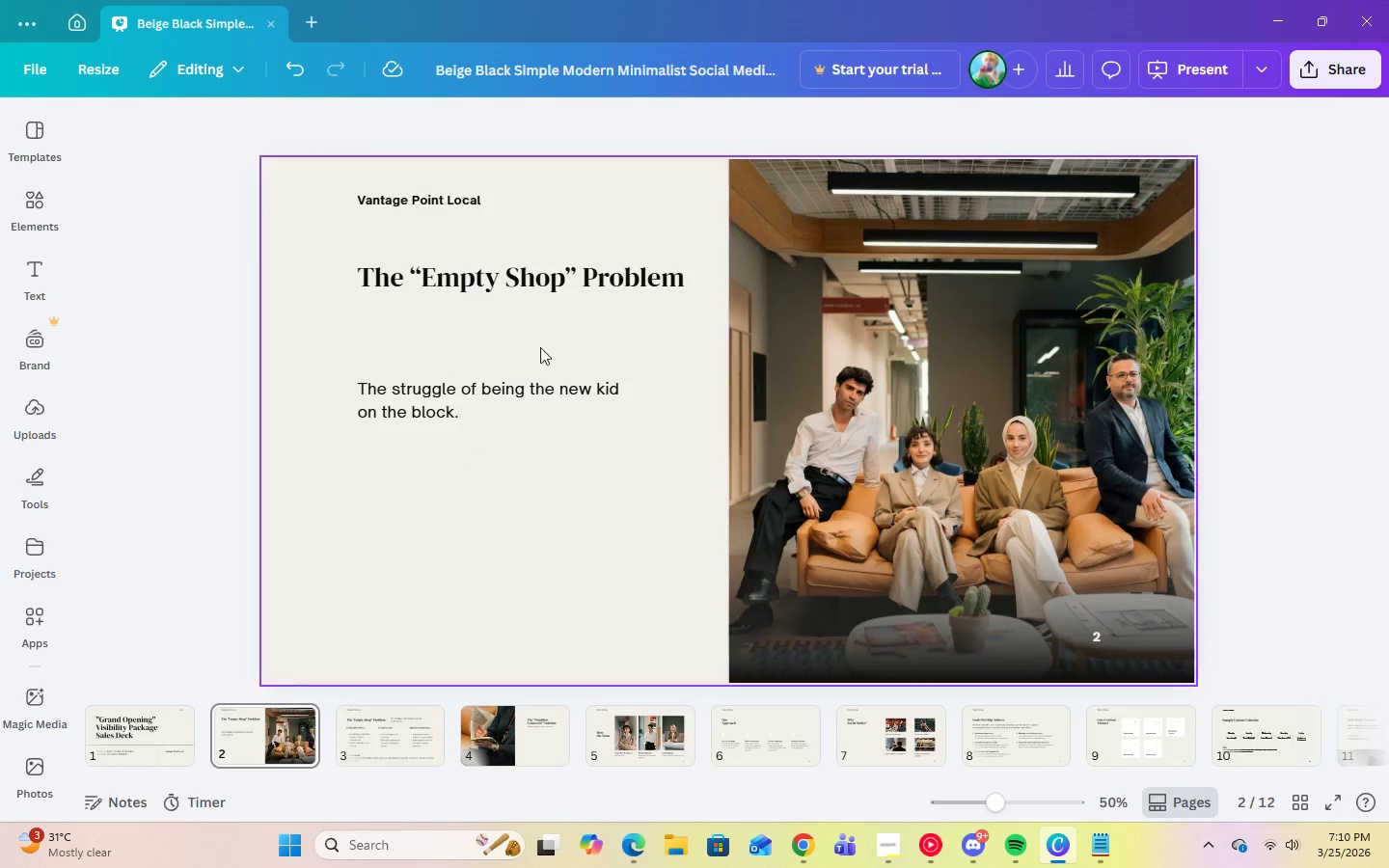 
left_click_drag(start_coordinate=[496, 393], to_coordinate=[499, 330])
 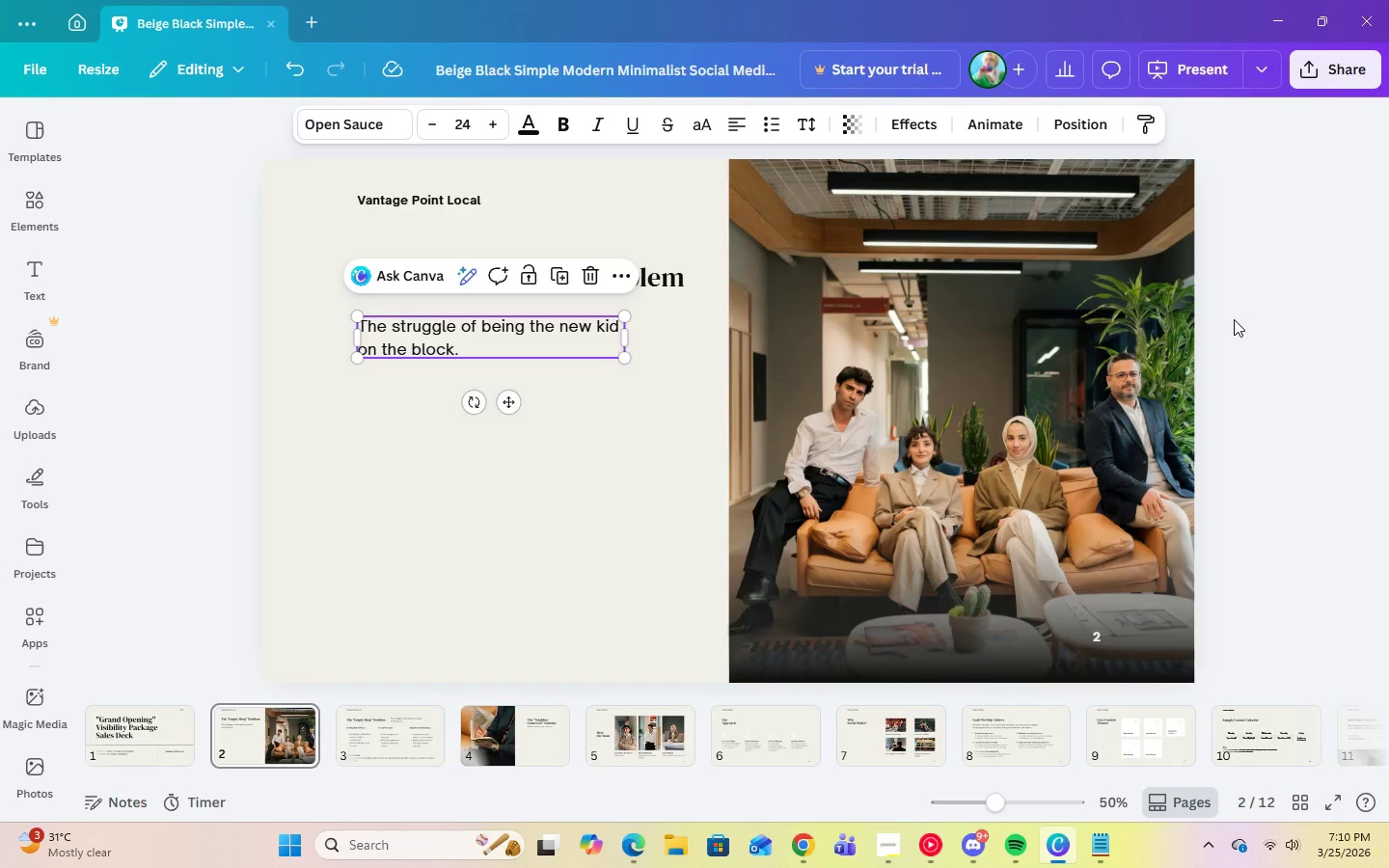 
left_click([1248, 320])
 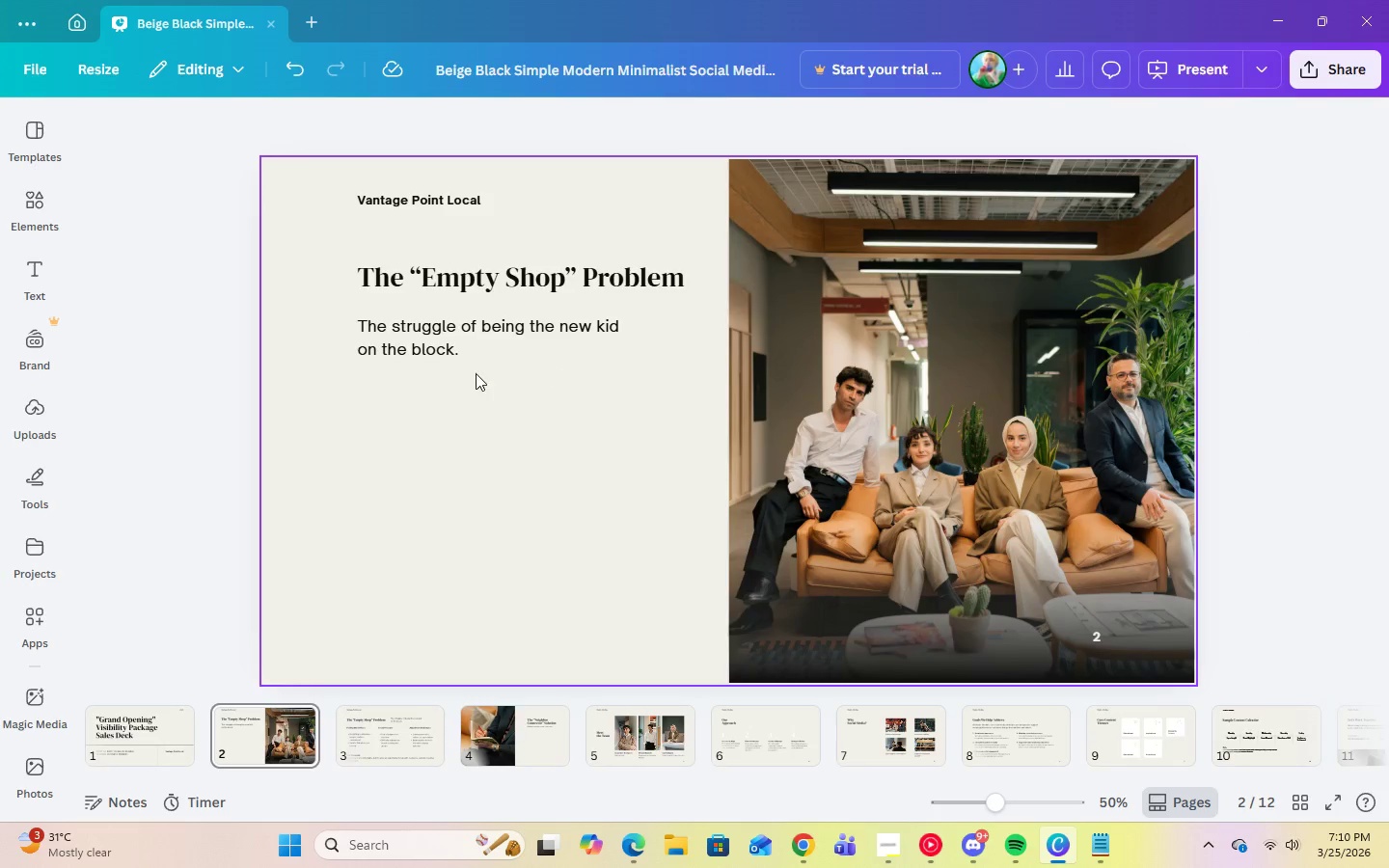 
left_click_drag(start_coordinate=[462, 343], to_coordinate=[461, 350])
 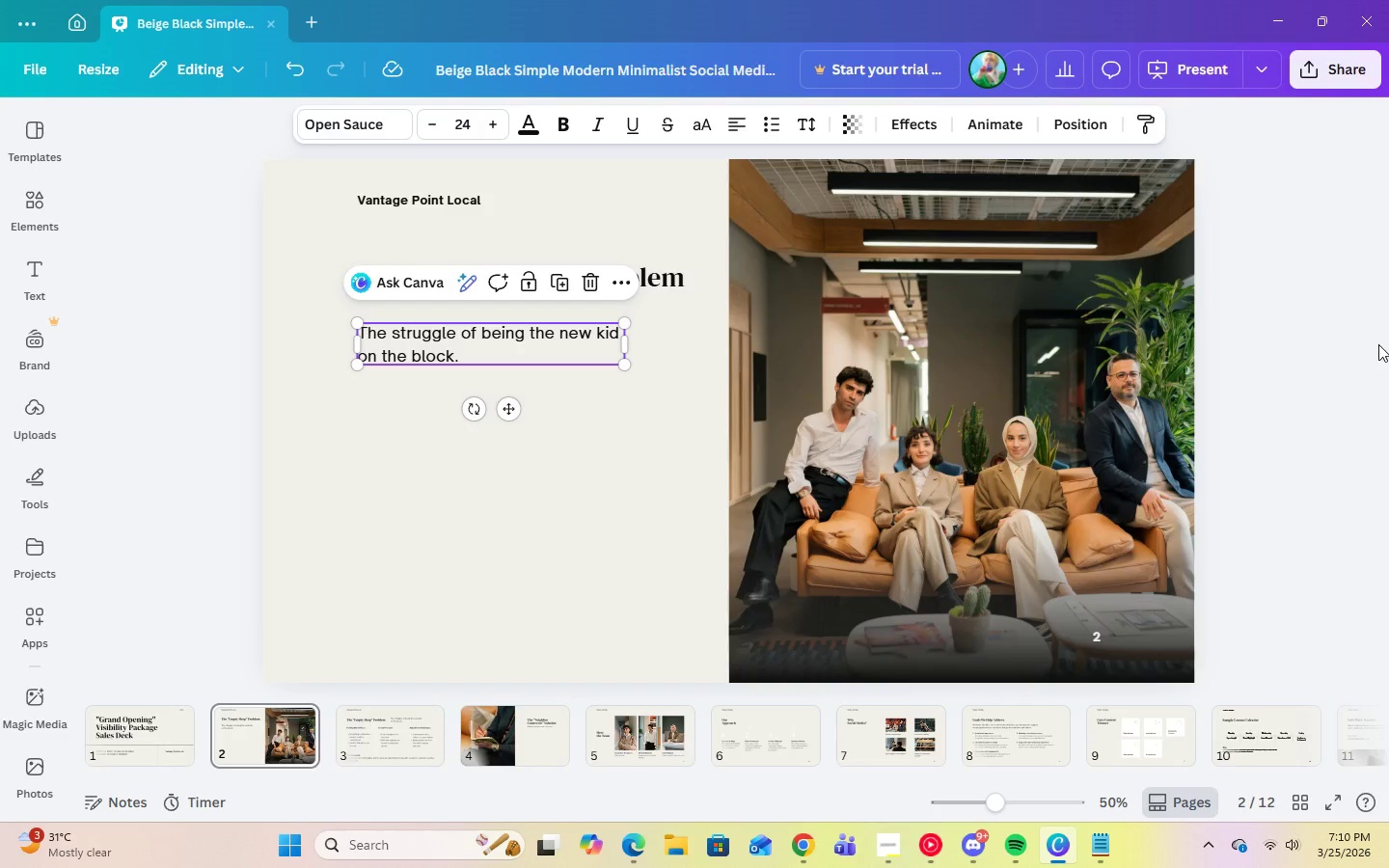 
left_click([1378, 344])
 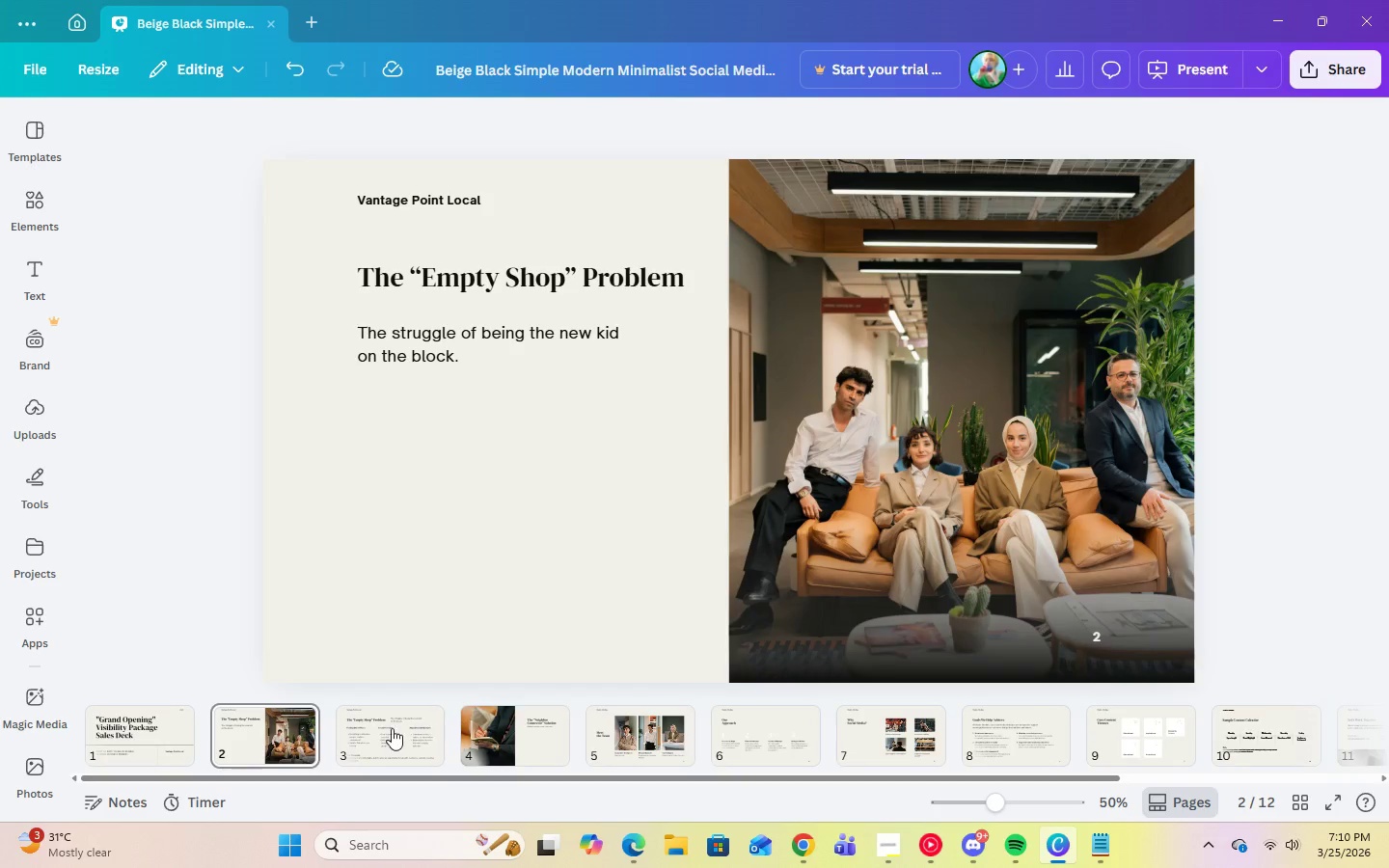 
left_click([535, 734])
 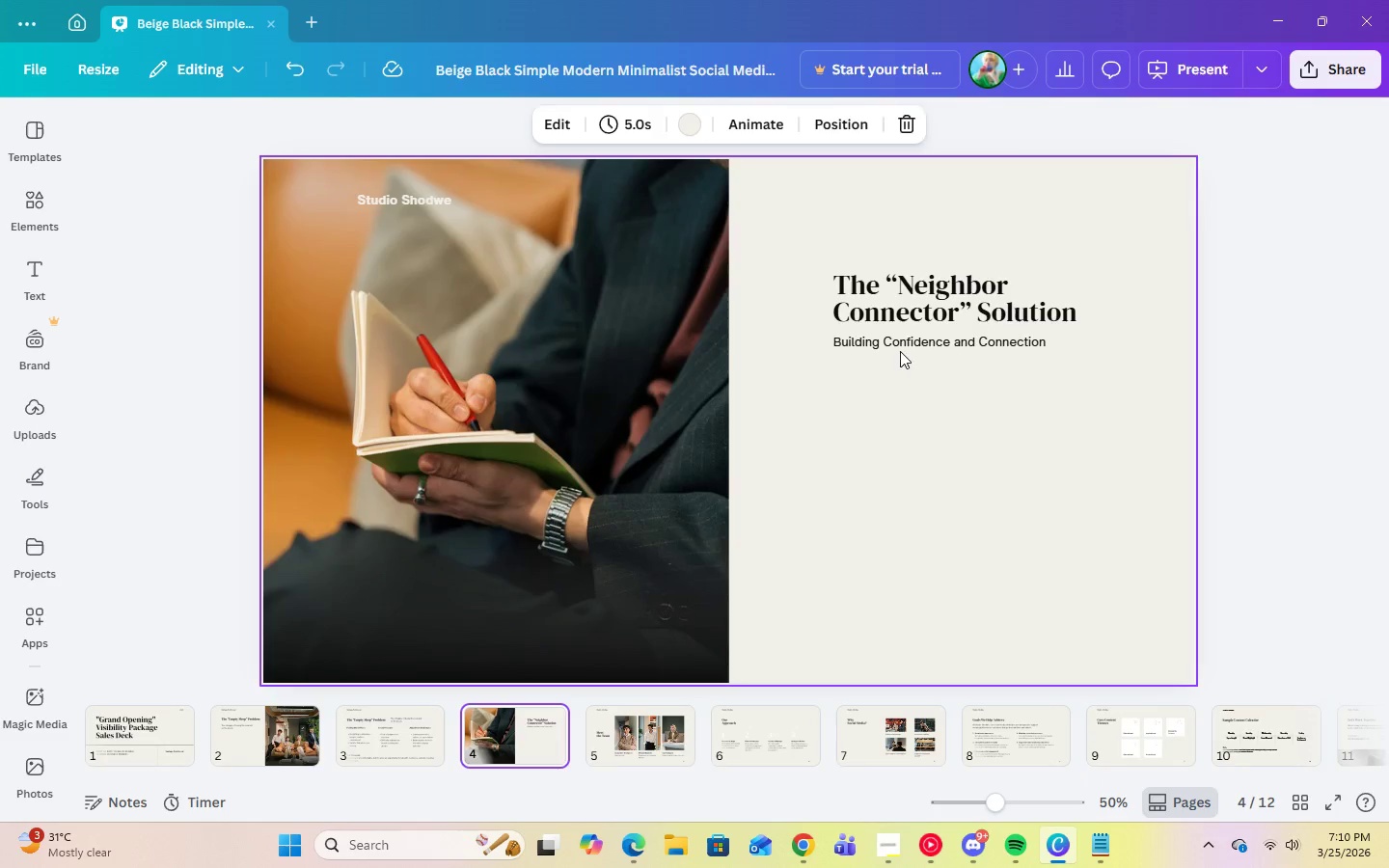 
double_click([901, 346])
 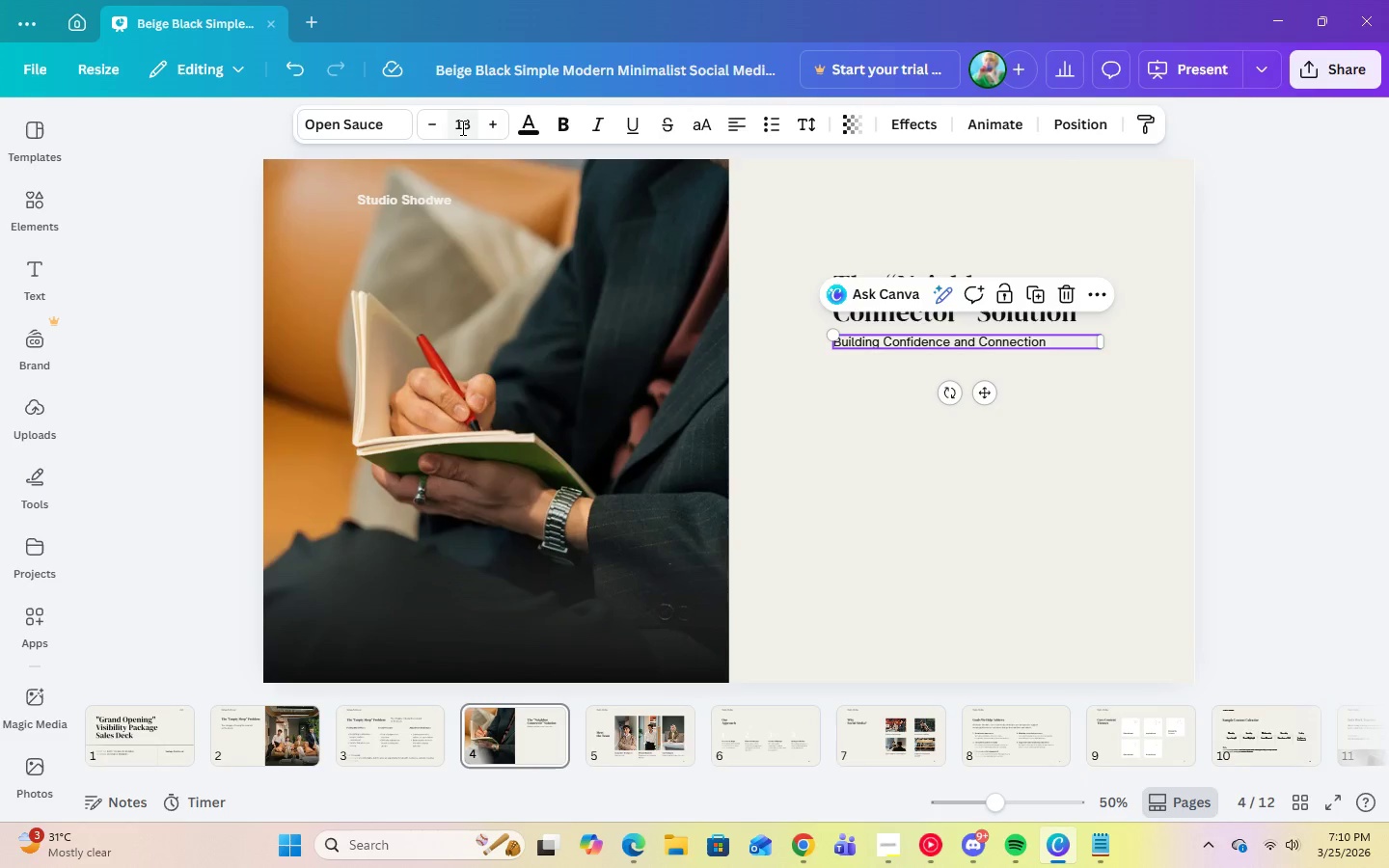 
left_click([461, 127])
 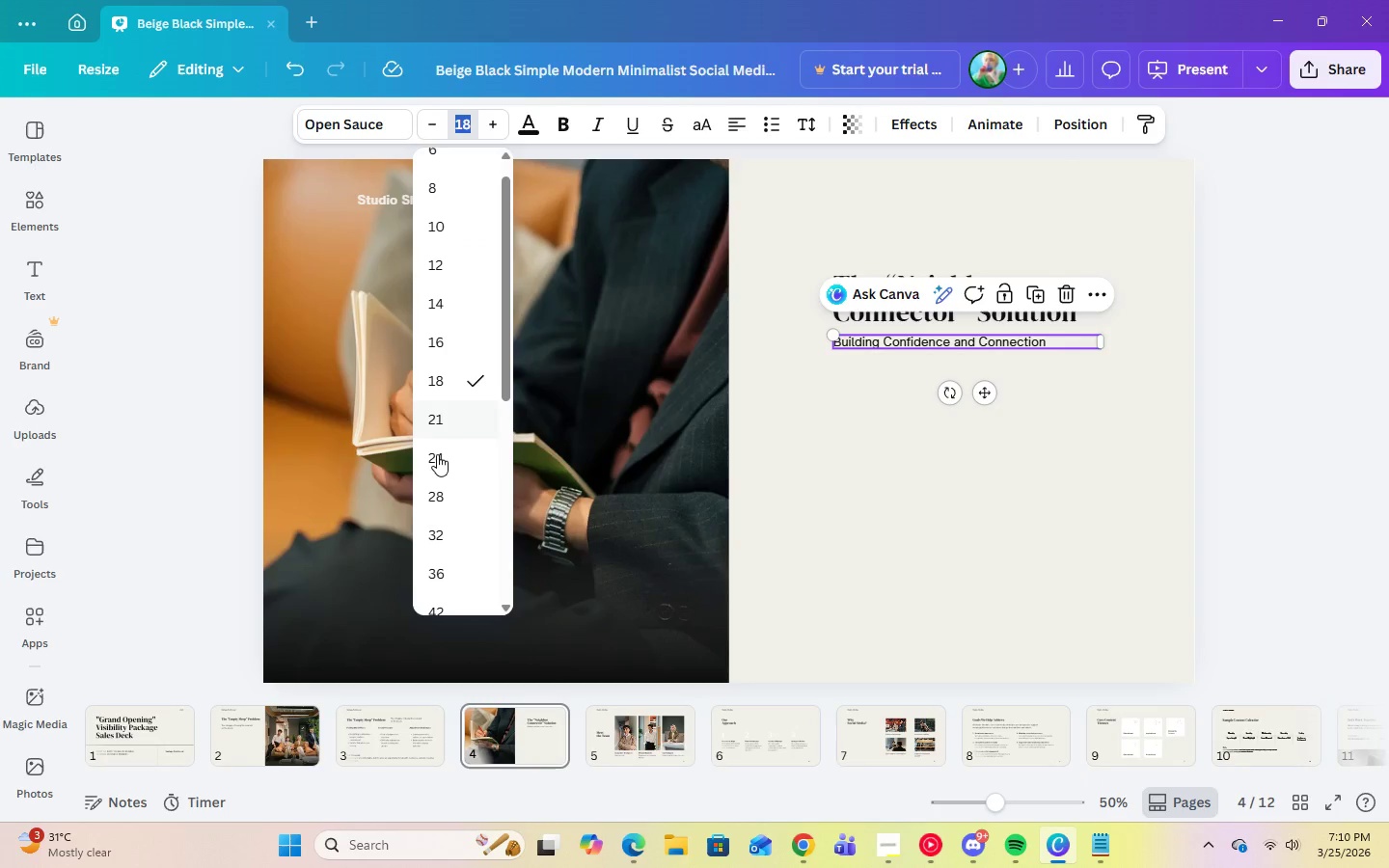 
left_click([440, 458])
 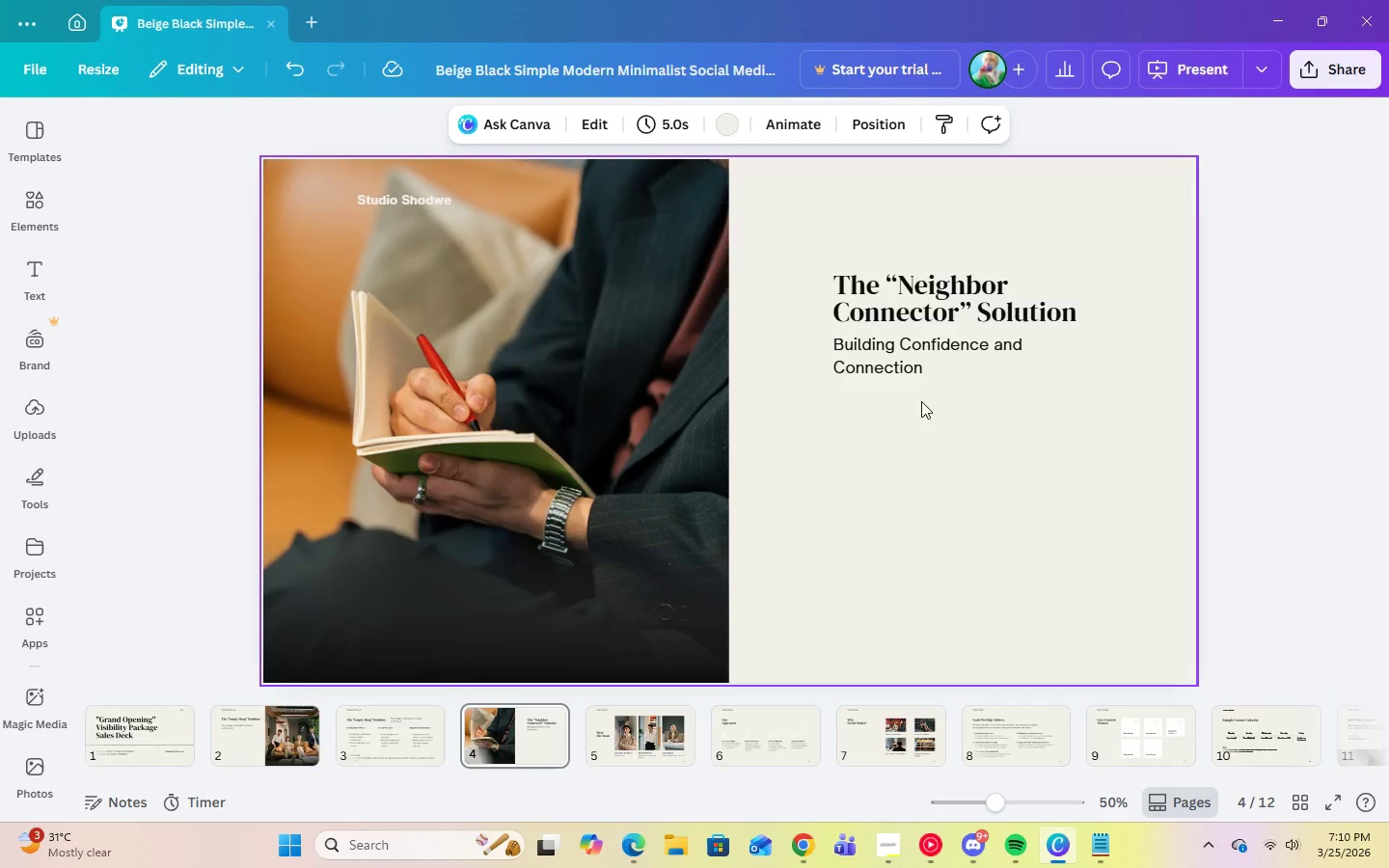 
double_click([931, 348])
 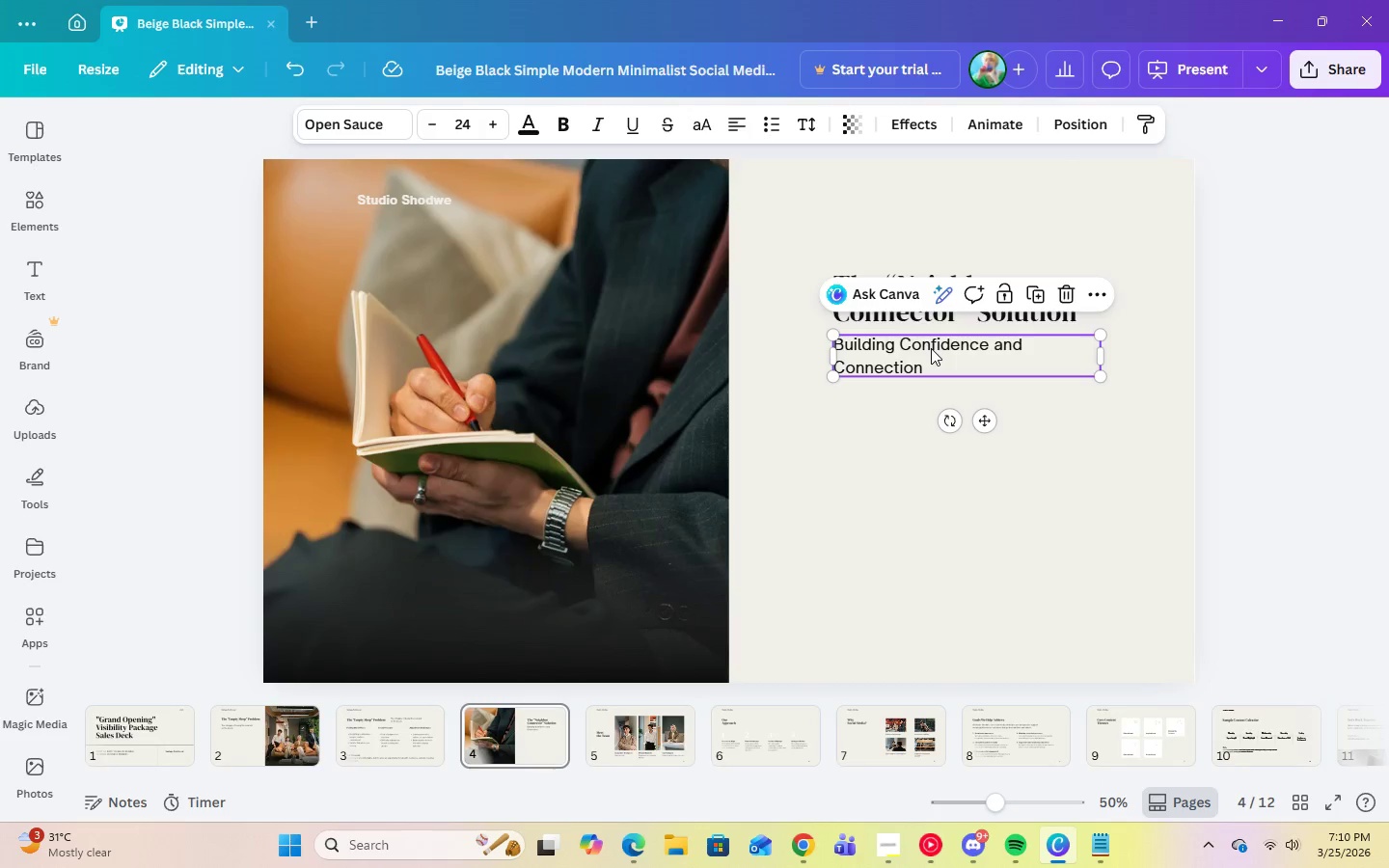 
left_click_drag(start_coordinate=[931, 348], to_coordinate=[932, 355])
 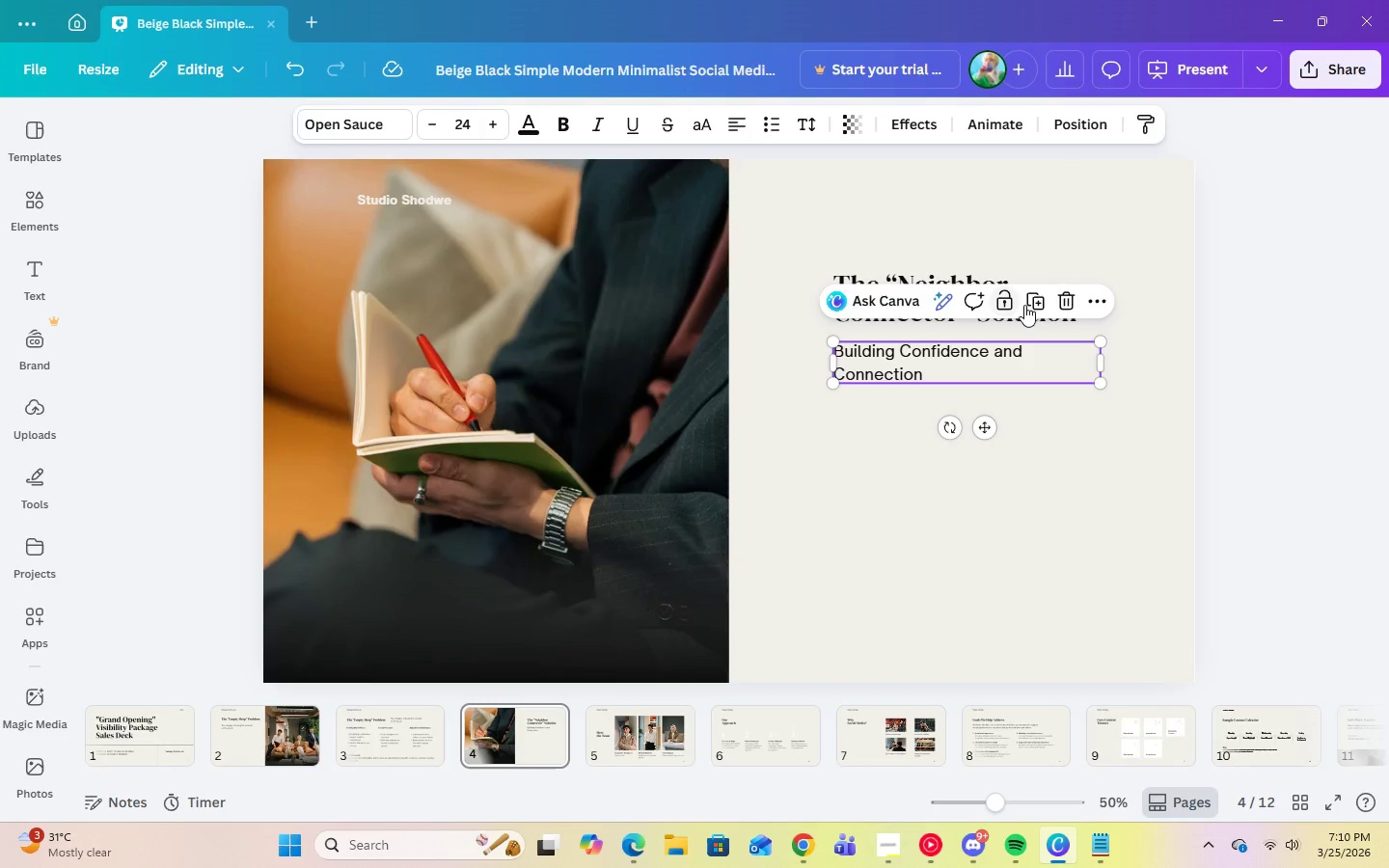 
left_click([1030, 303])
 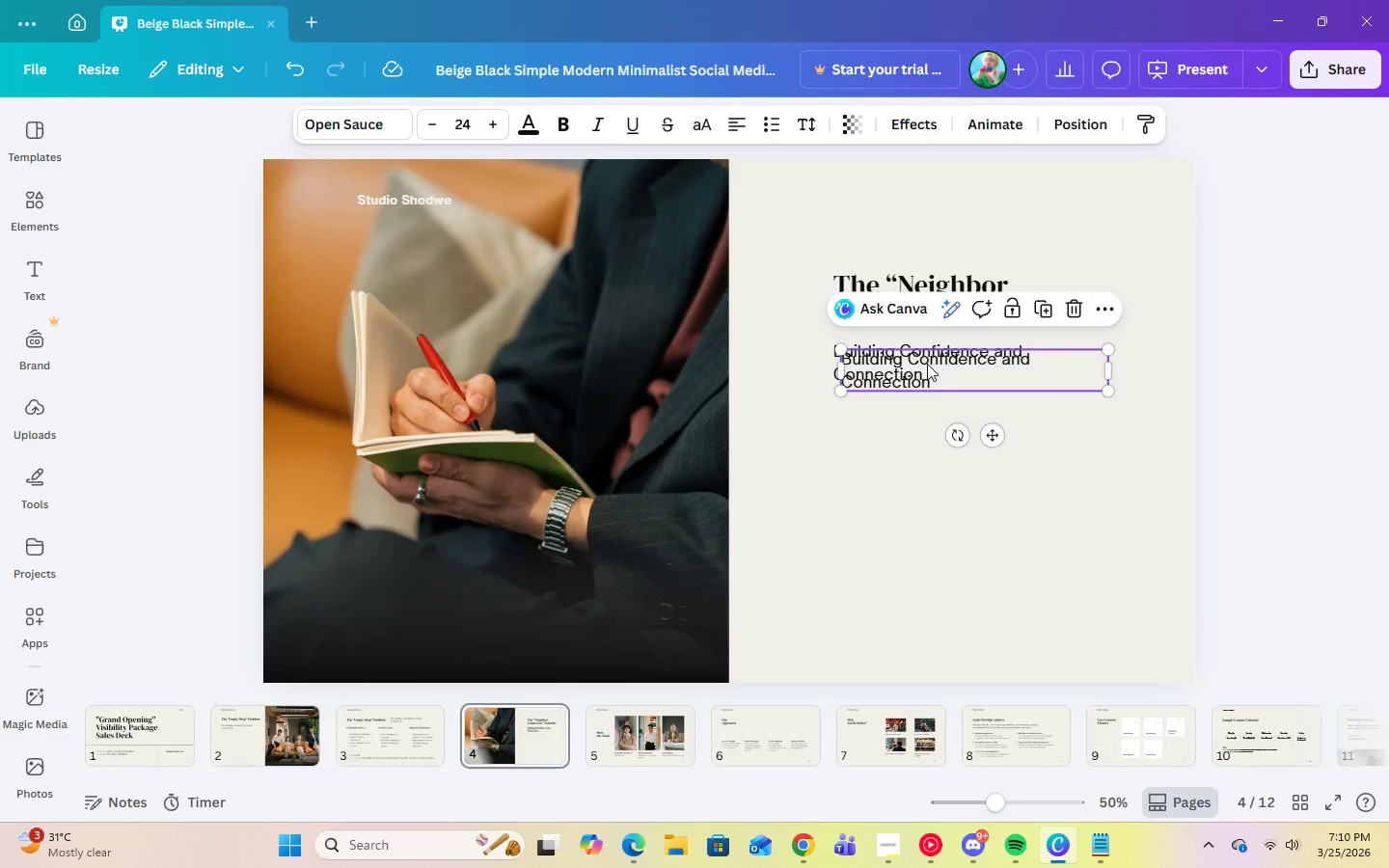 
left_click_drag(start_coordinate=[927, 364], to_coordinate=[924, 420])
 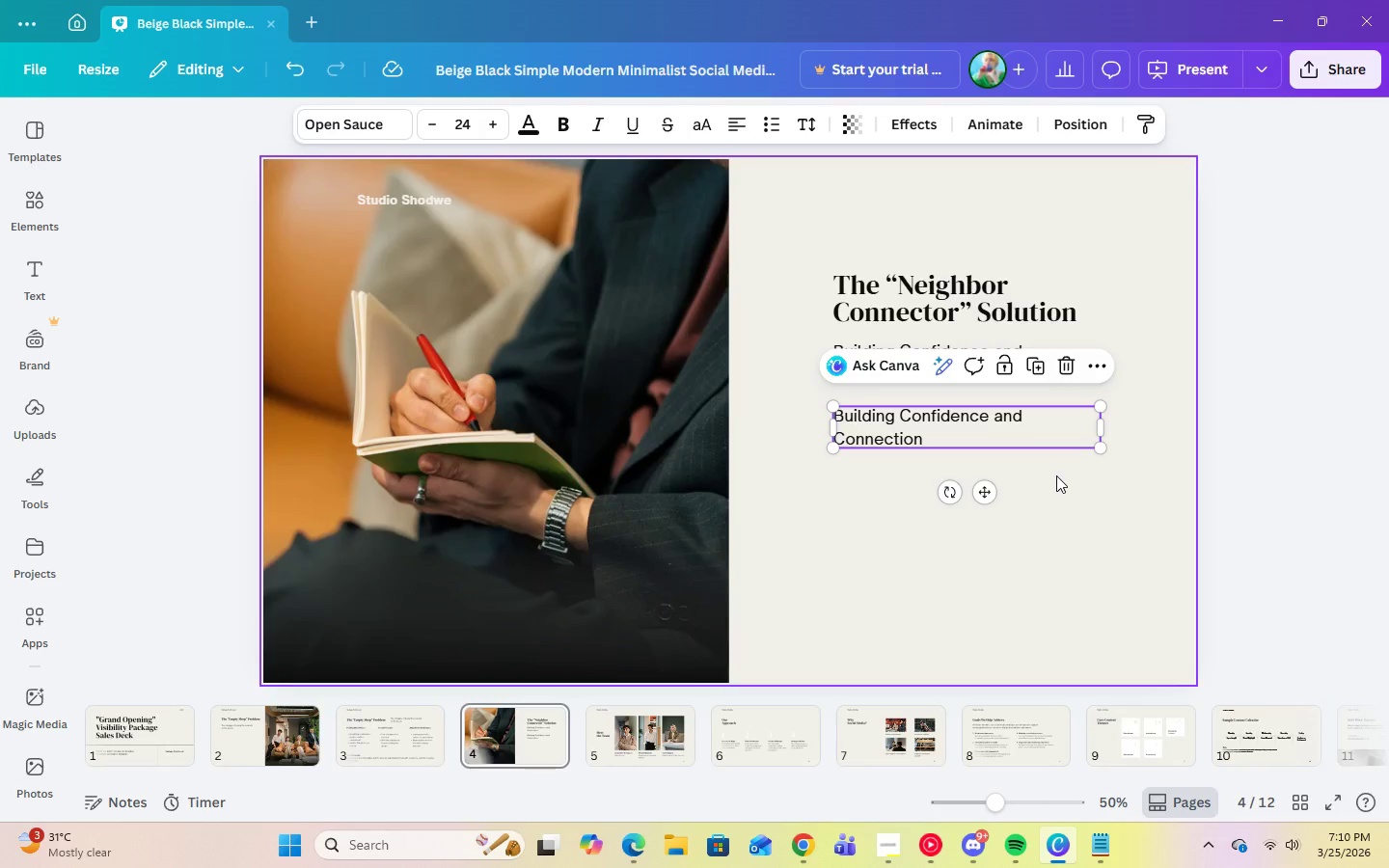 
left_click([1090, 852])
 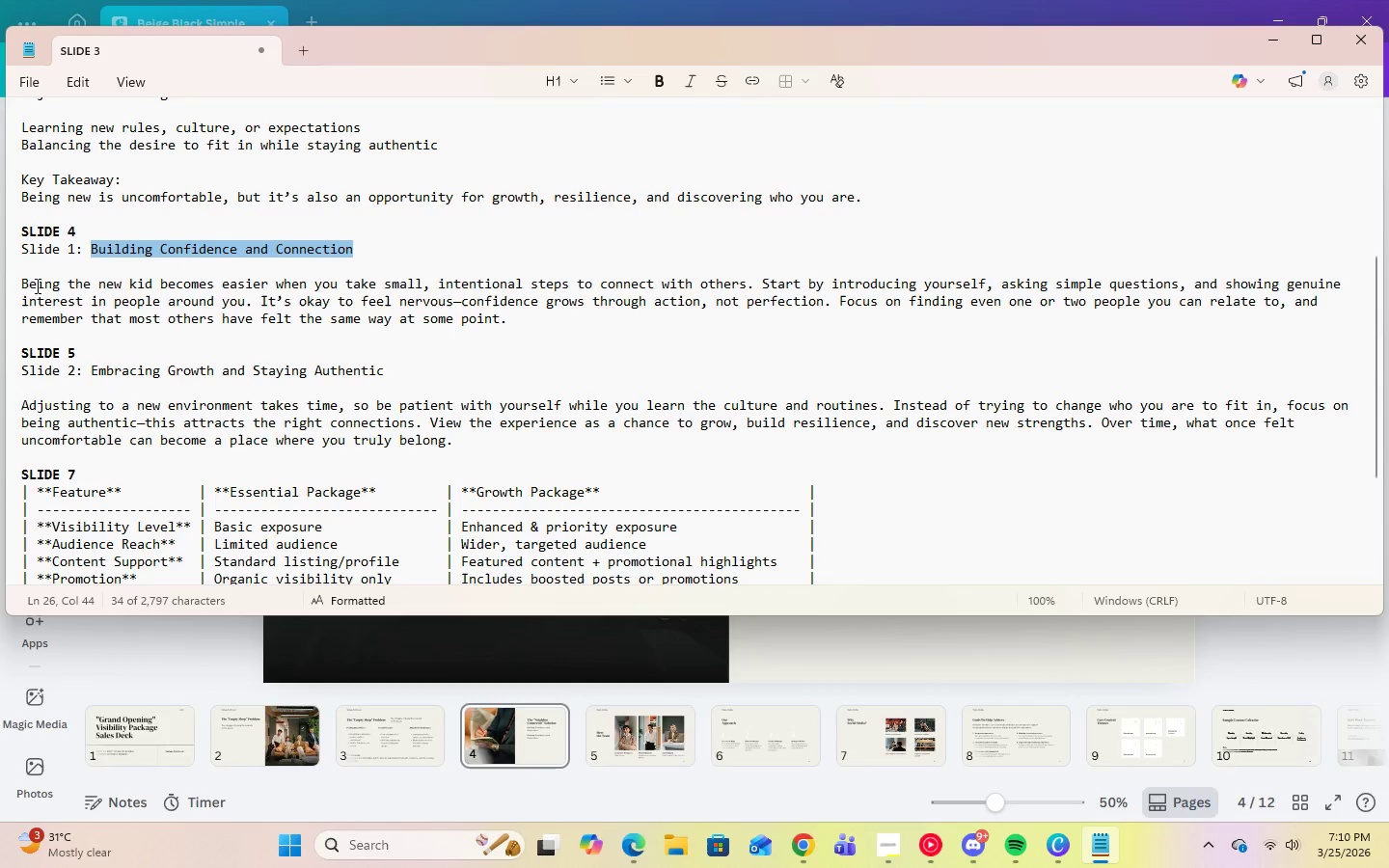 
left_click_drag(start_coordinate=[21, 283], to_coordinate=[546, 325])
 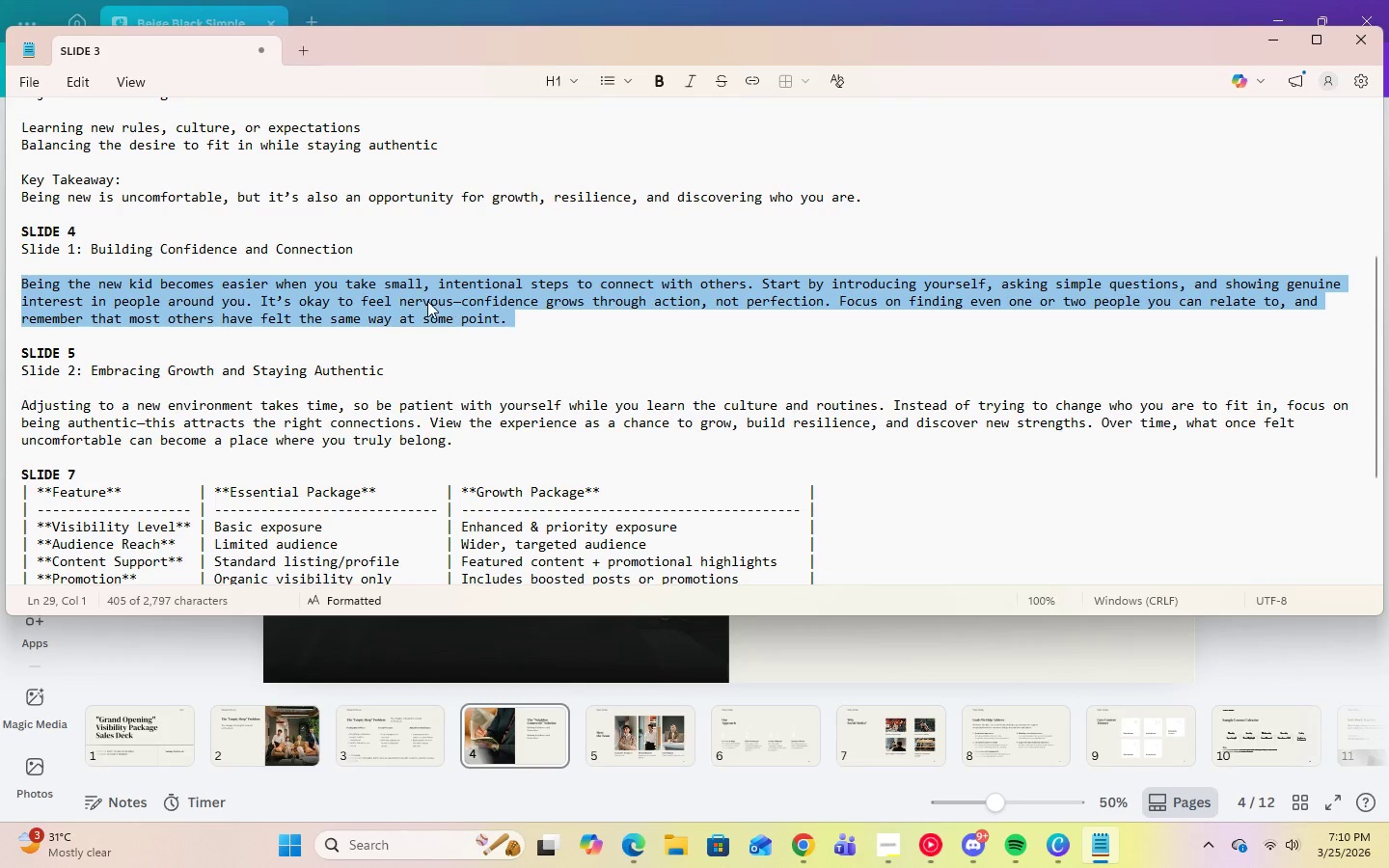 
right_click([427, 301])
 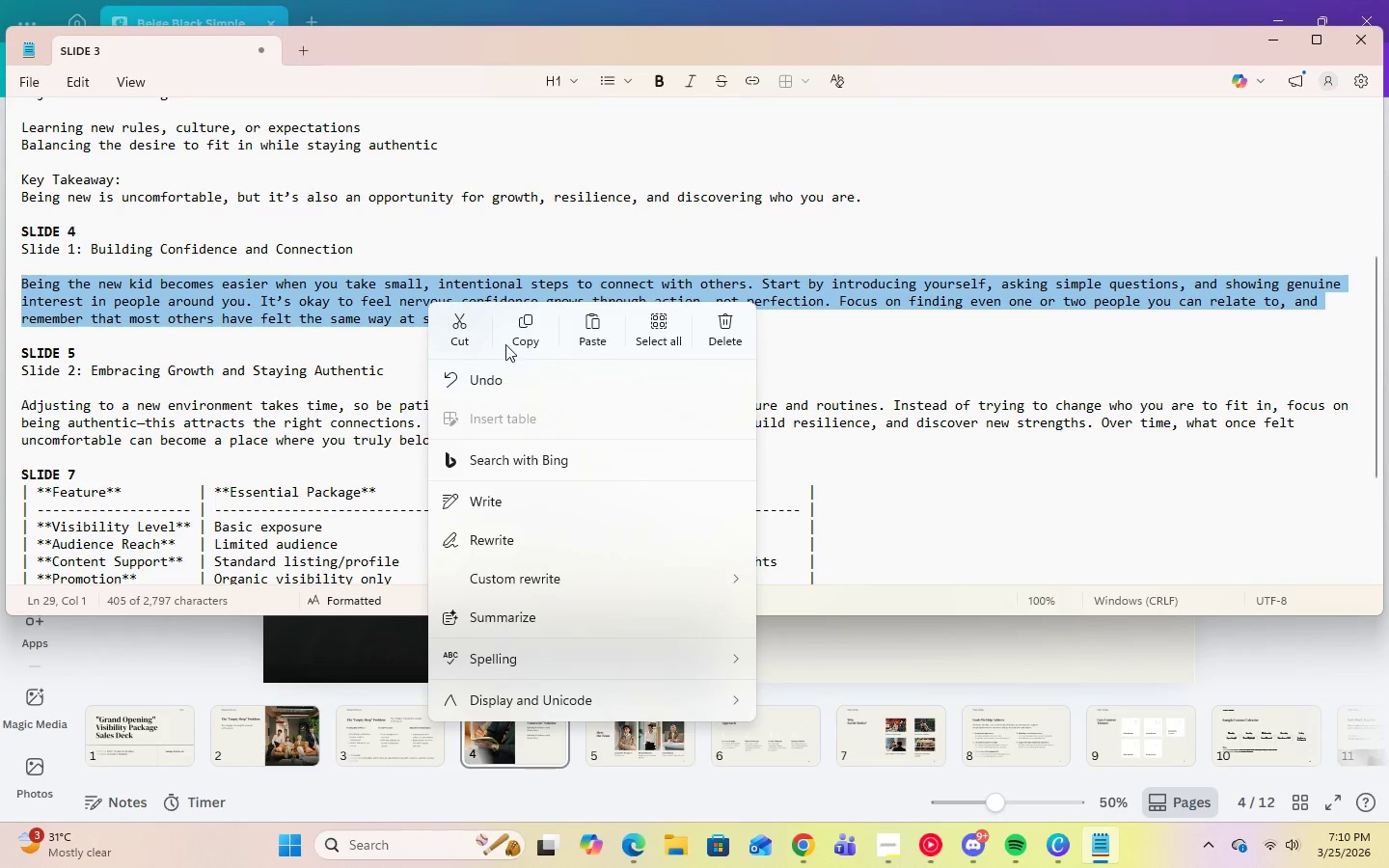 
left_click([524, 338])
 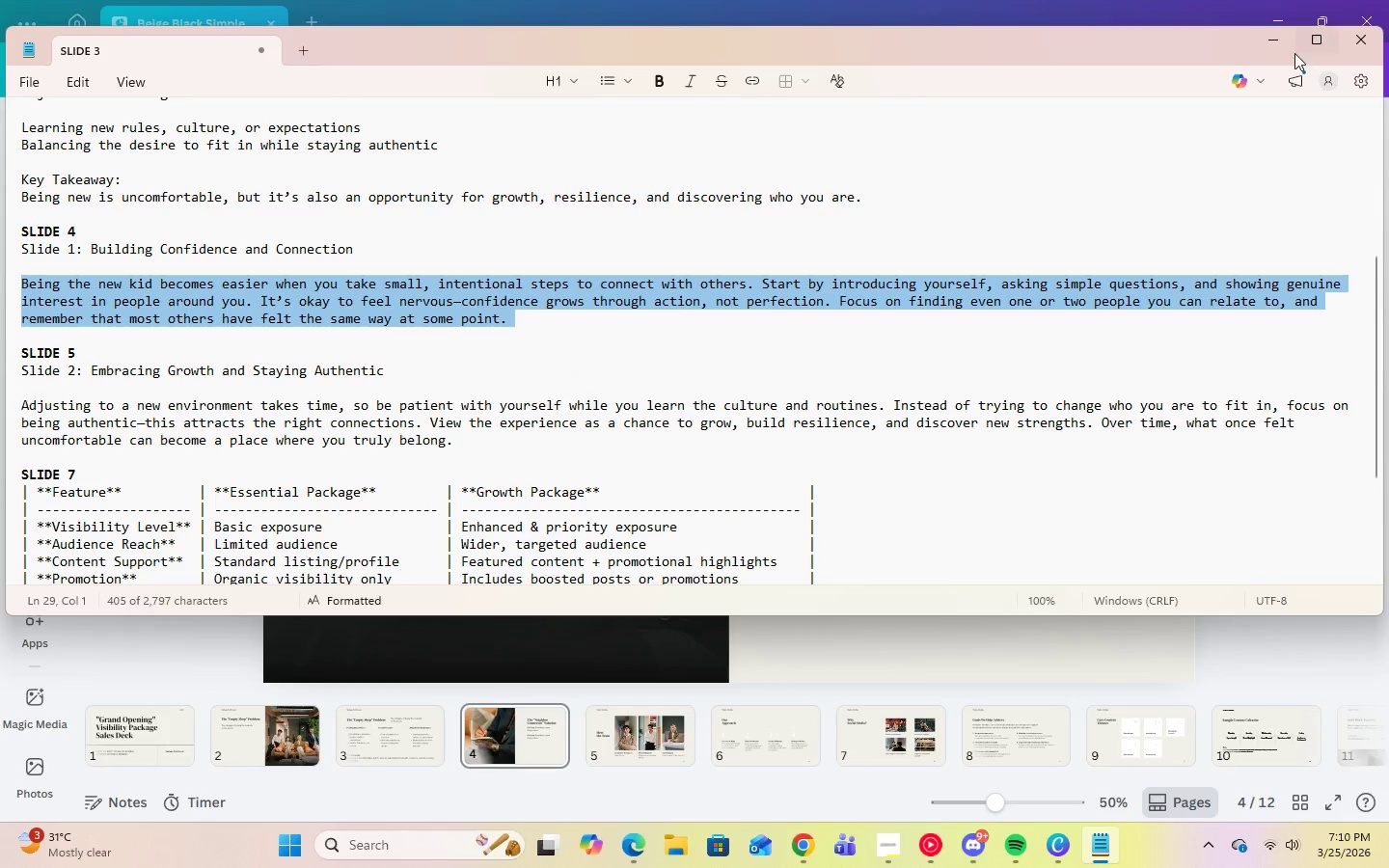 
left_click([1279, 47])
 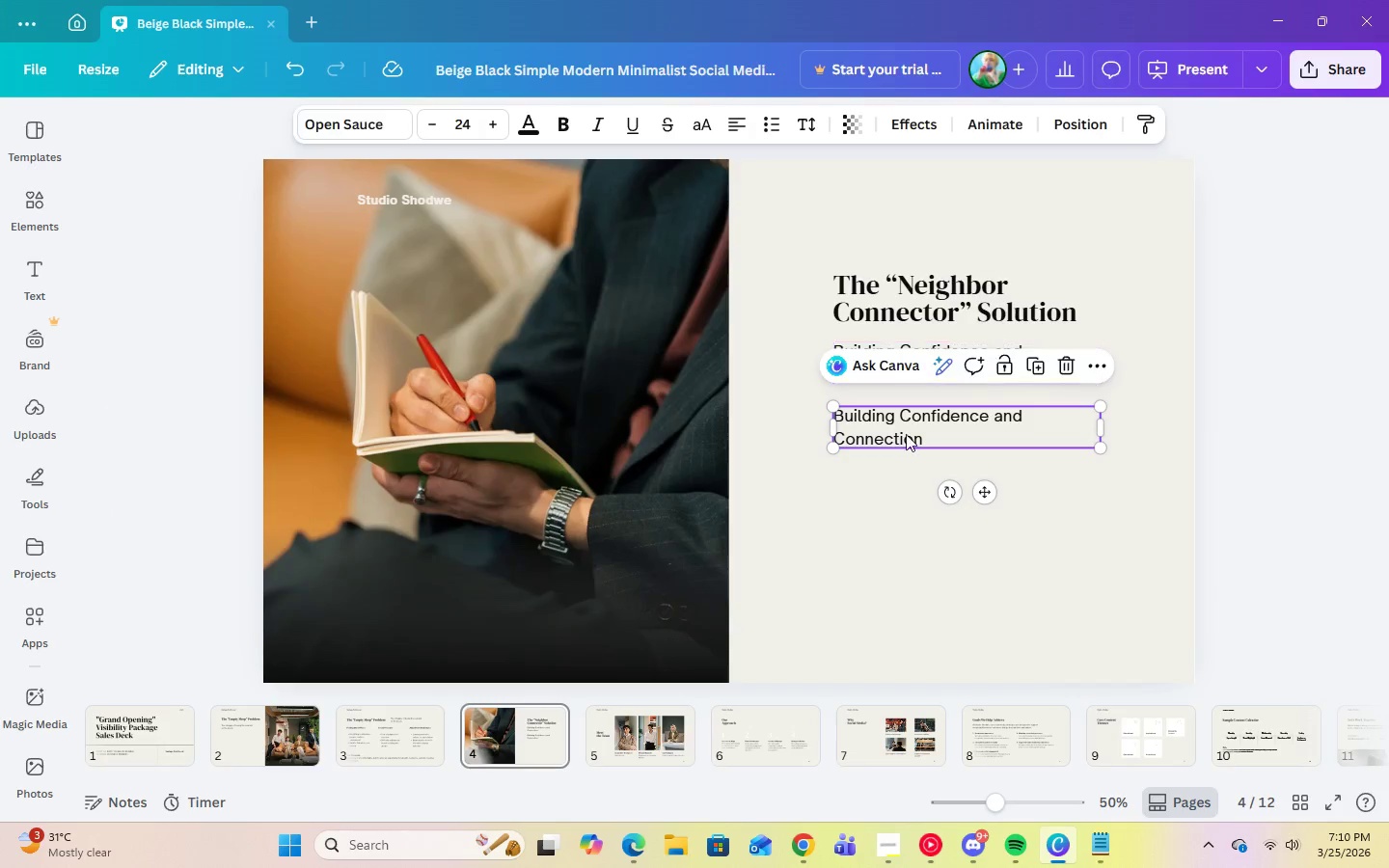 
left_click([904, 436])
 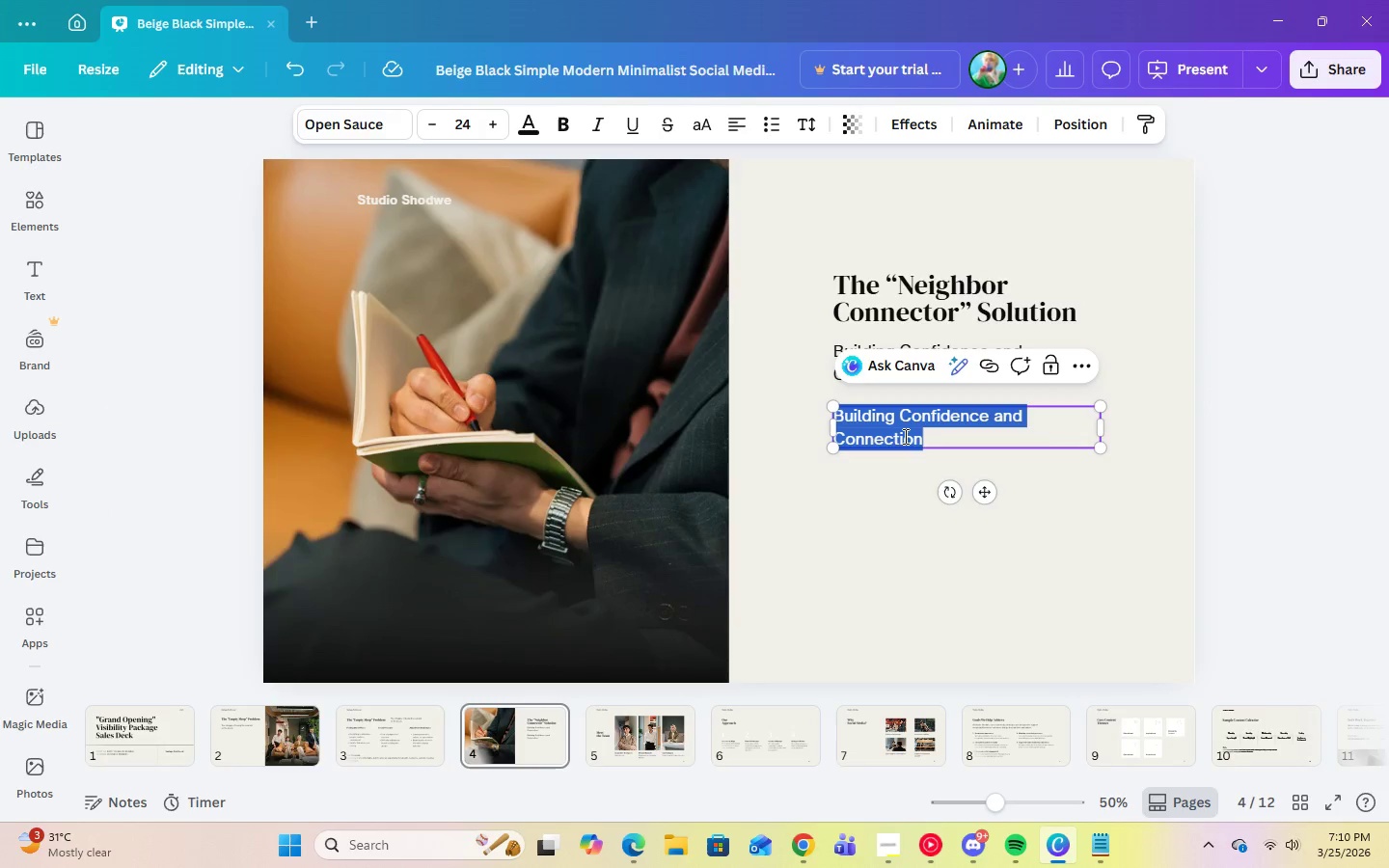 
right_click([904, 436])
 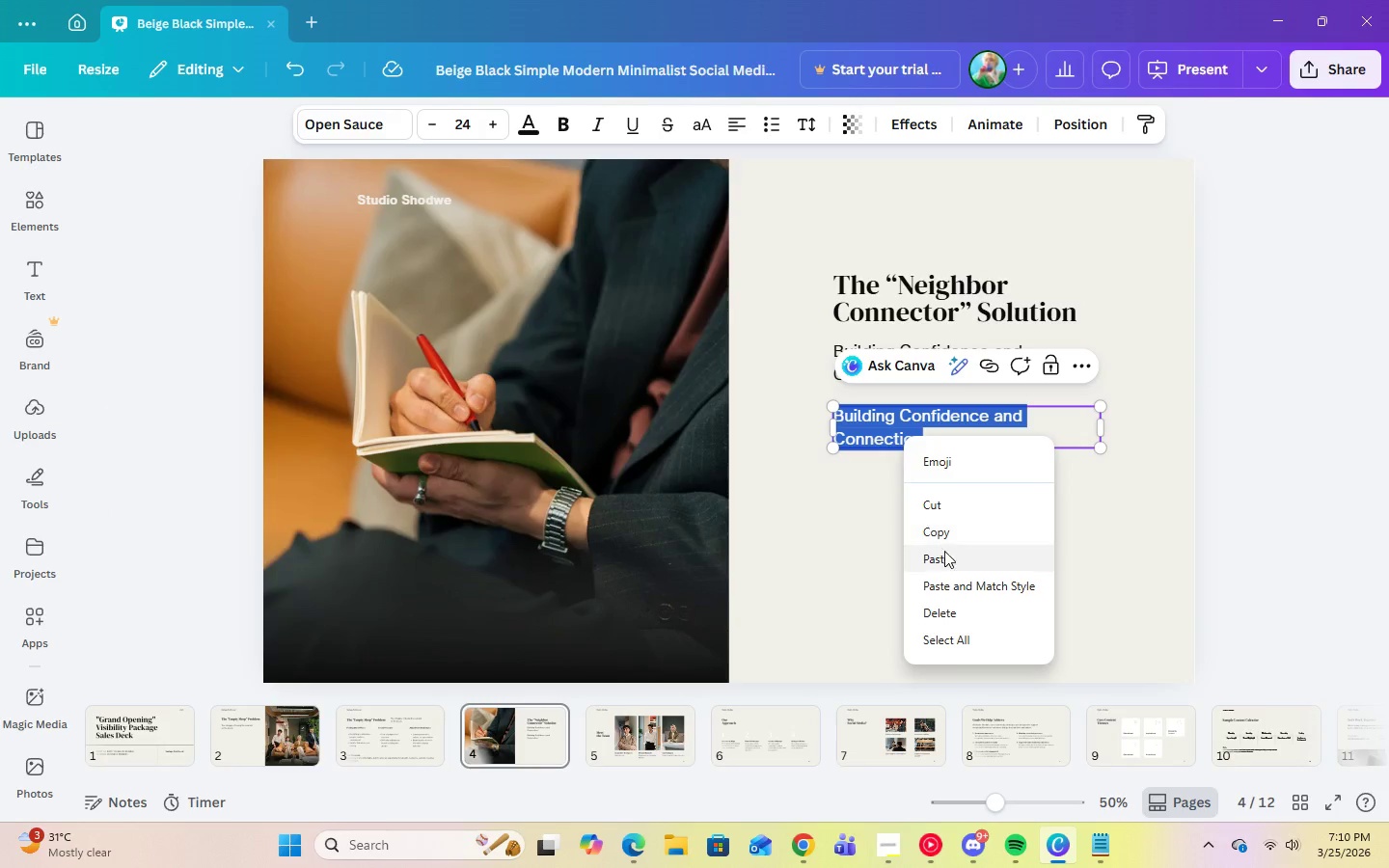 
left_click([944, 556])
 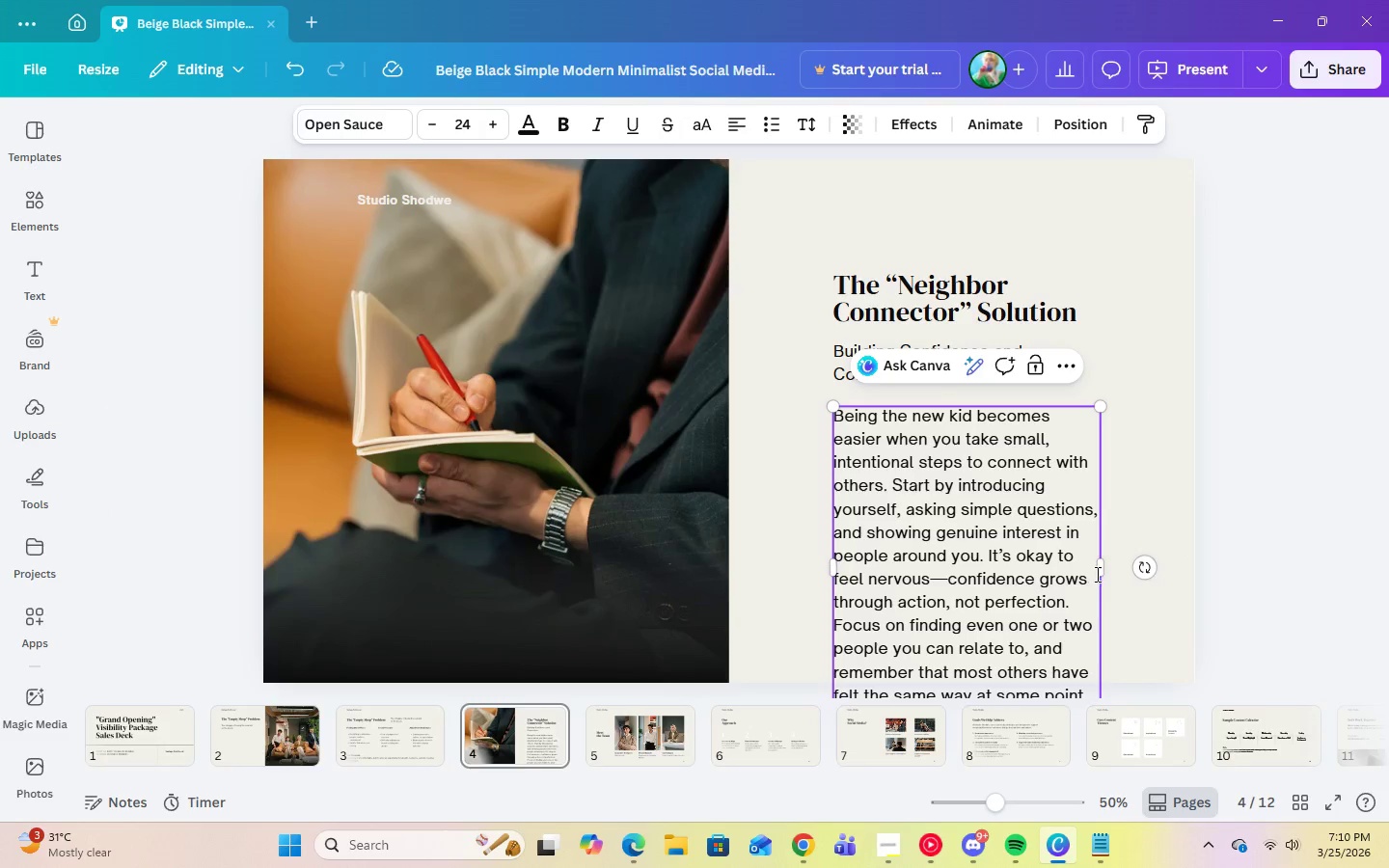 
left_click_drag(start_coordinate=[1103, 574], to_coordinate=[1150, 565])
 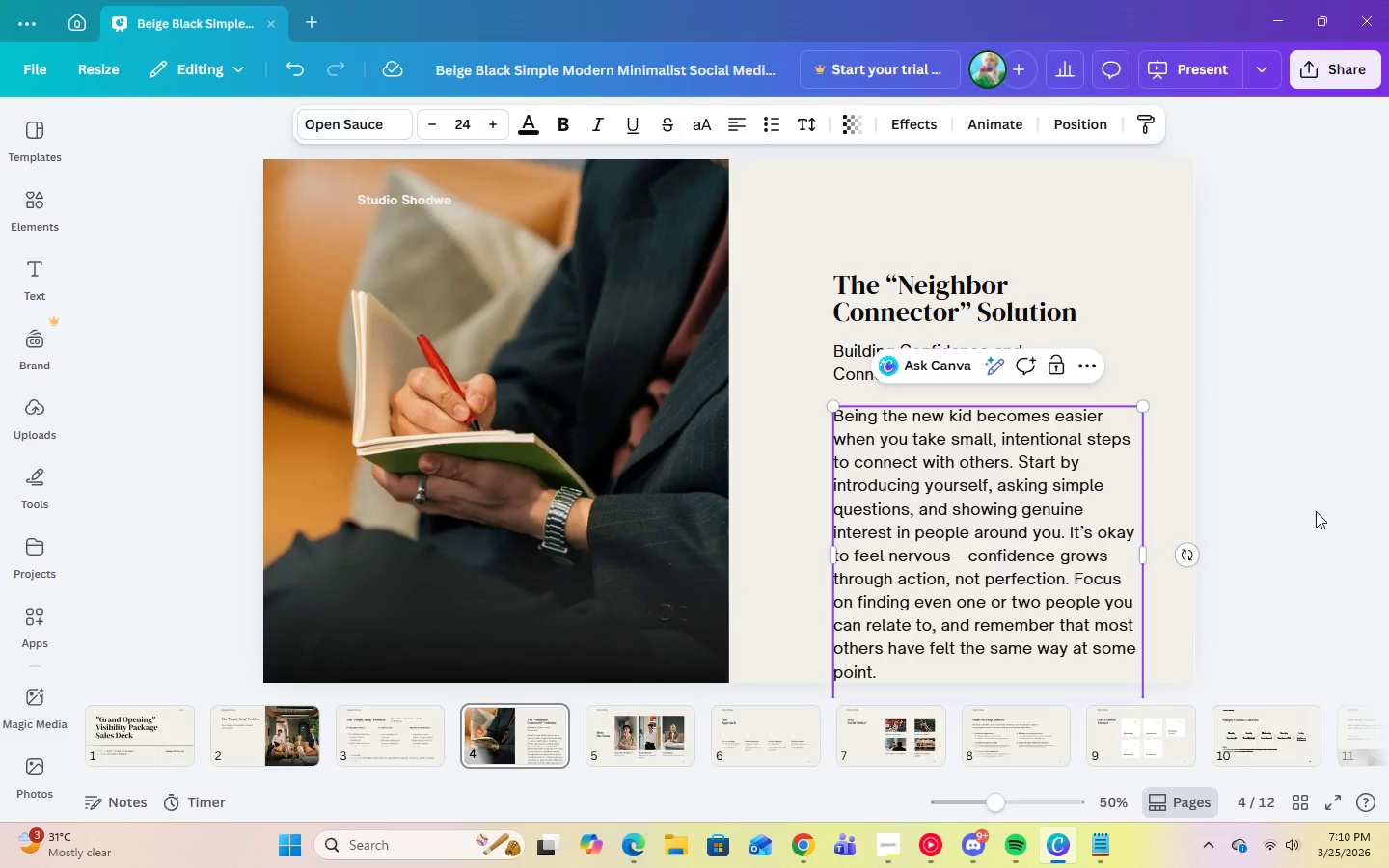 
left_click([1316, 511])
 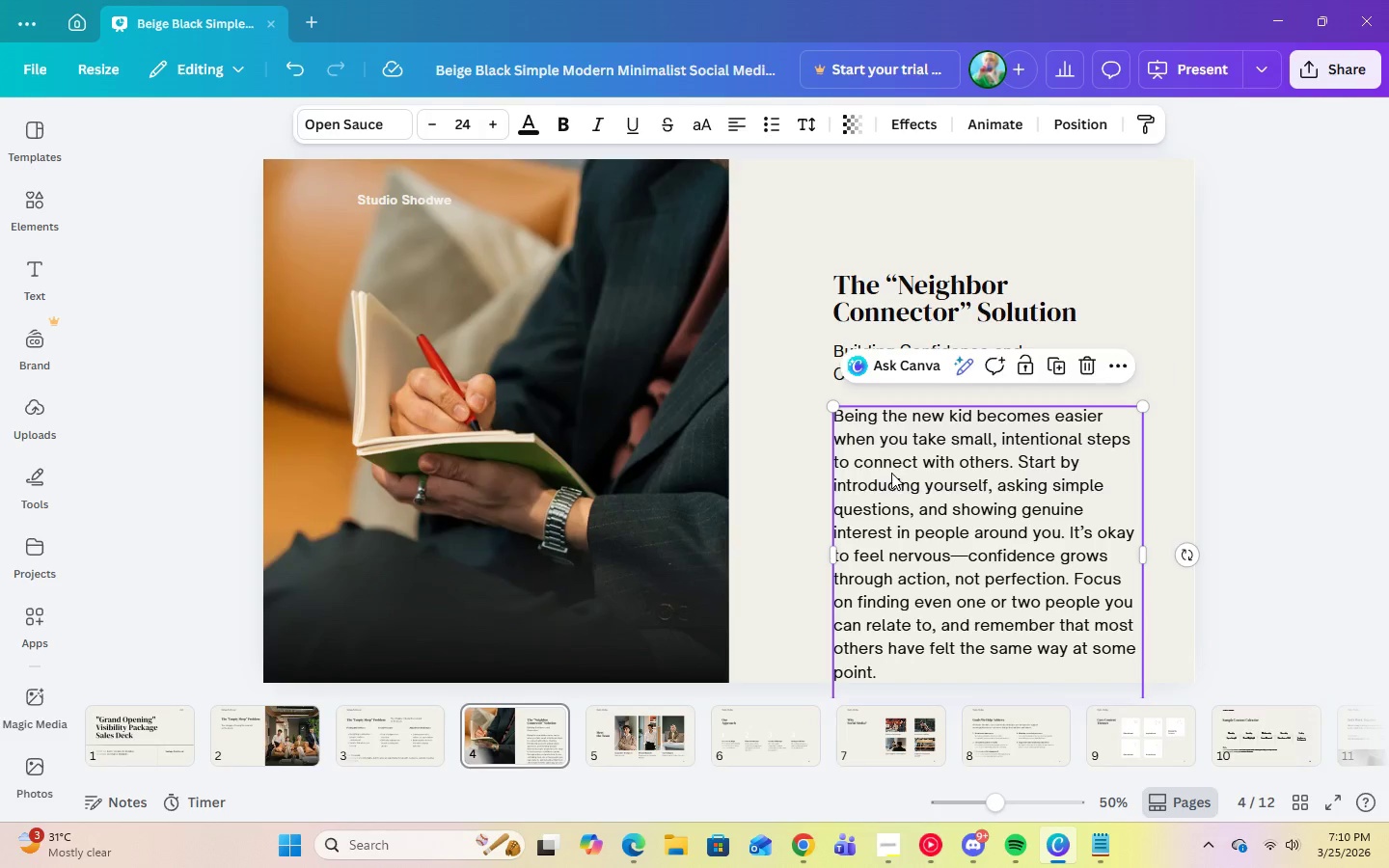 
double_click([1333, 439])
 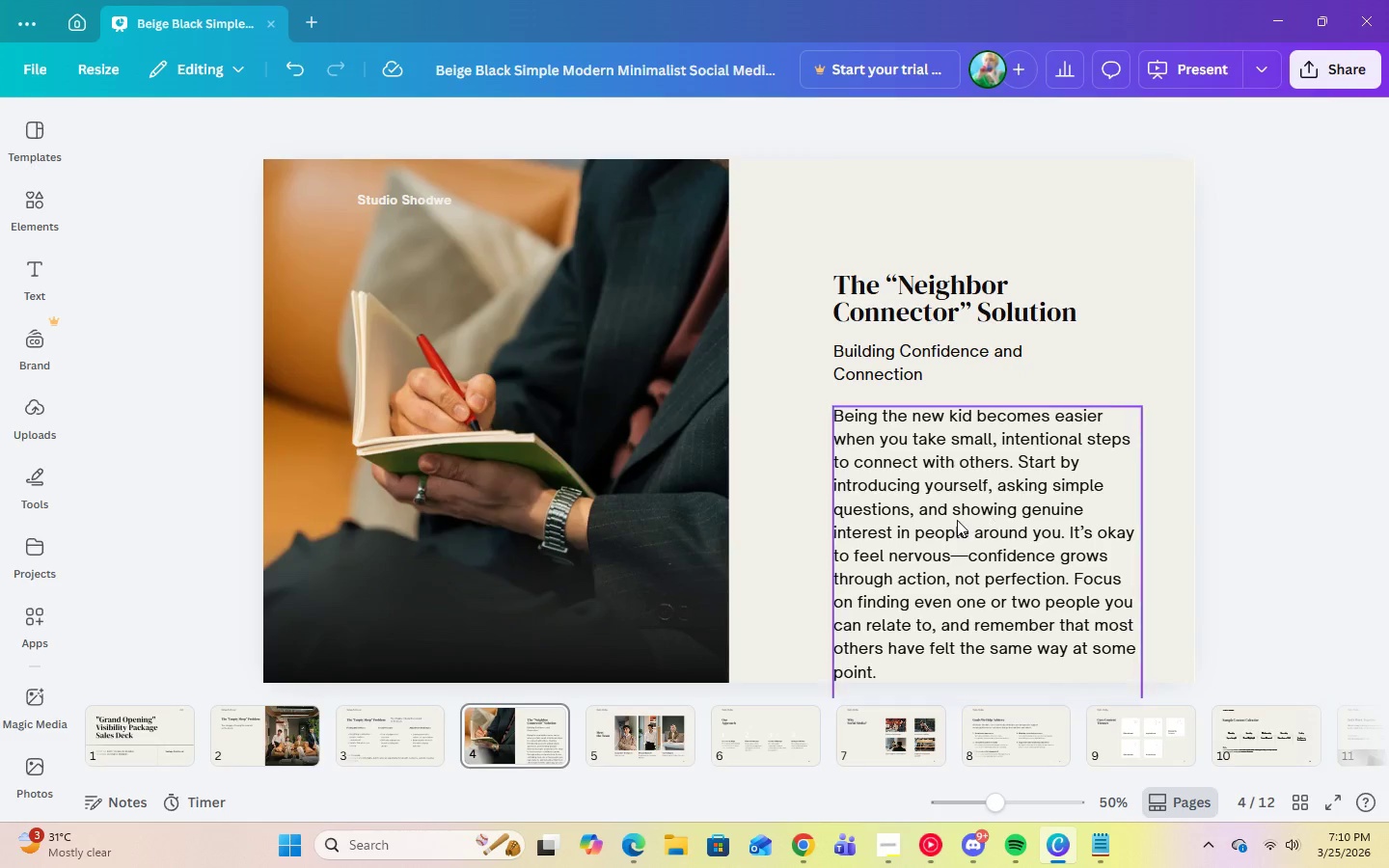 
left_click([957, 520])
 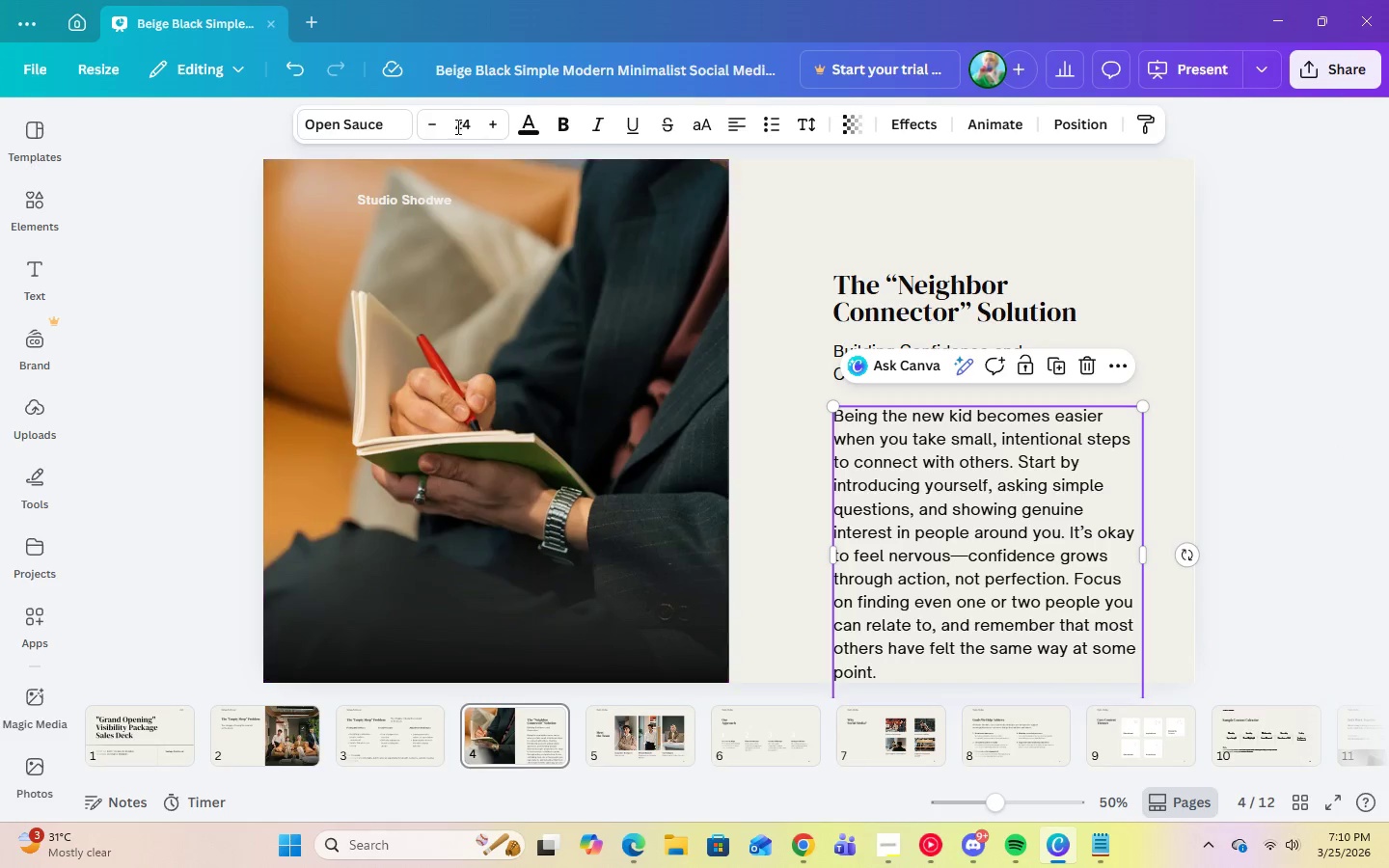 
left_click([467, 129])
 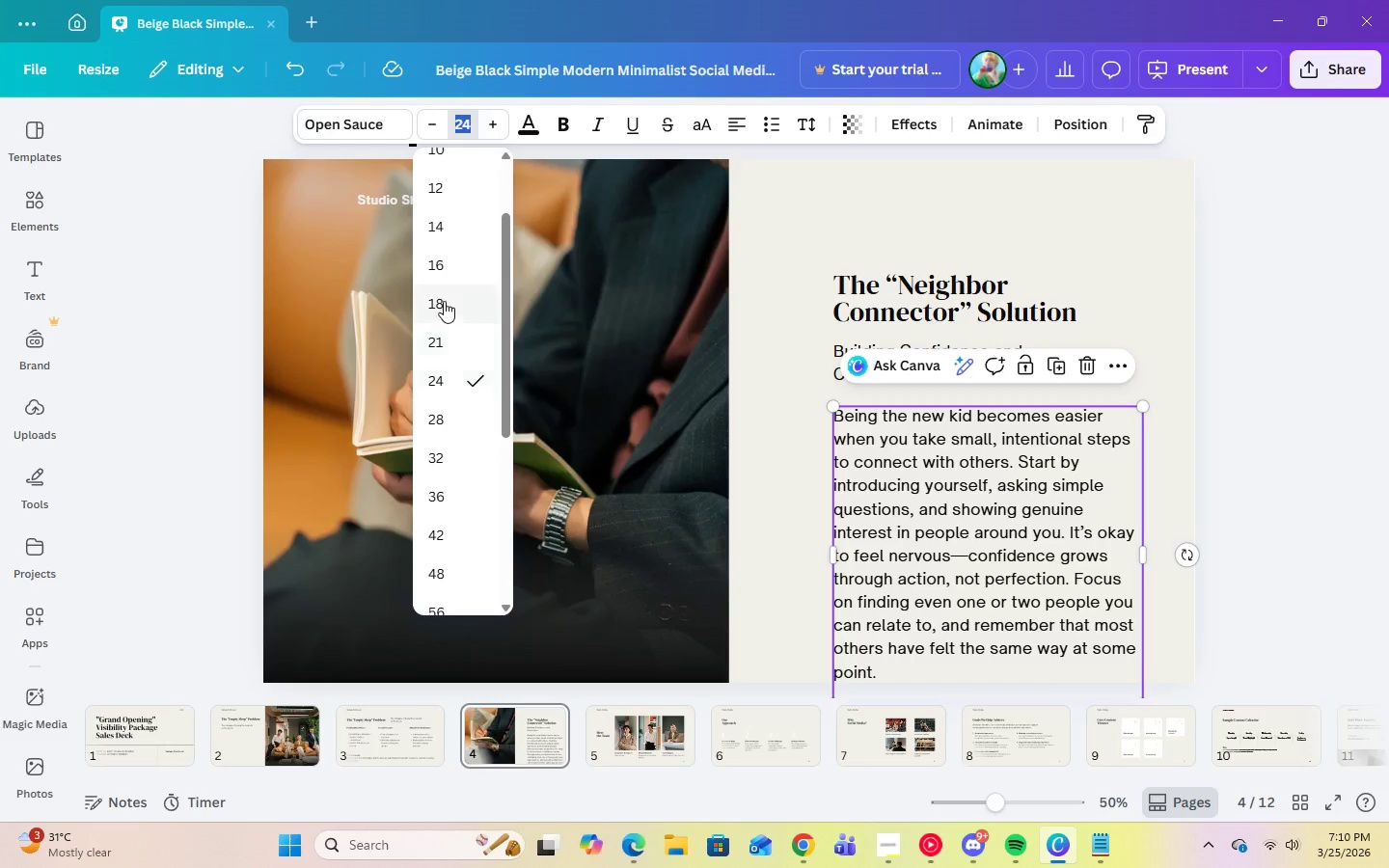 
left_click([444, 337])
 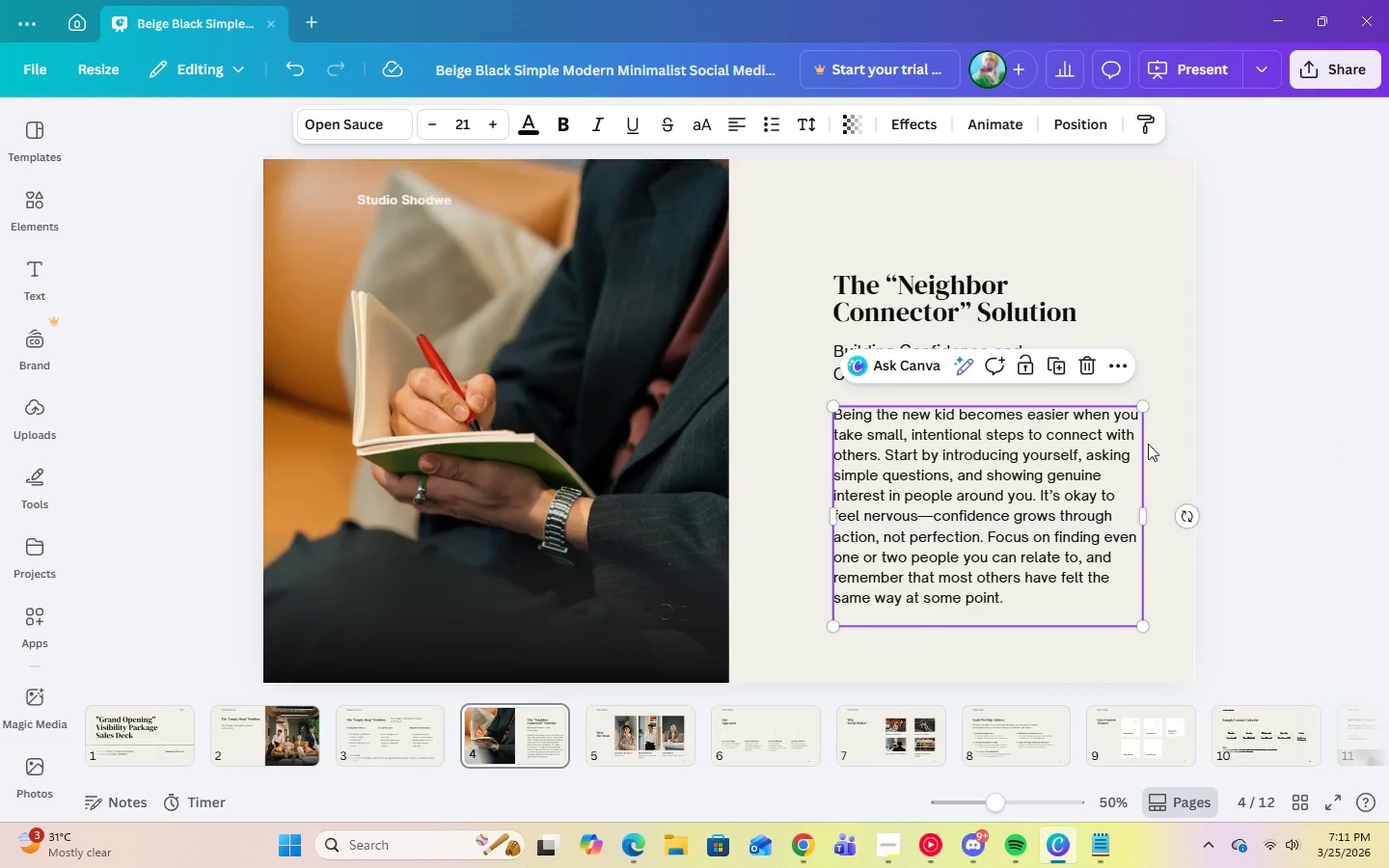 
left_click([1166, 451])
 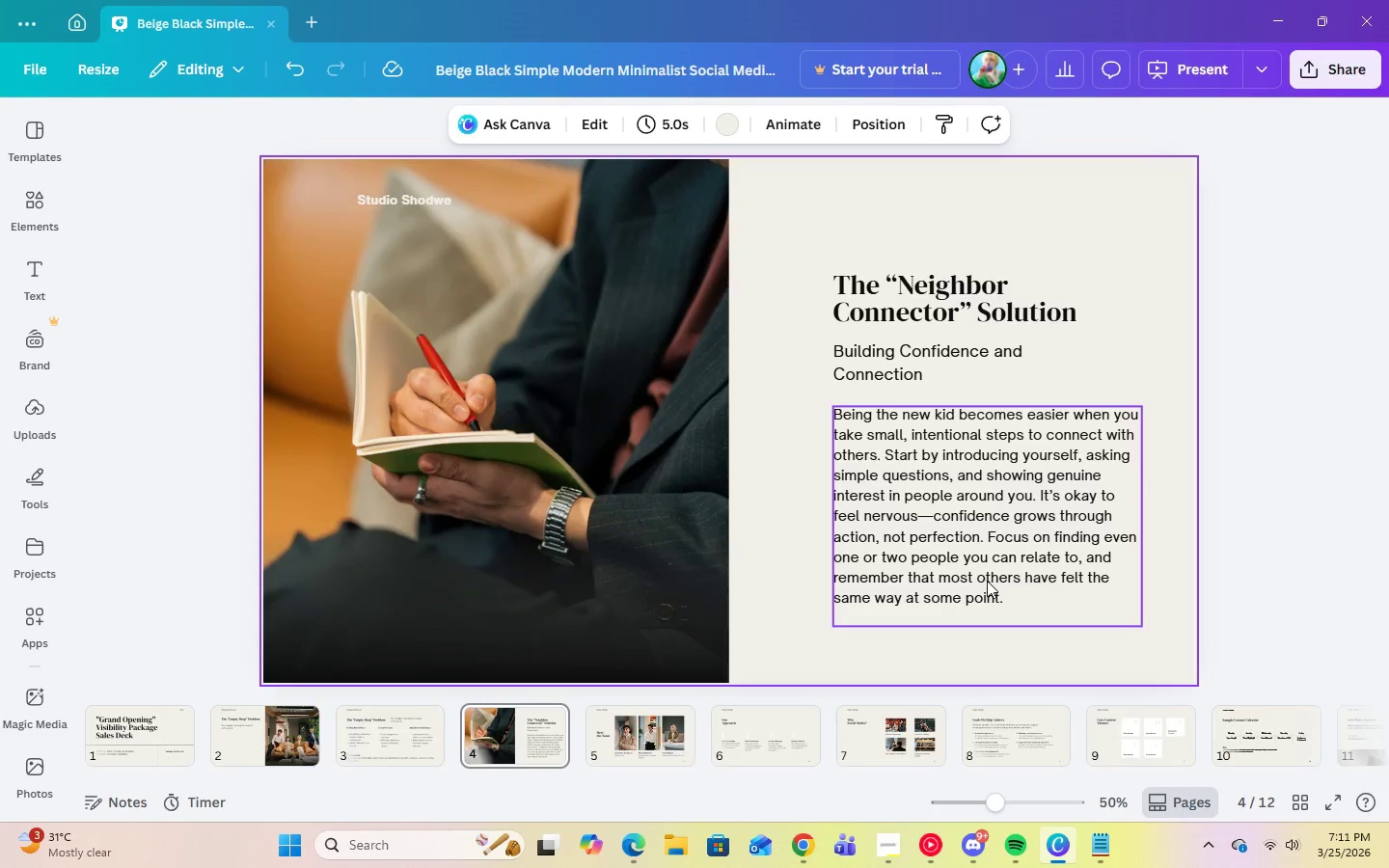 
wait(7.91)
 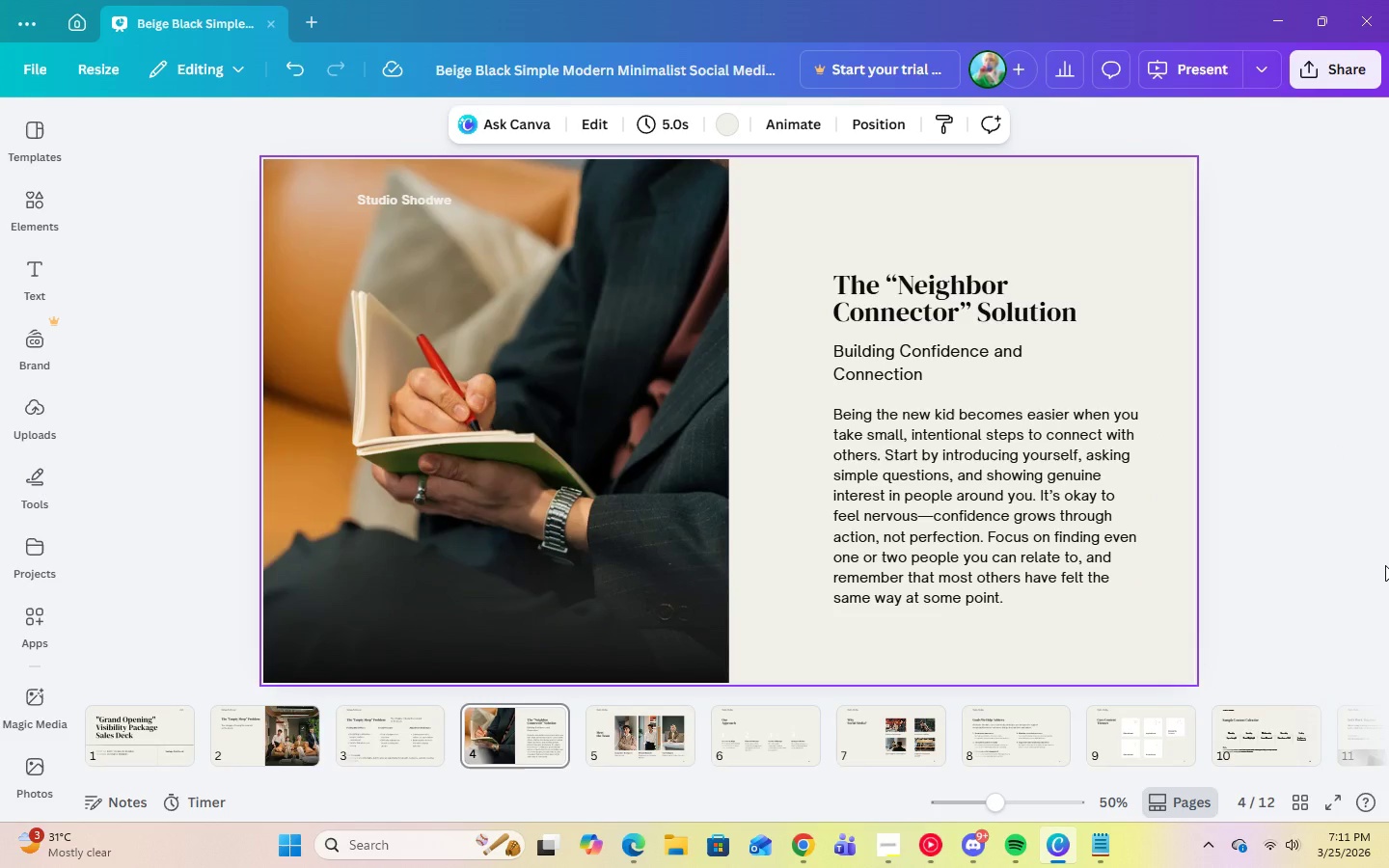 
double_click([1008, 599])
 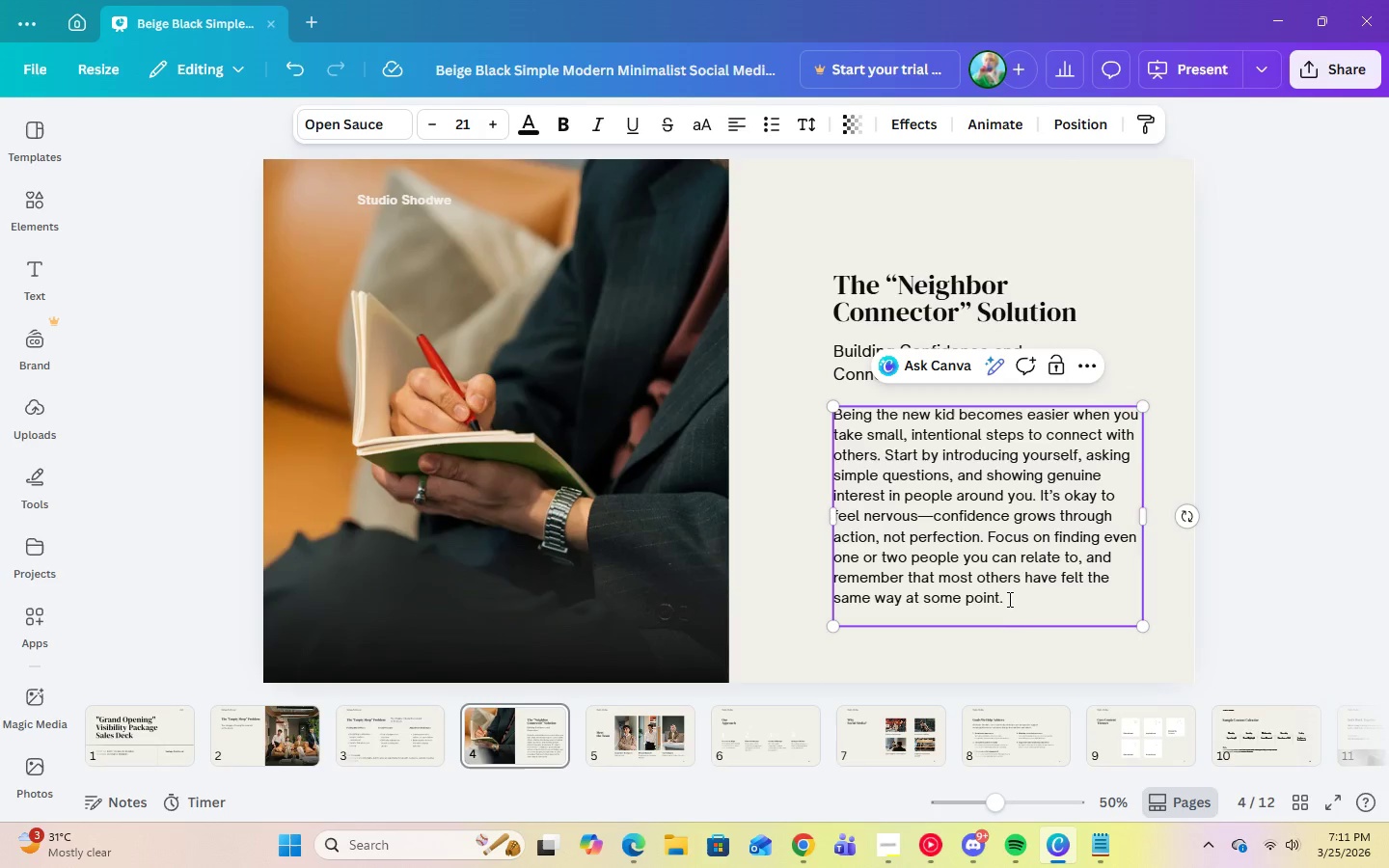 
left_click_drag(start_coordinate=[1008, 599], to_coordinate=[987, 544])
 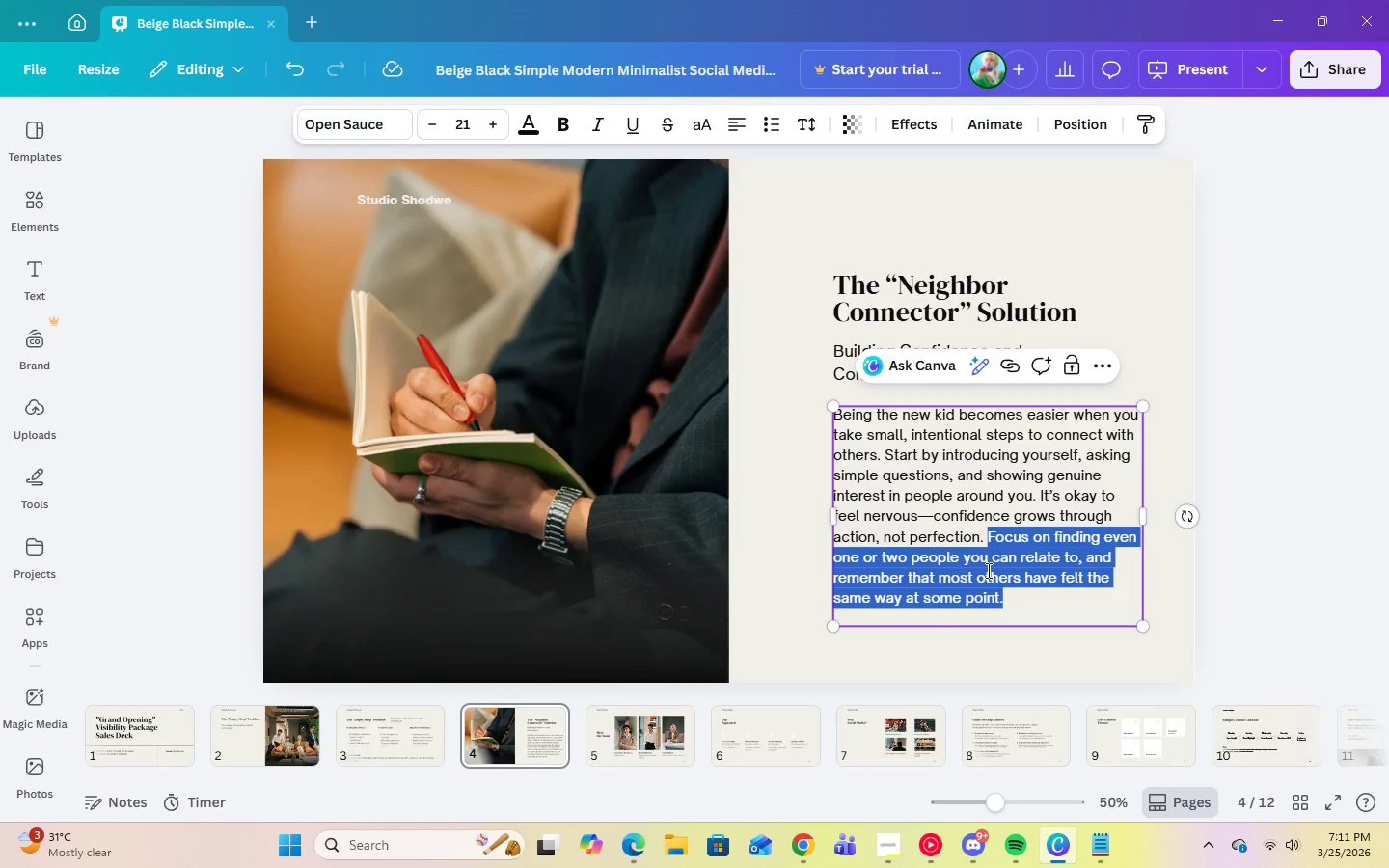 
key(Backspace)
 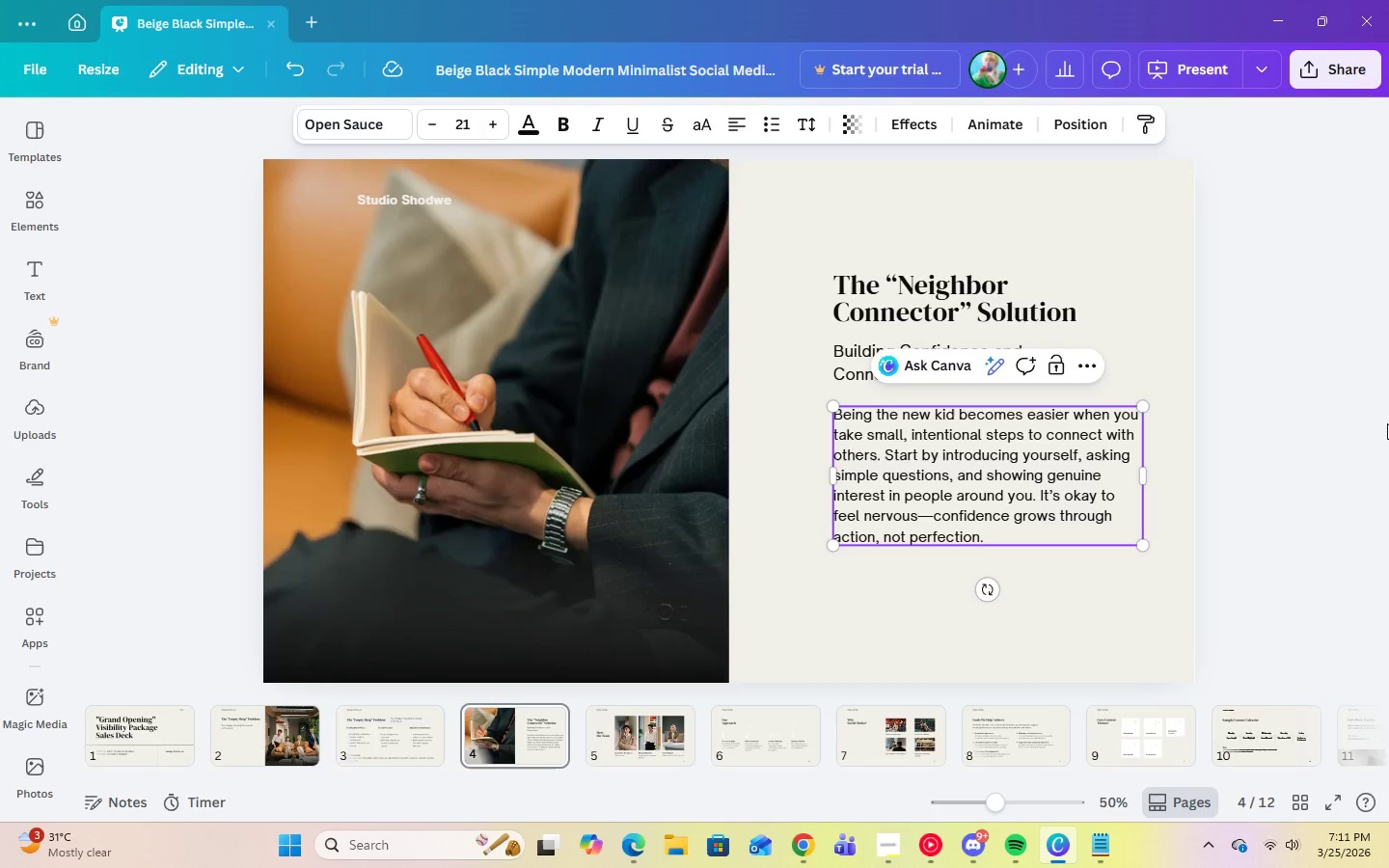 
left_click([1388, 423])
 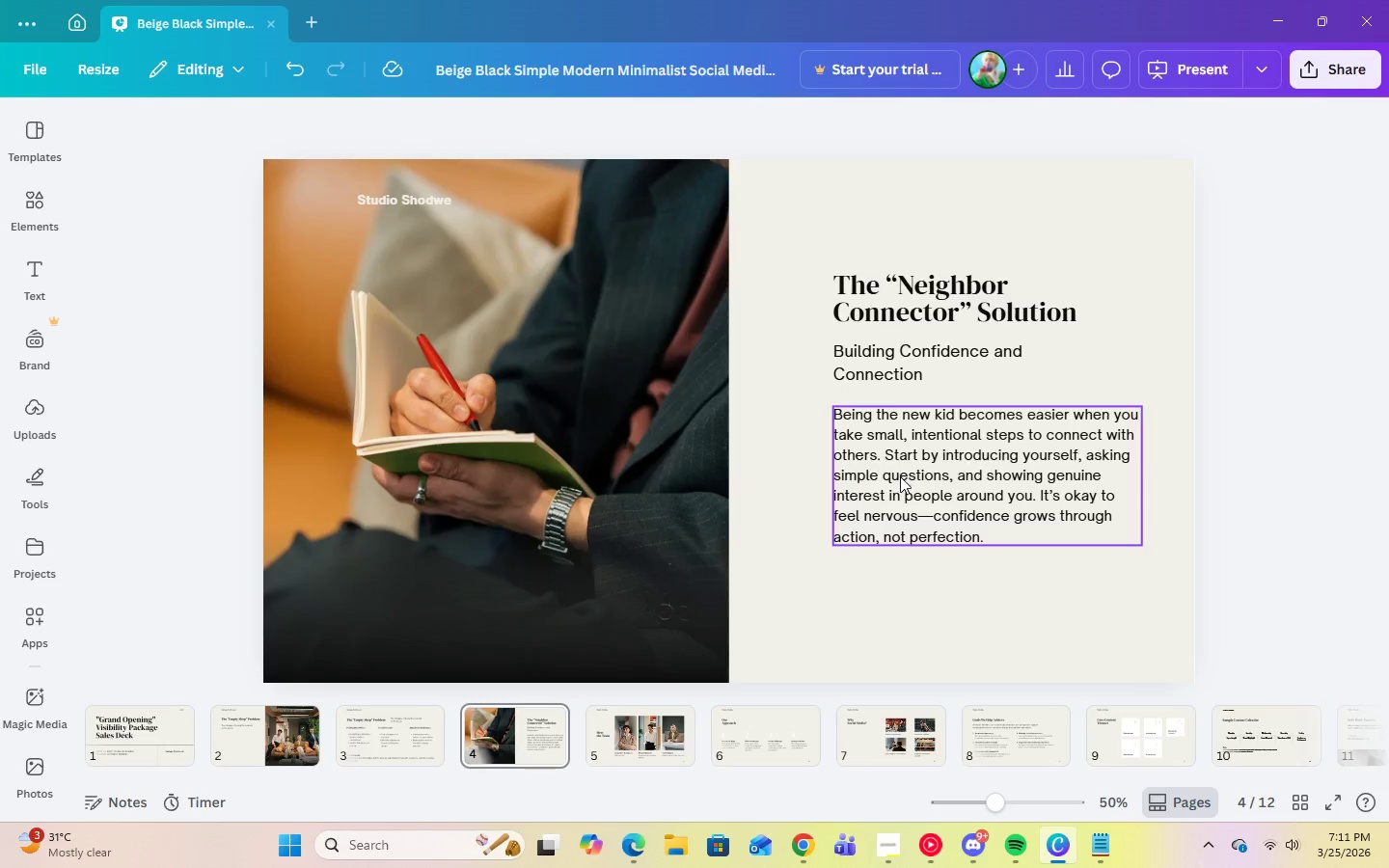 
left_click([900, 476])
 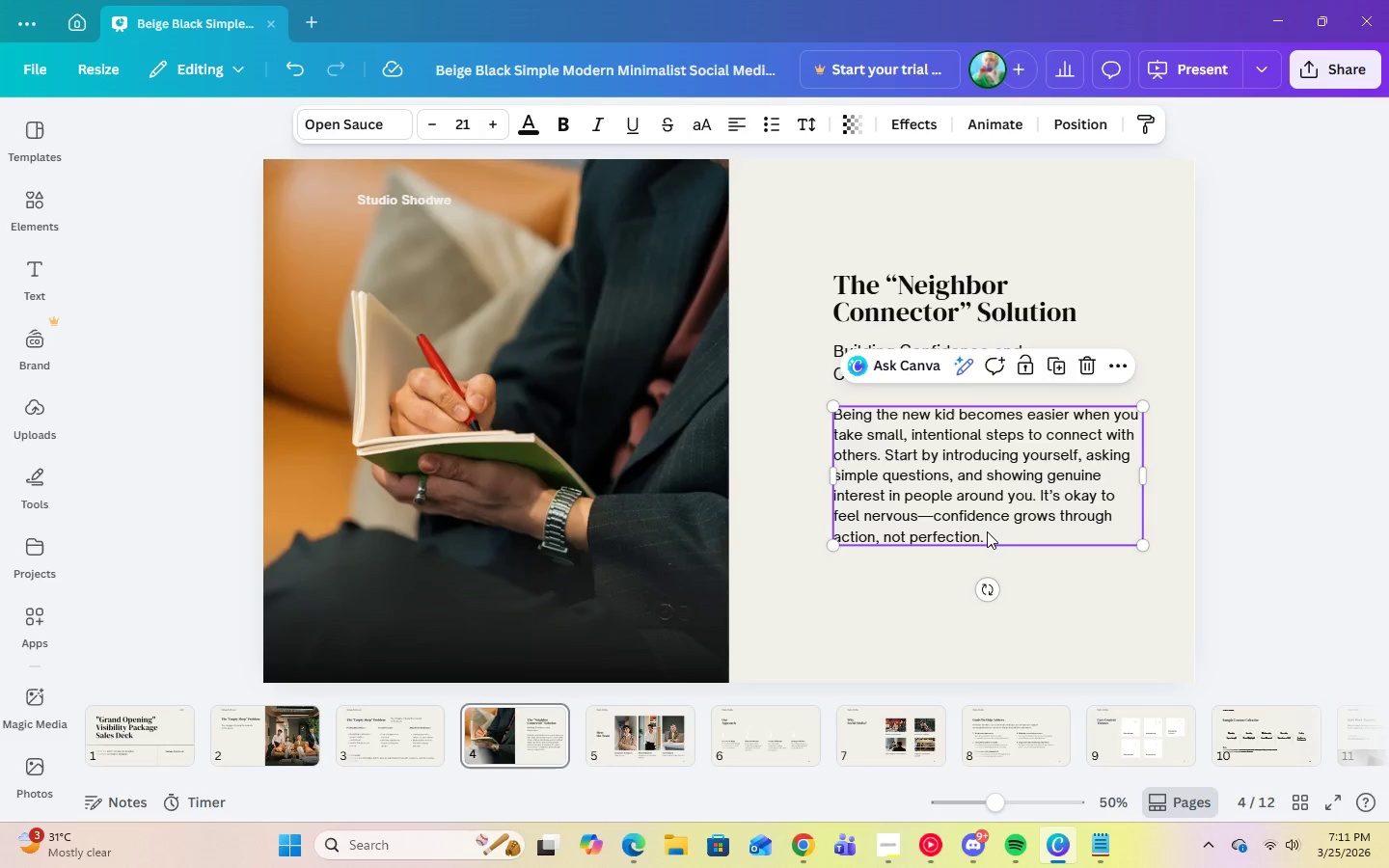 
left_click([994, 531])
 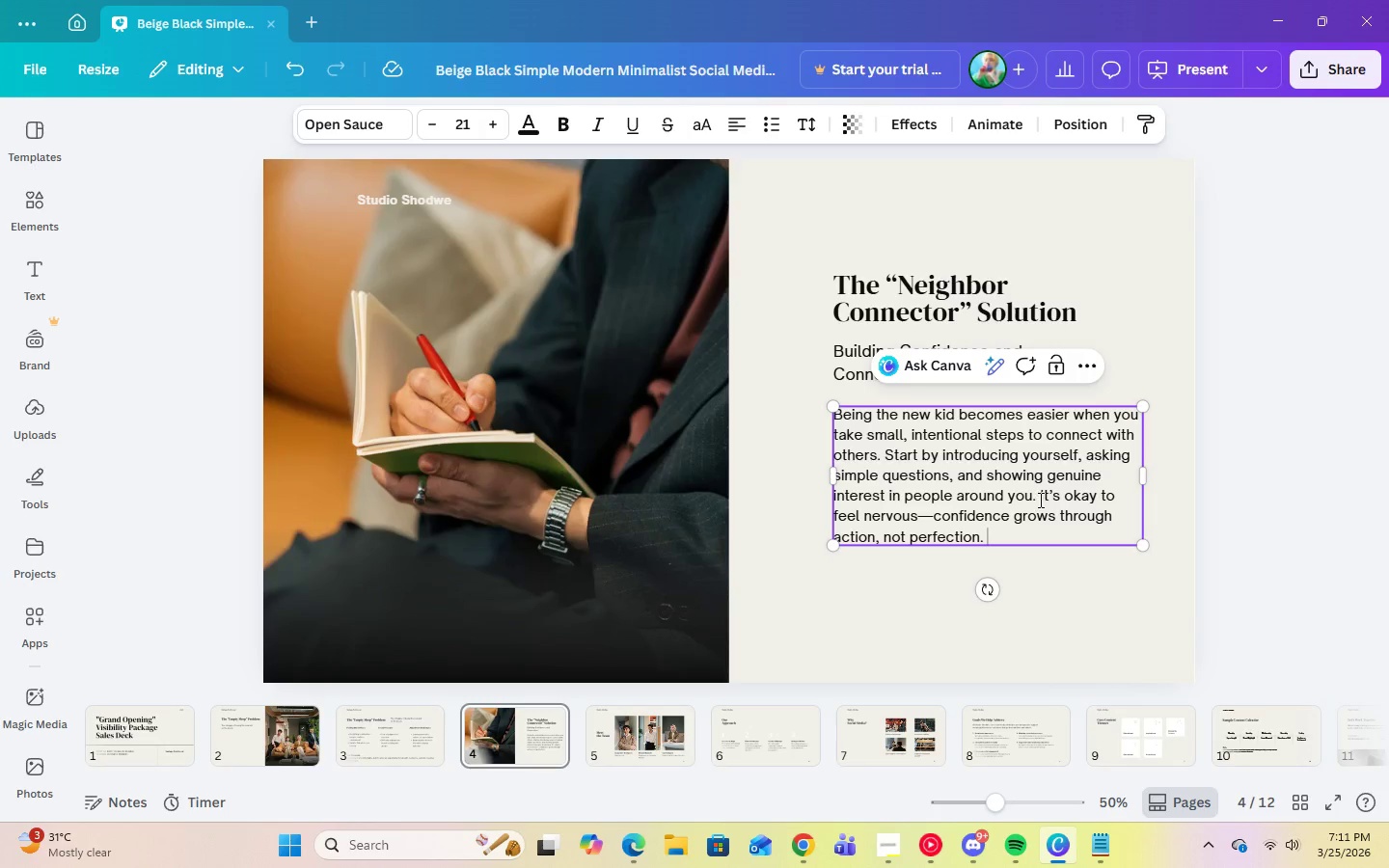 
left_click([1040, 500])
 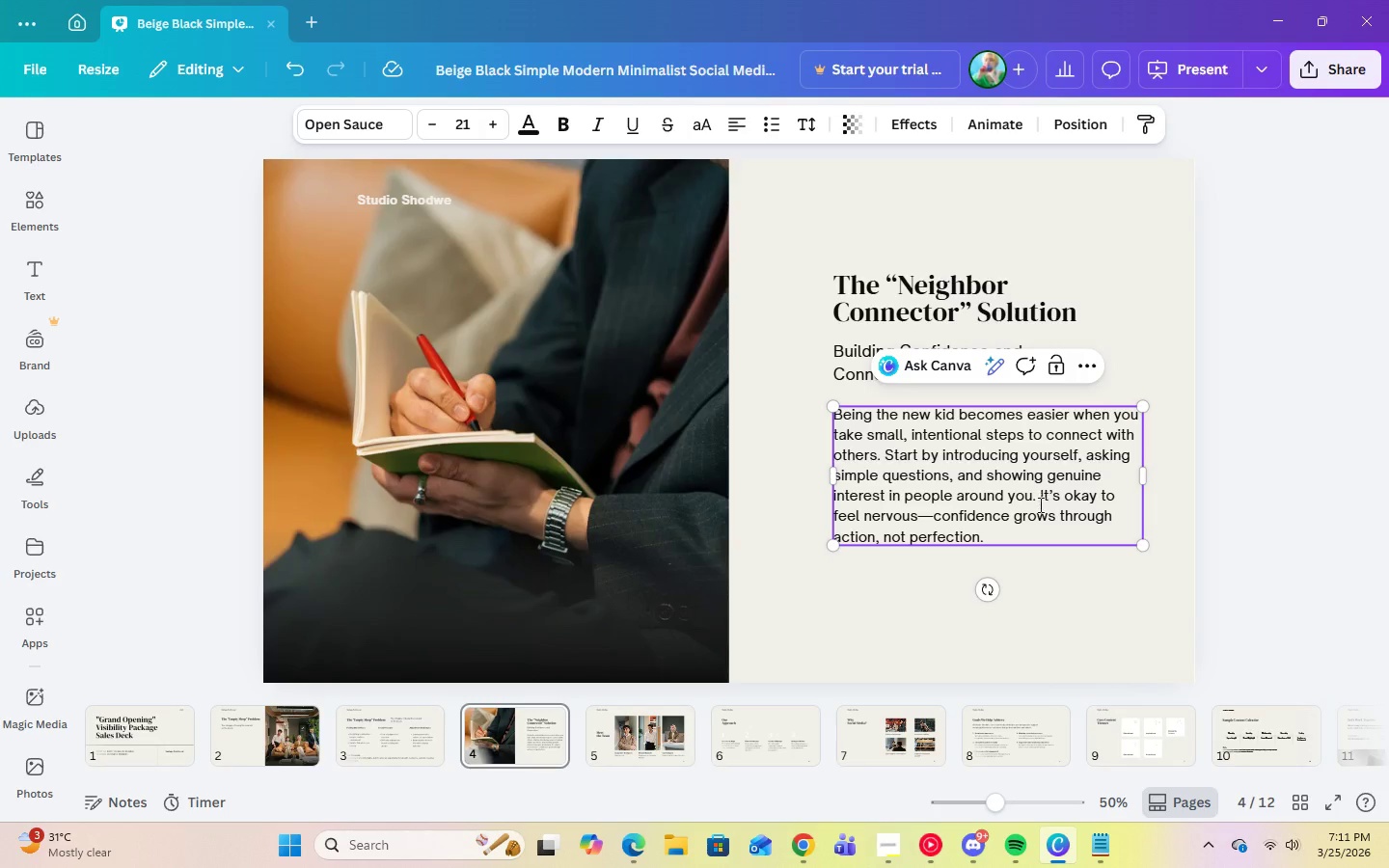 
left_click([1023, 523])
 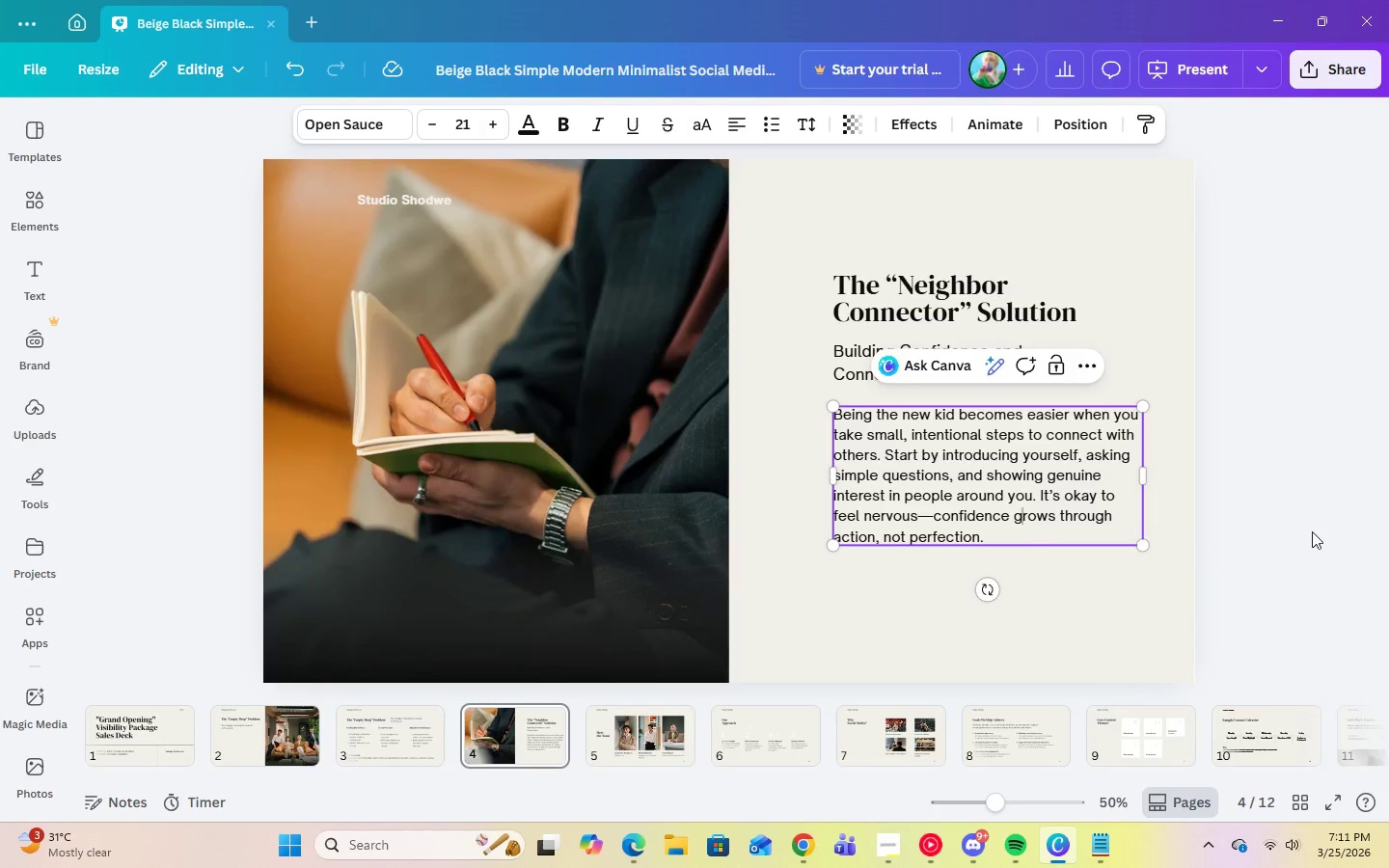 
double_click([1313, 530])
 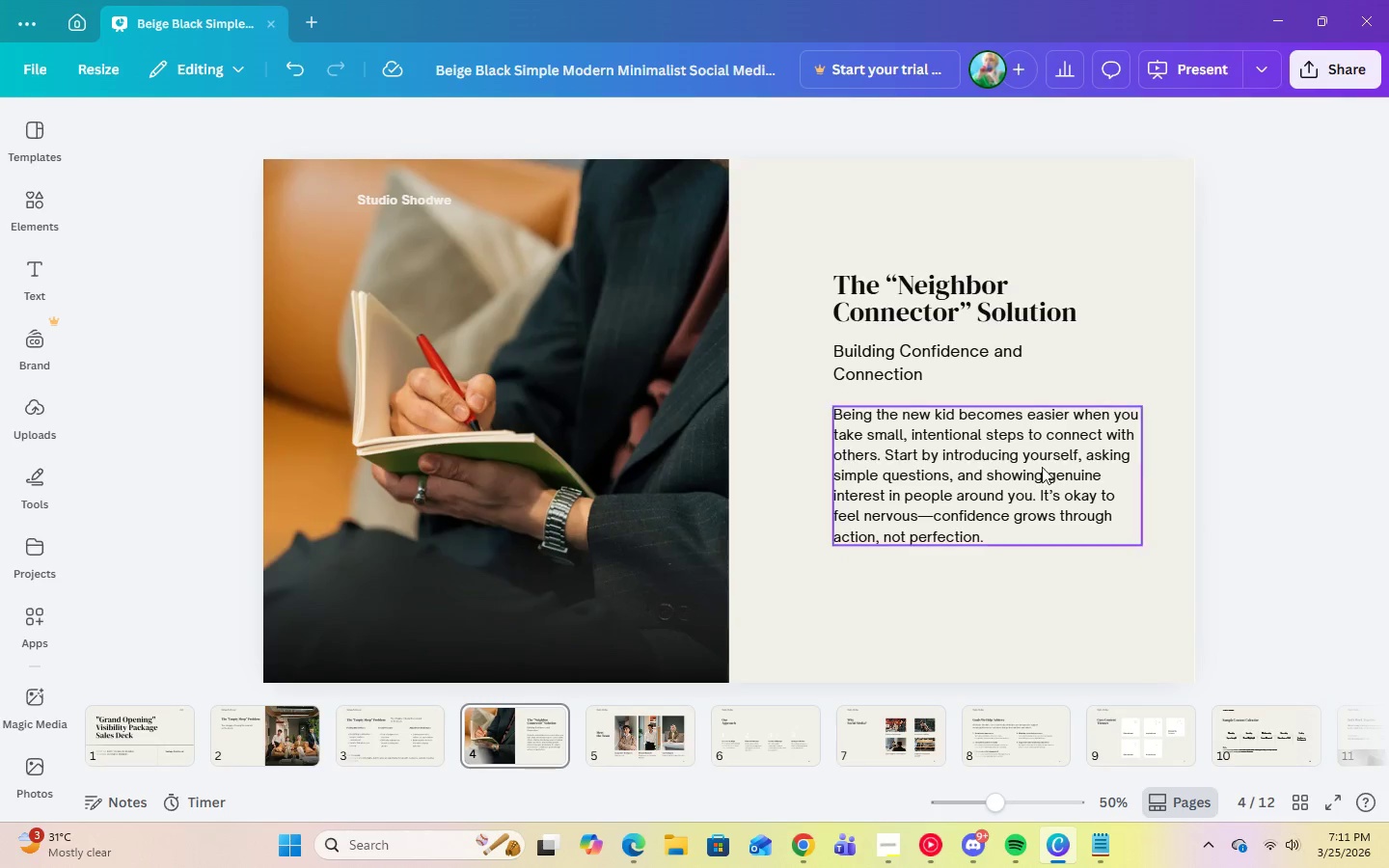 
triple_click([1030, 464])
 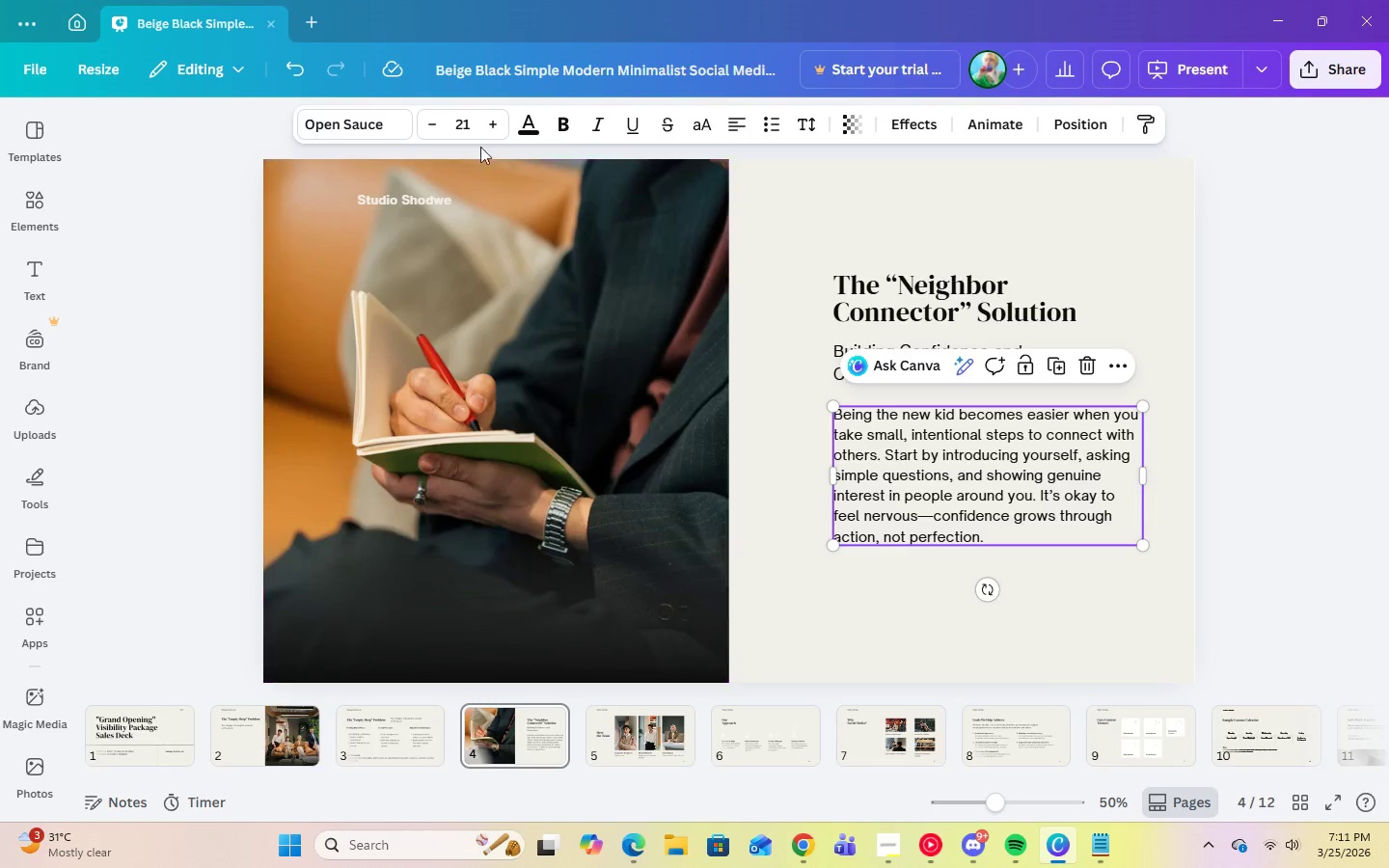 
left_click([463, 124])
 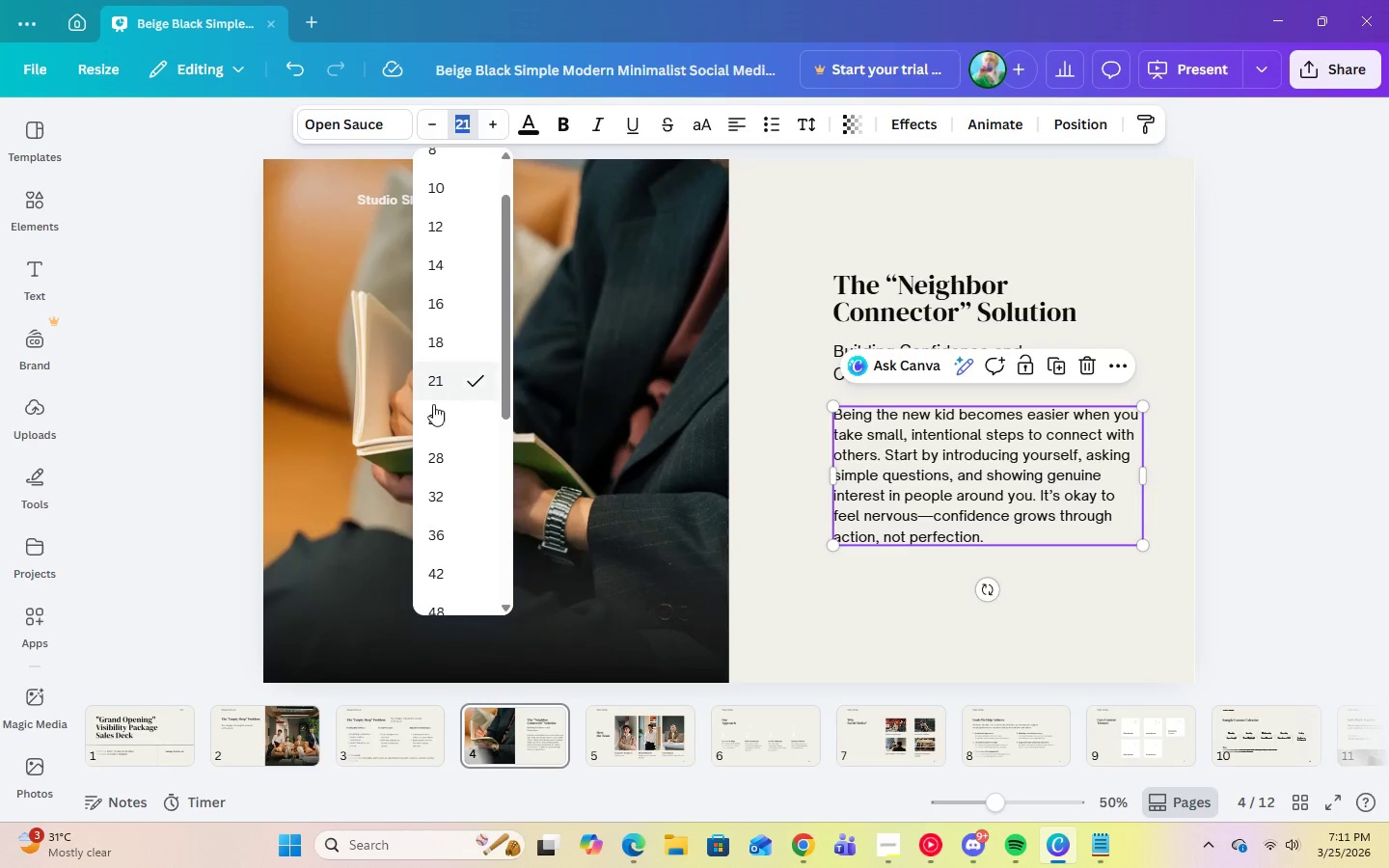 
left_click([433, 411])
 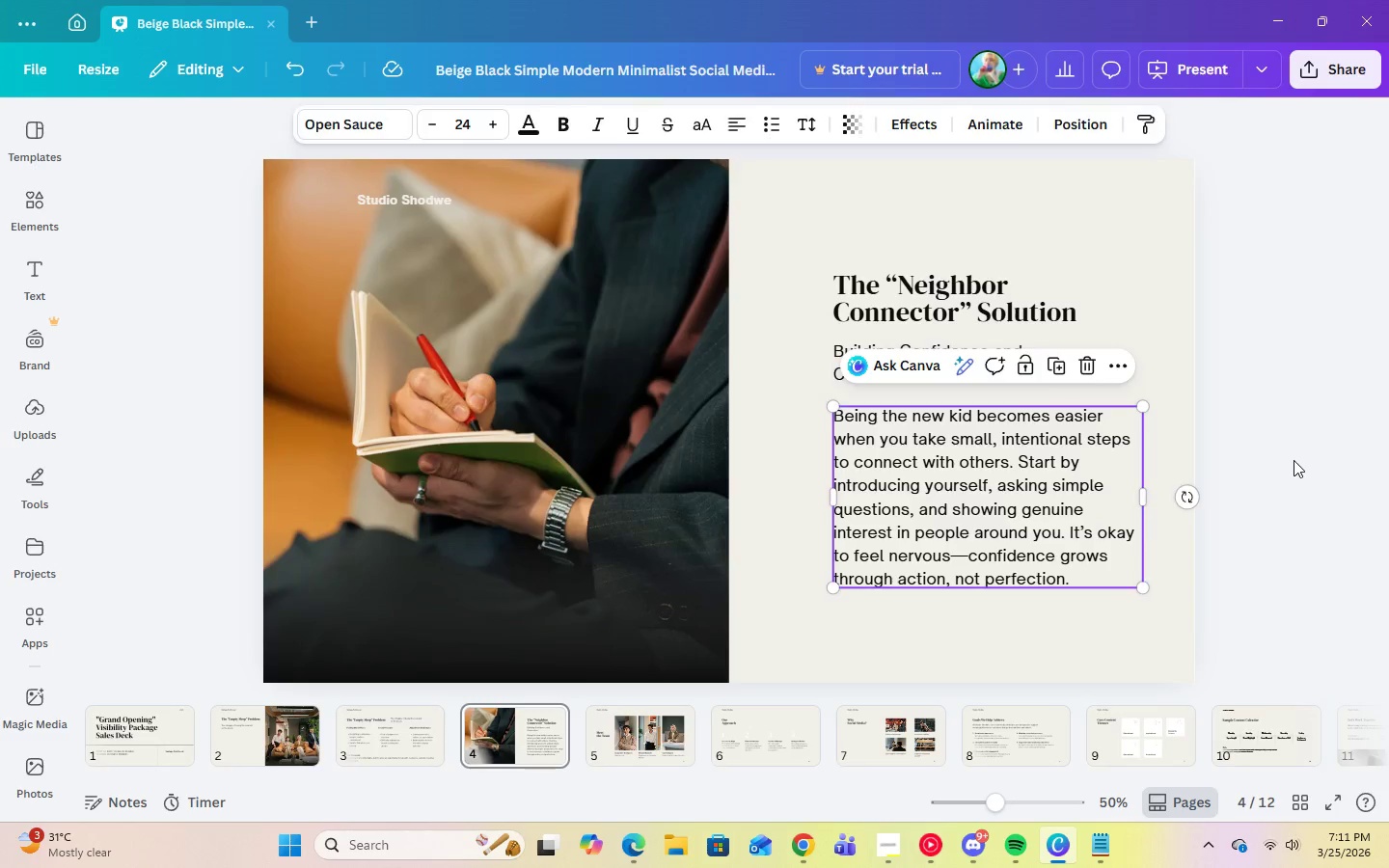 
left_click_drag(start_coordinate=[906, 457], to_coordinate=[906, 450])
 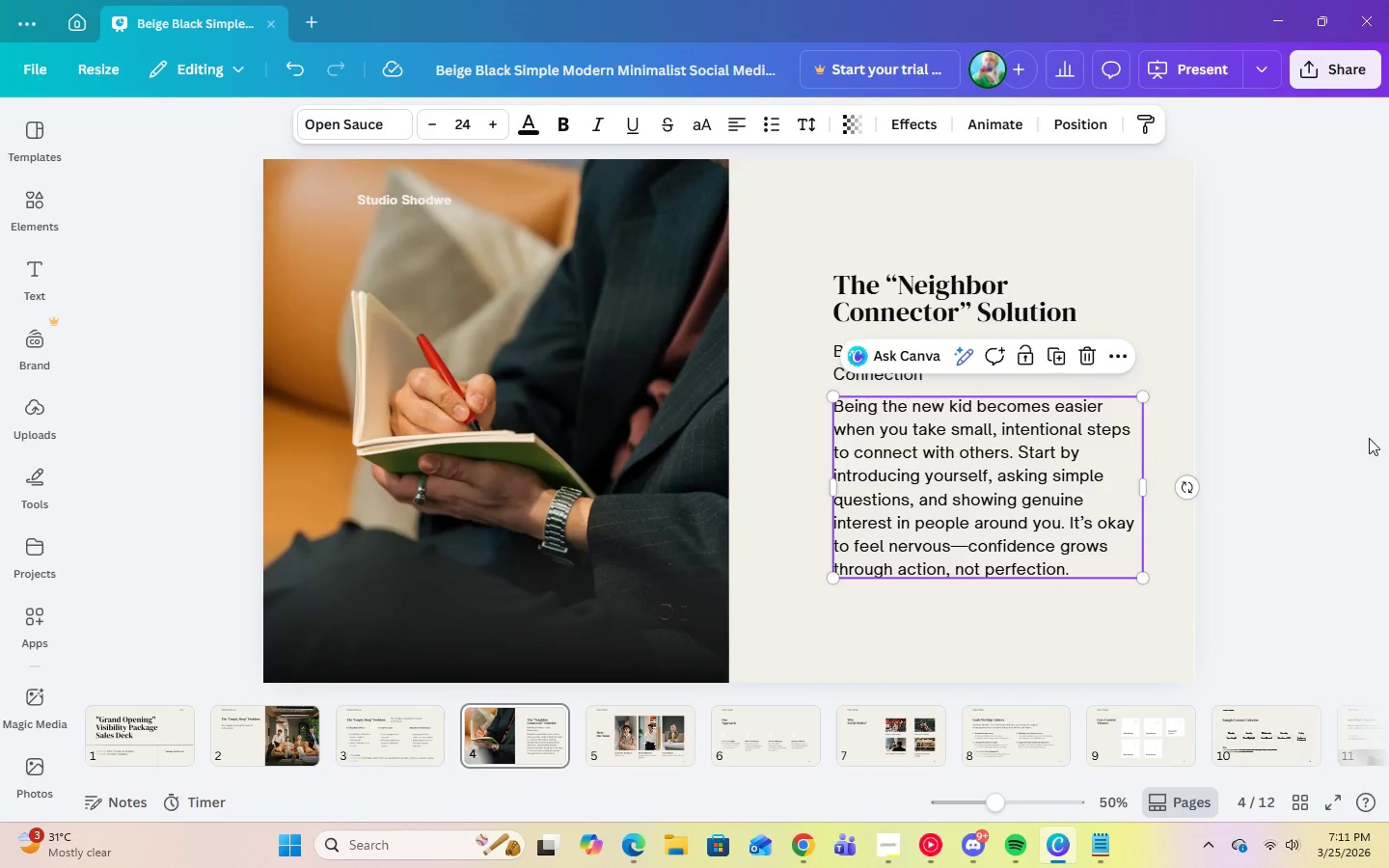 
left_click([1374, 438])
 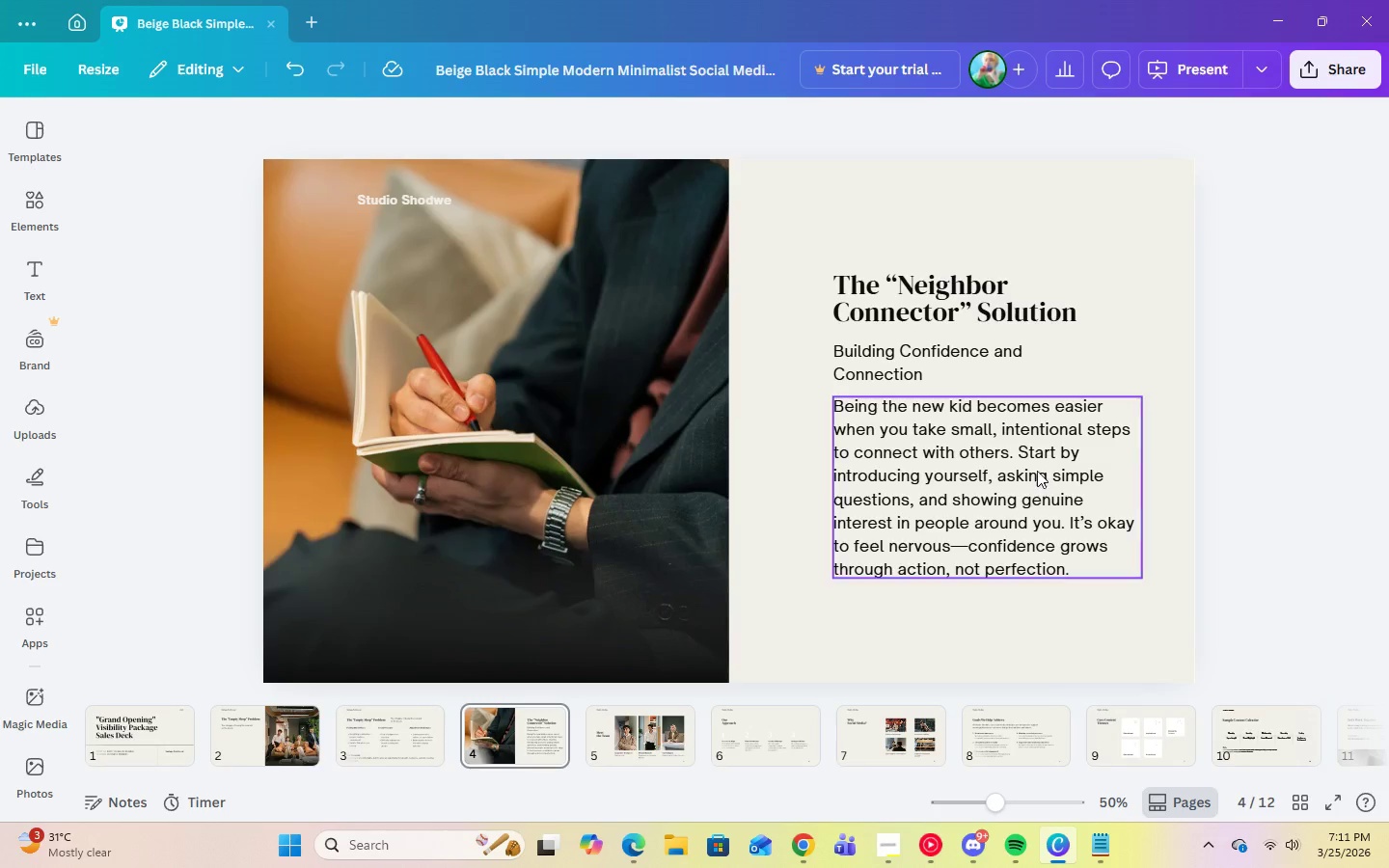 
left_click([1029, 472])
 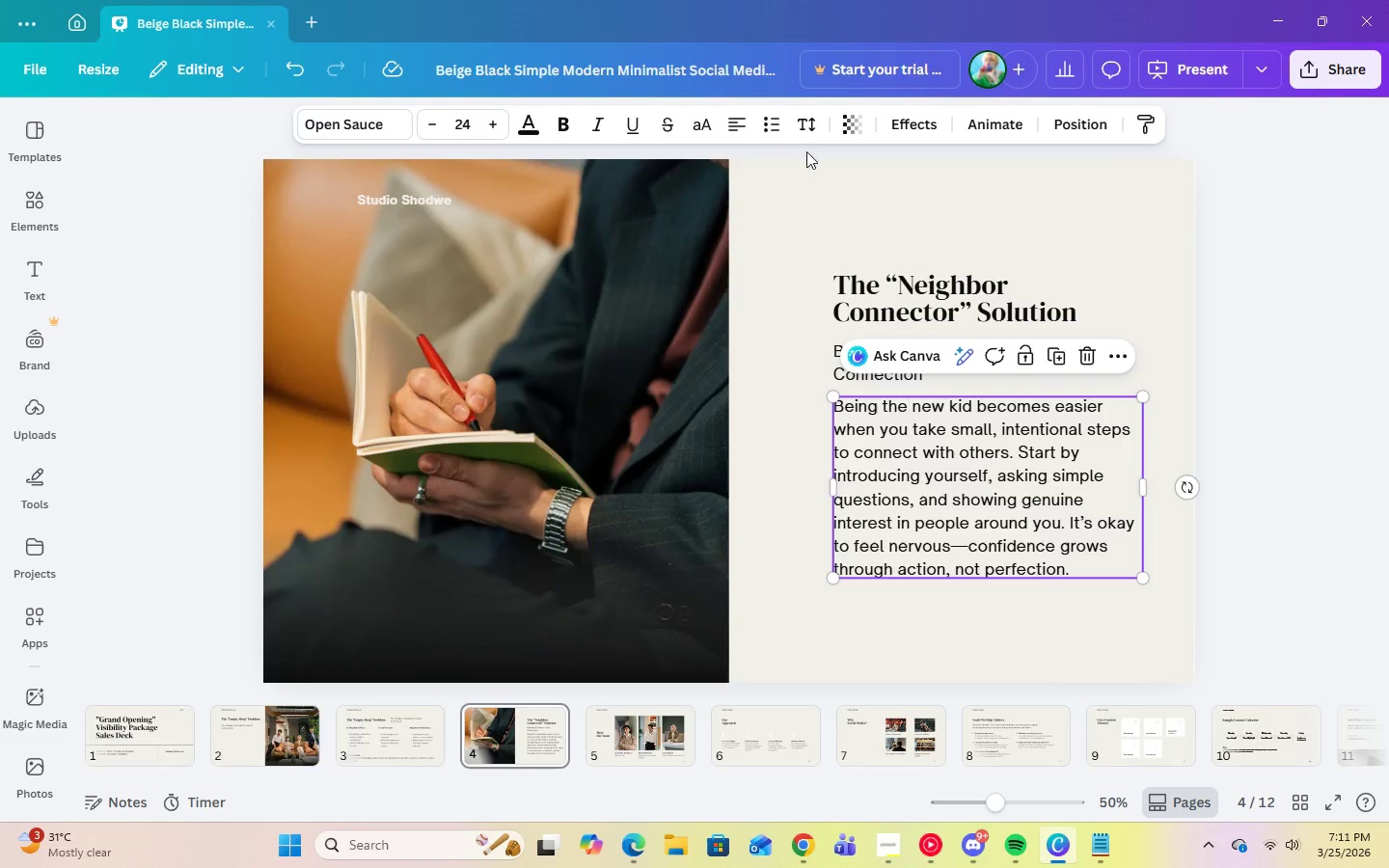 
left_click([806, 137])
 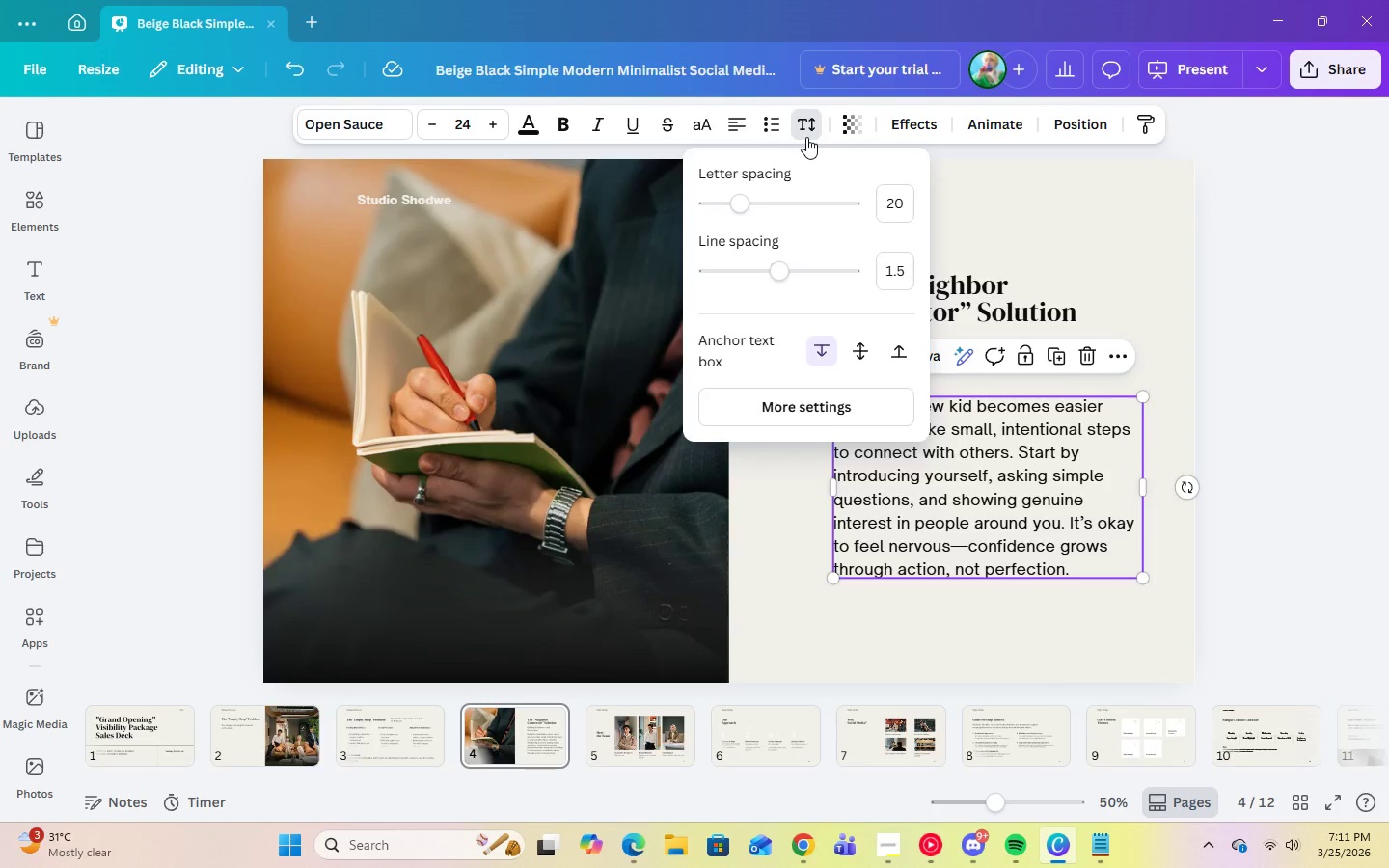 
left_click([806, 137])
 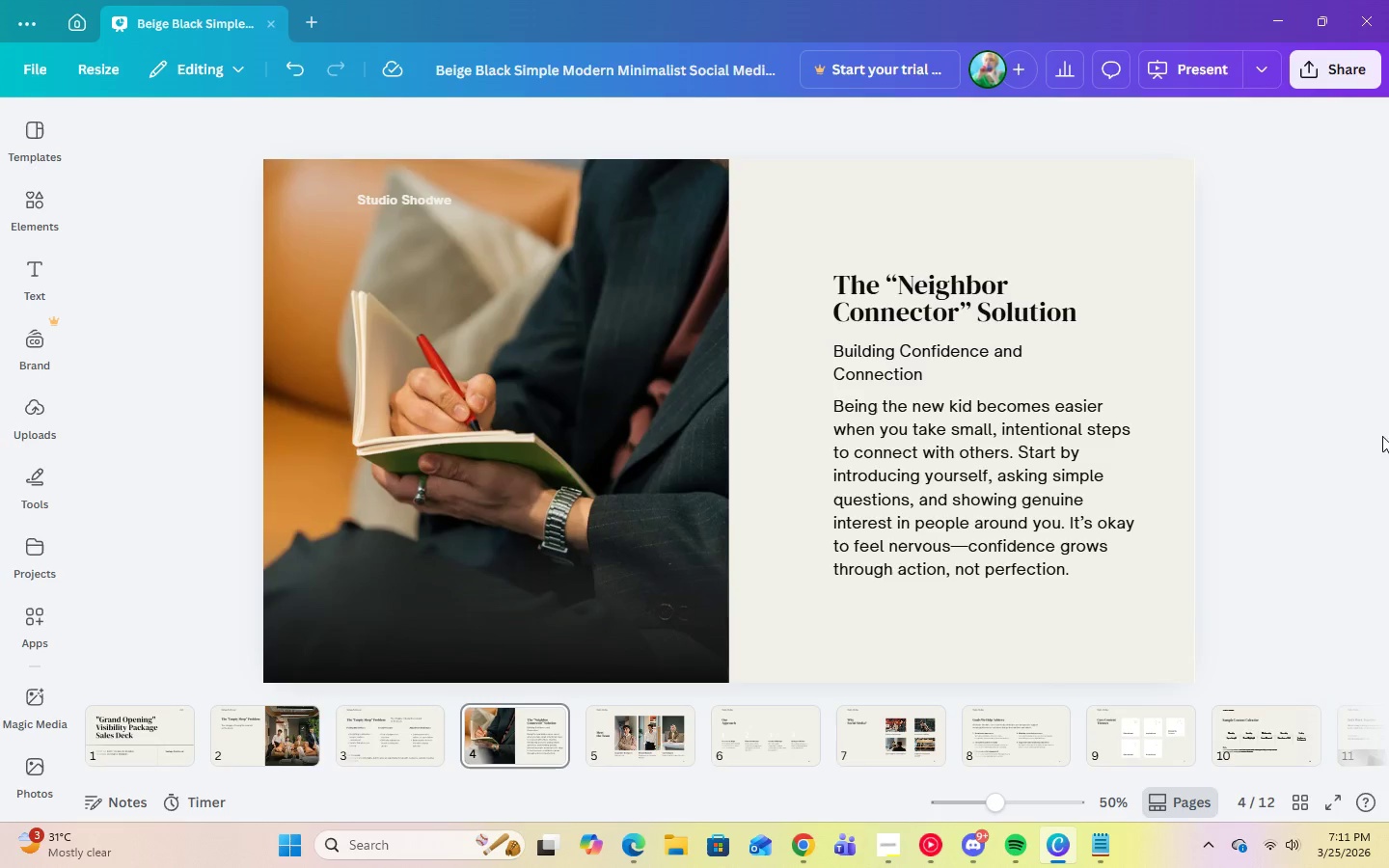 
left_click([946, 446])
 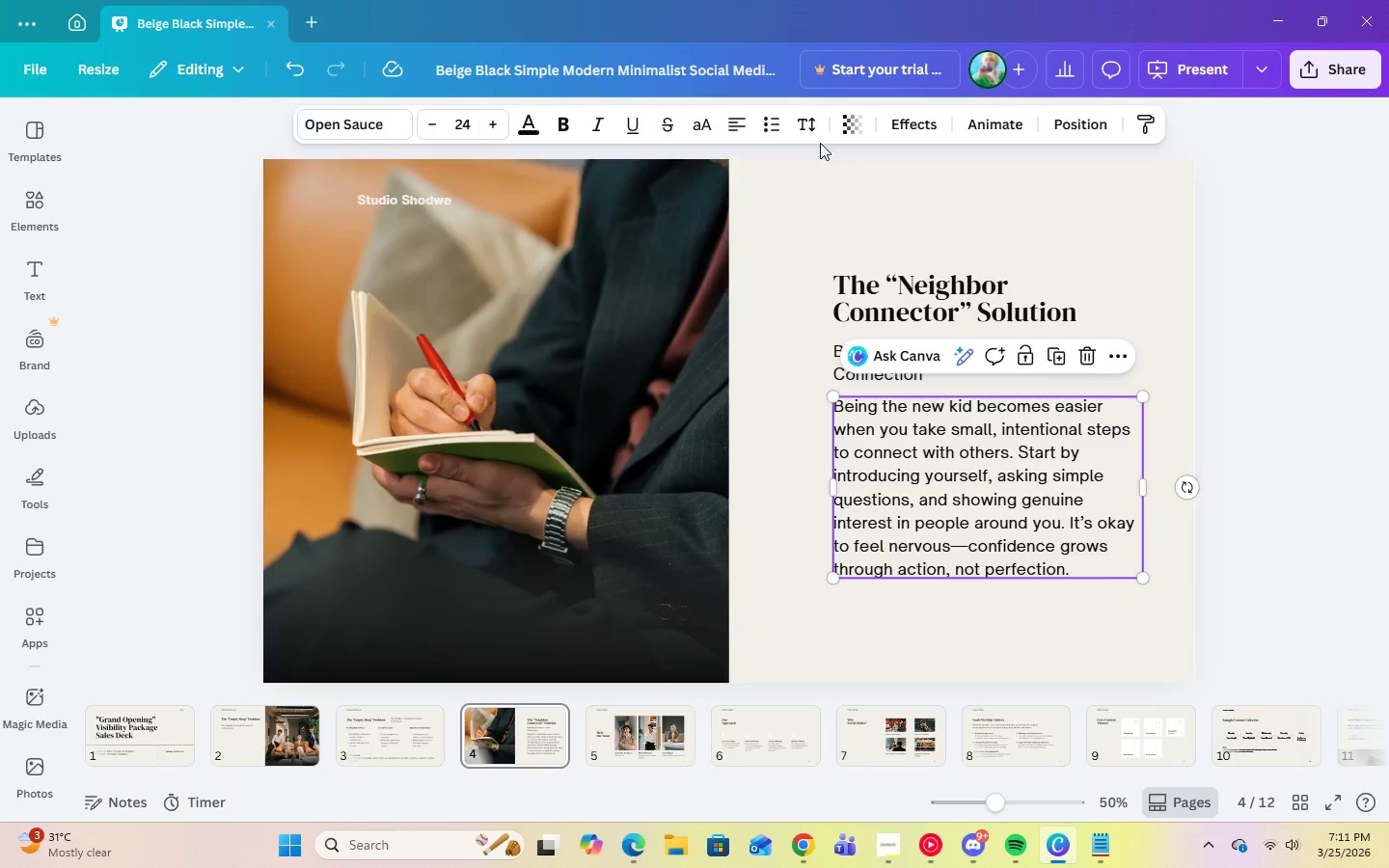 
left_click([813, 138])
 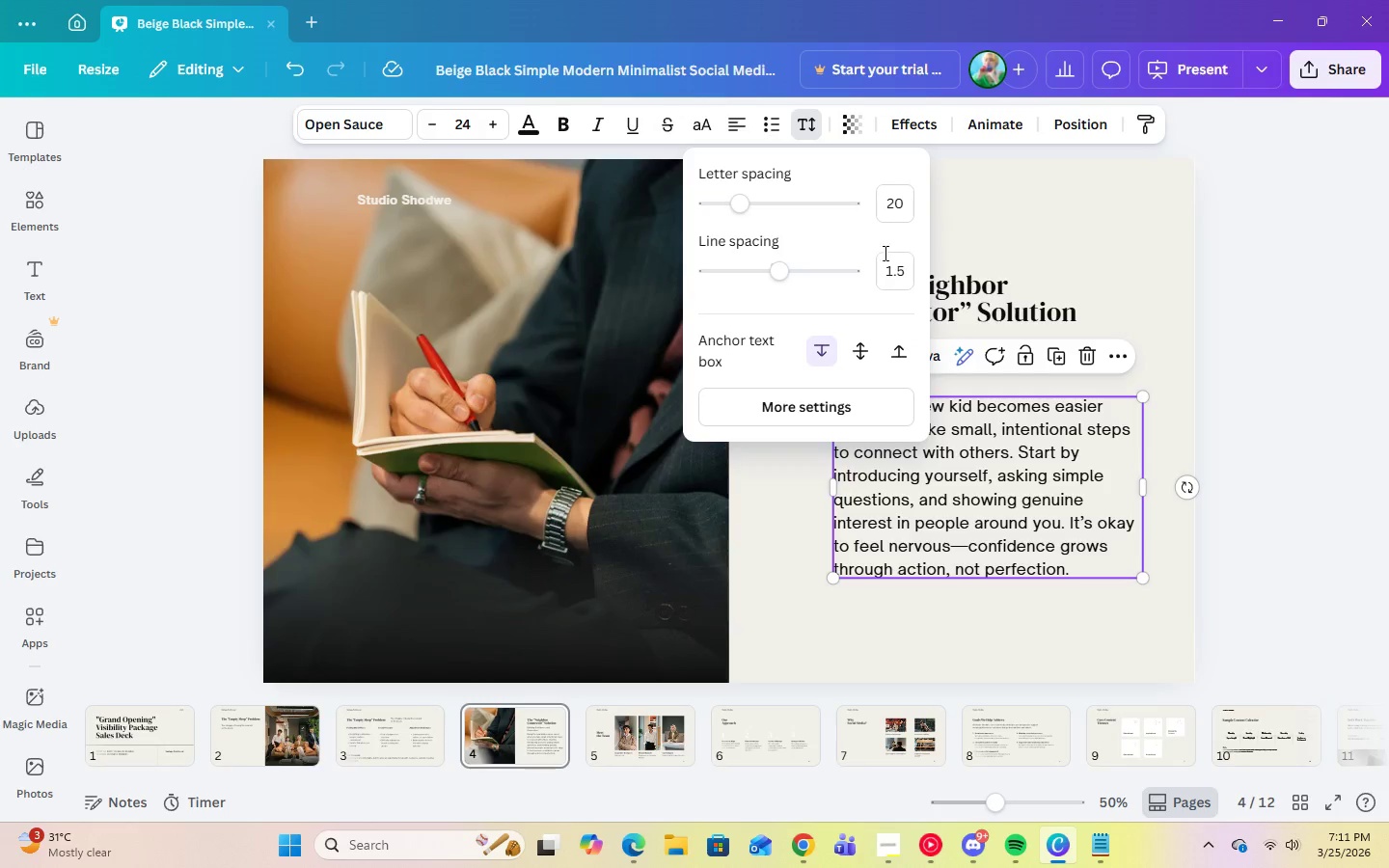 
left_click([885, 263])
 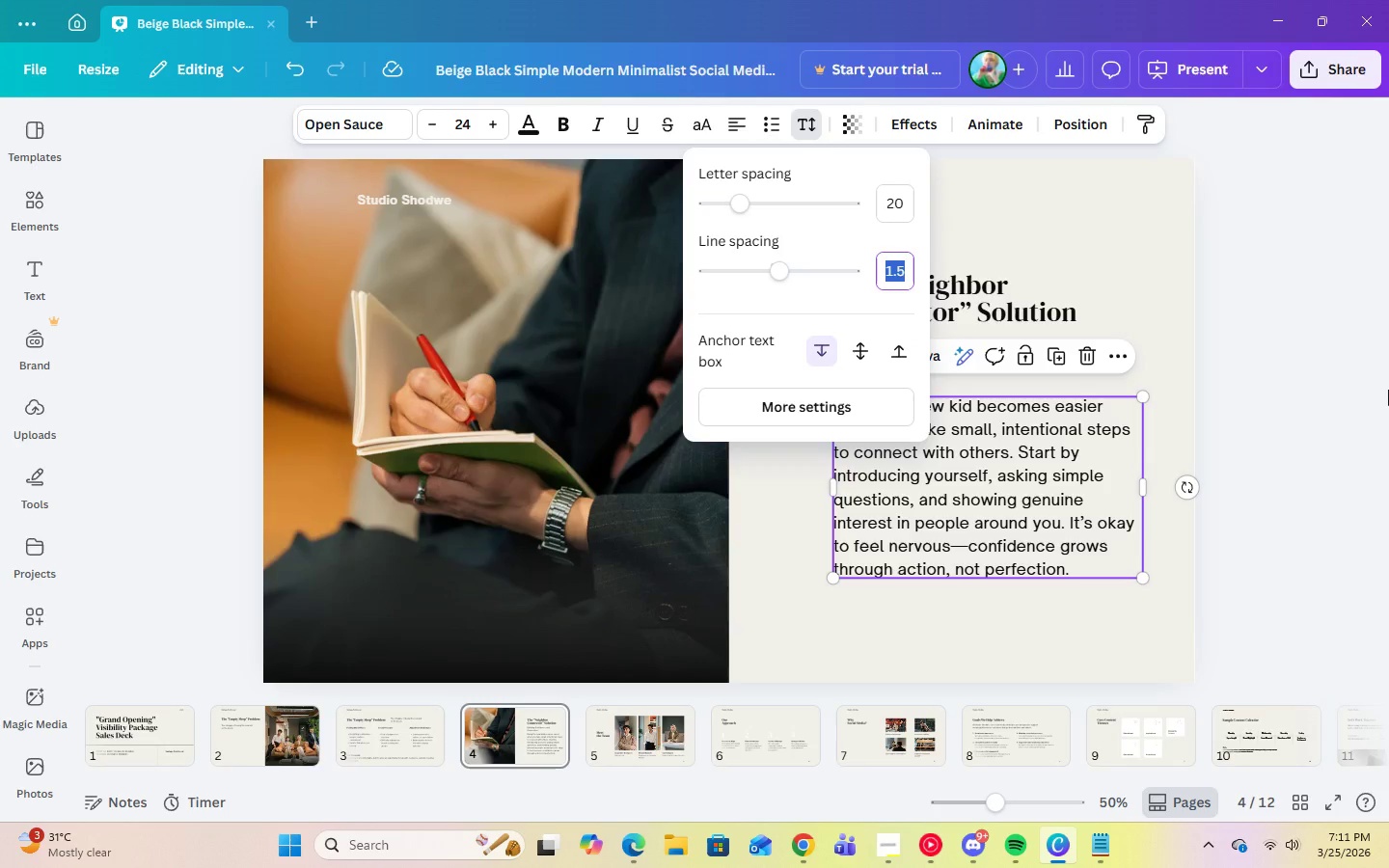 
key(Numpad2)
 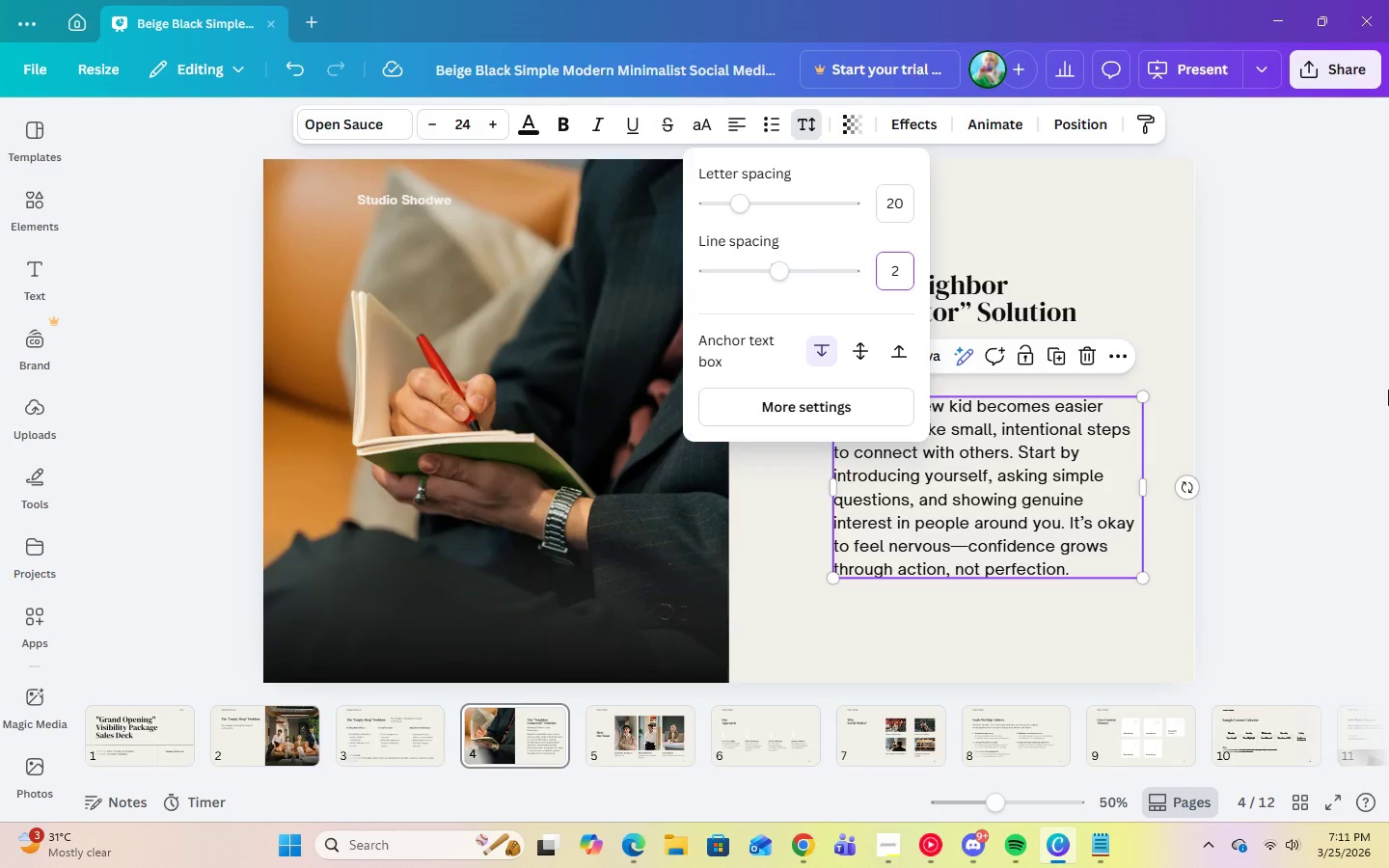 
key(Enter)
 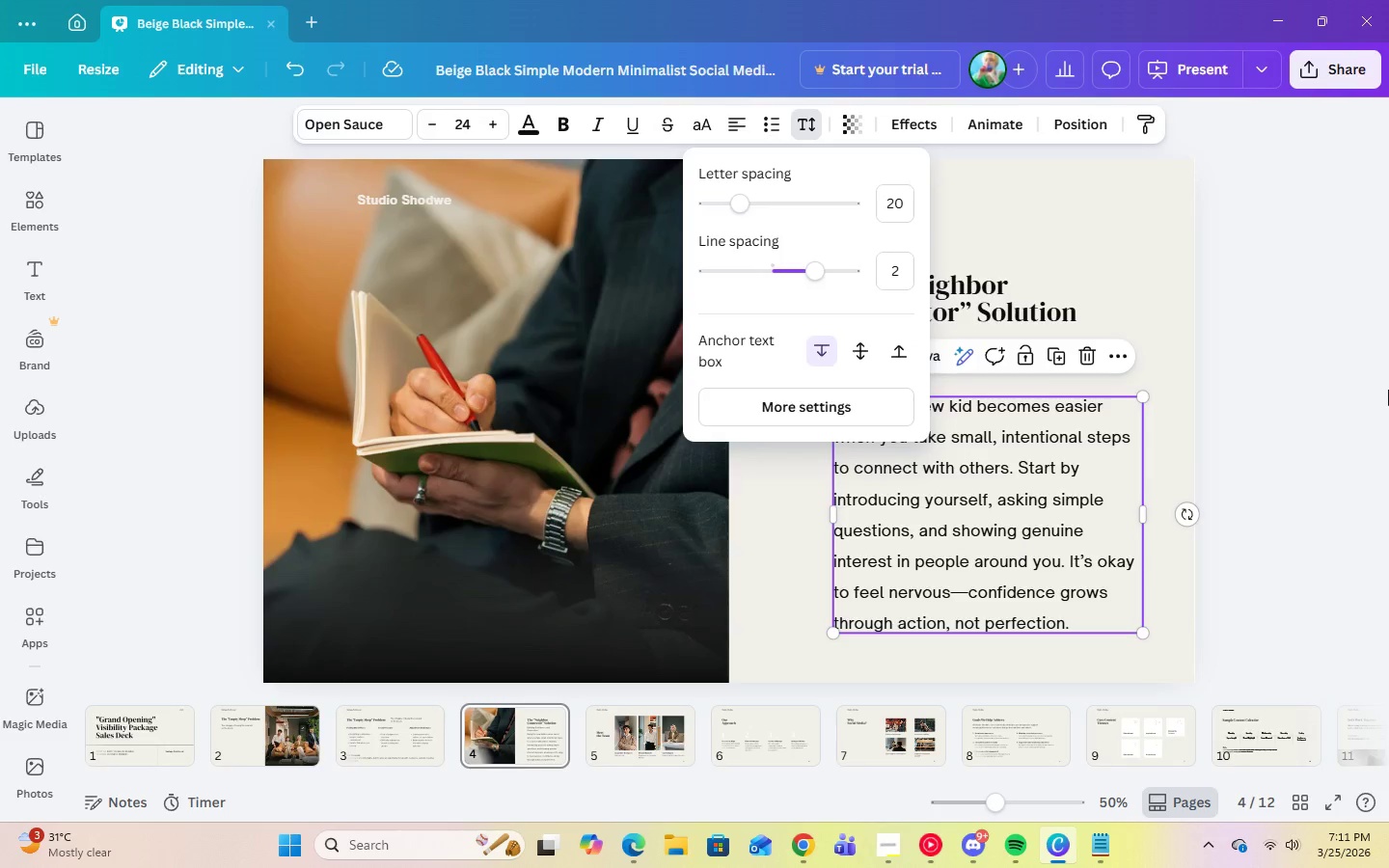 
left_click([1388, 390])
 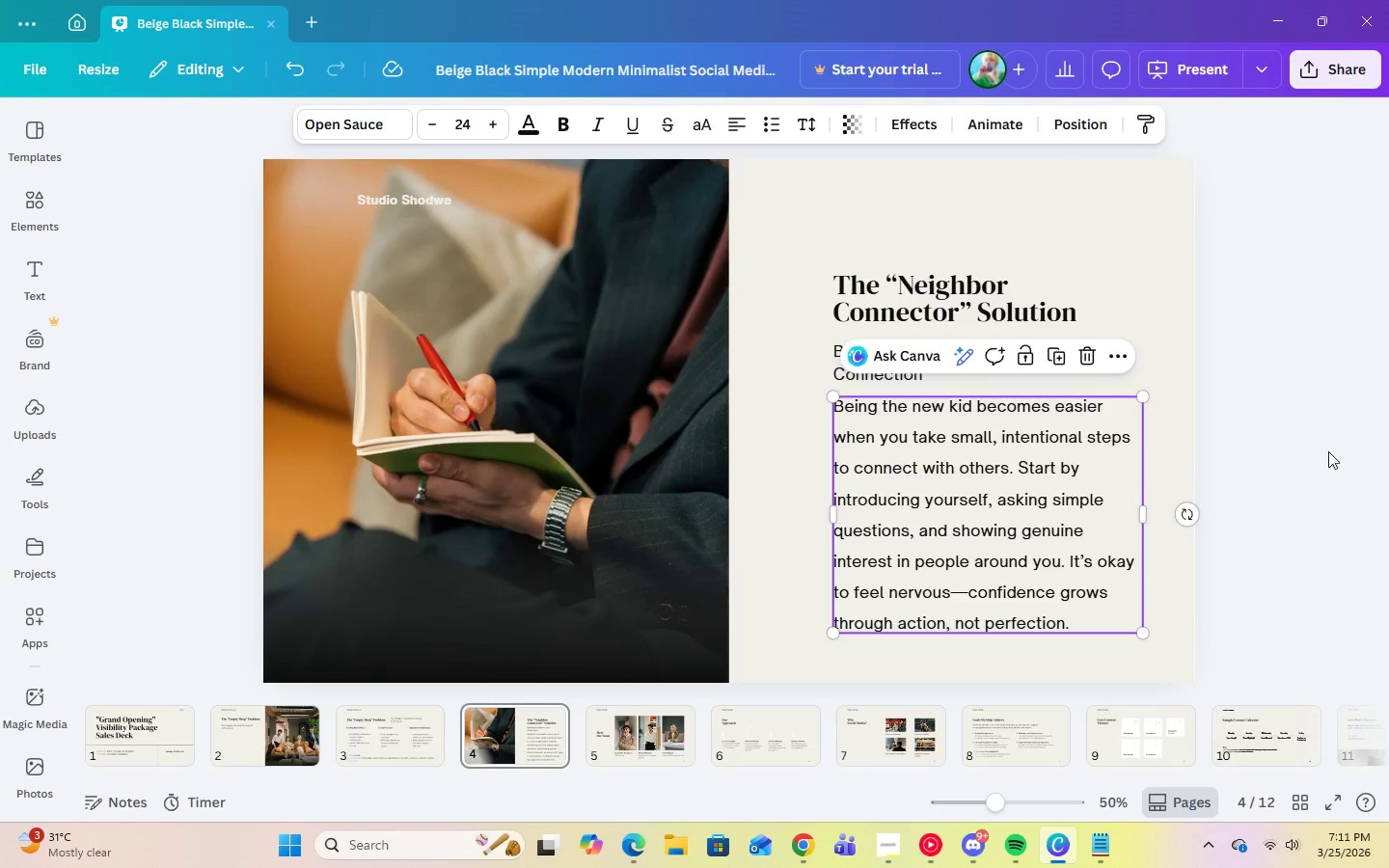 
left_click([1328, 453])
 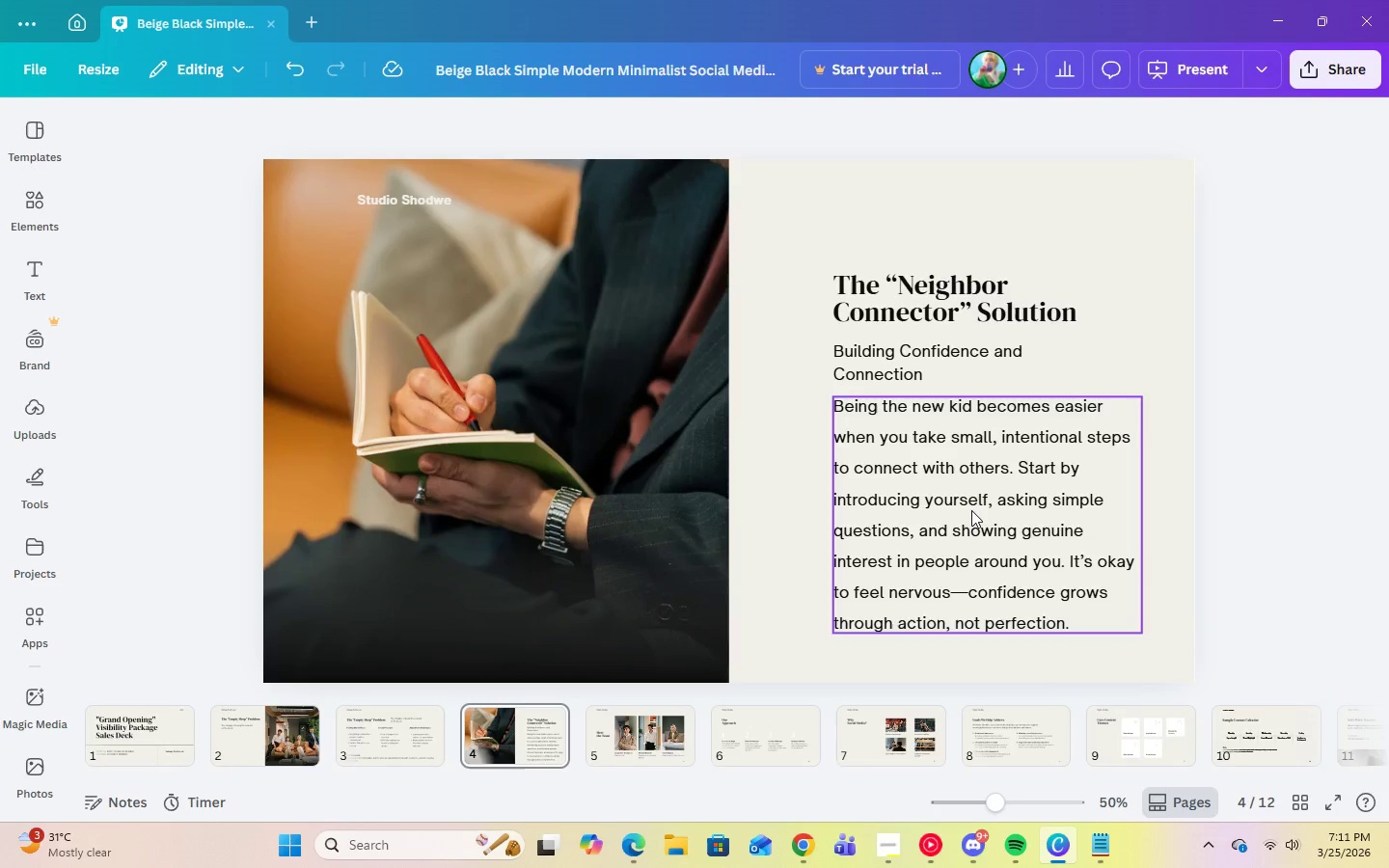 
left_click([971, 510])
 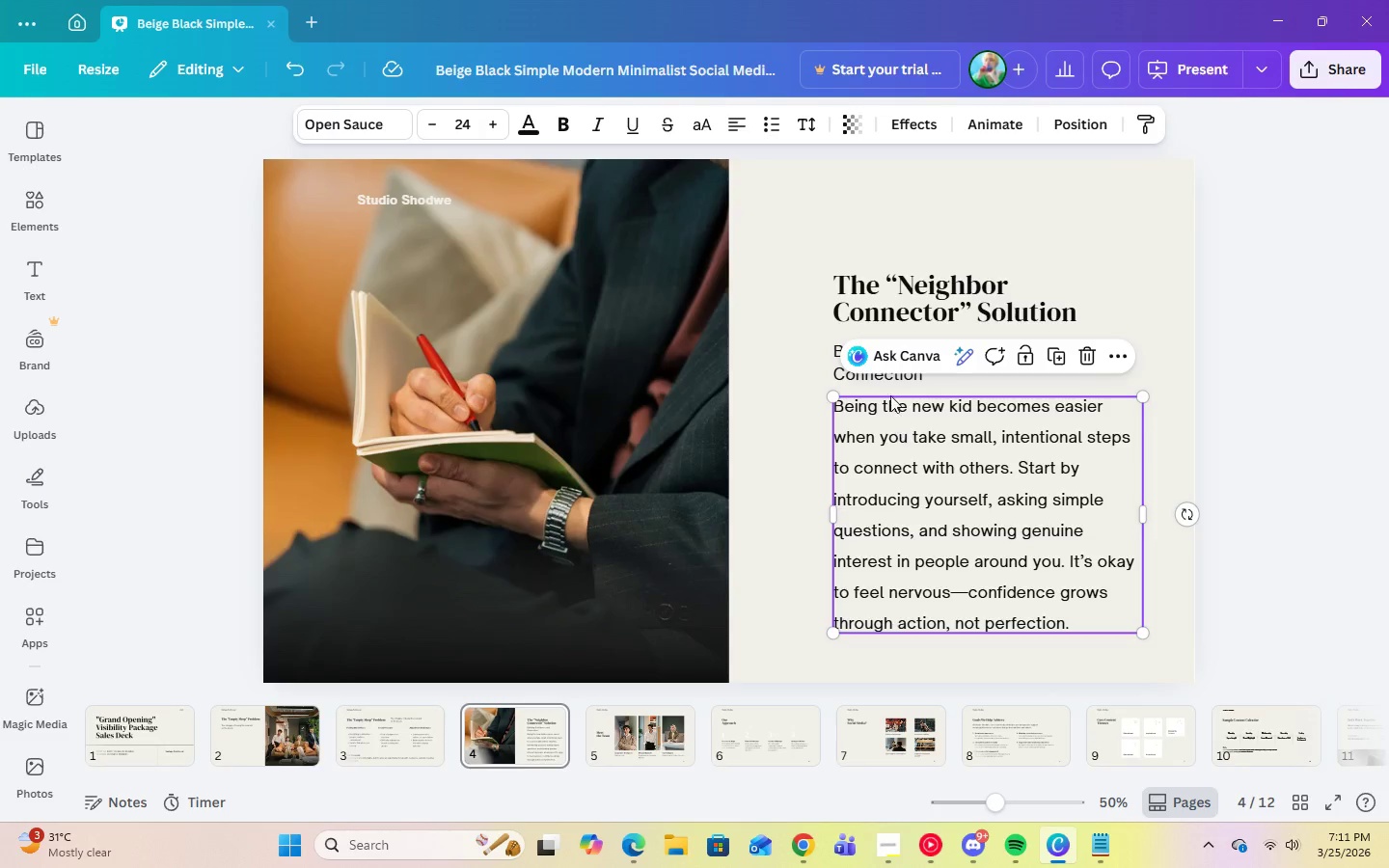 
left_click([885, 381])
 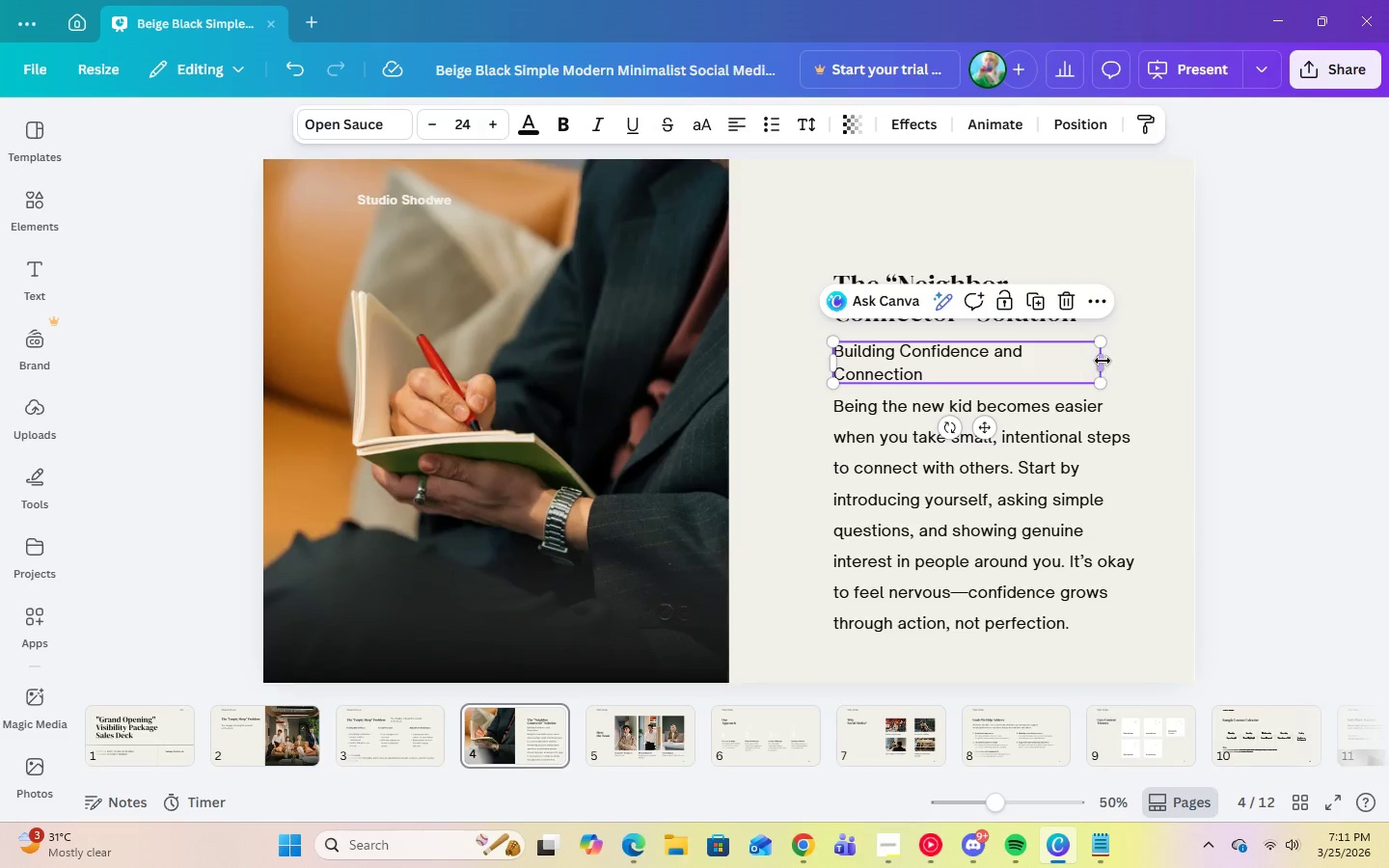 
left_click_drag(start_coordinate=[1103, 361], to_coordinate=[1130, 360])
 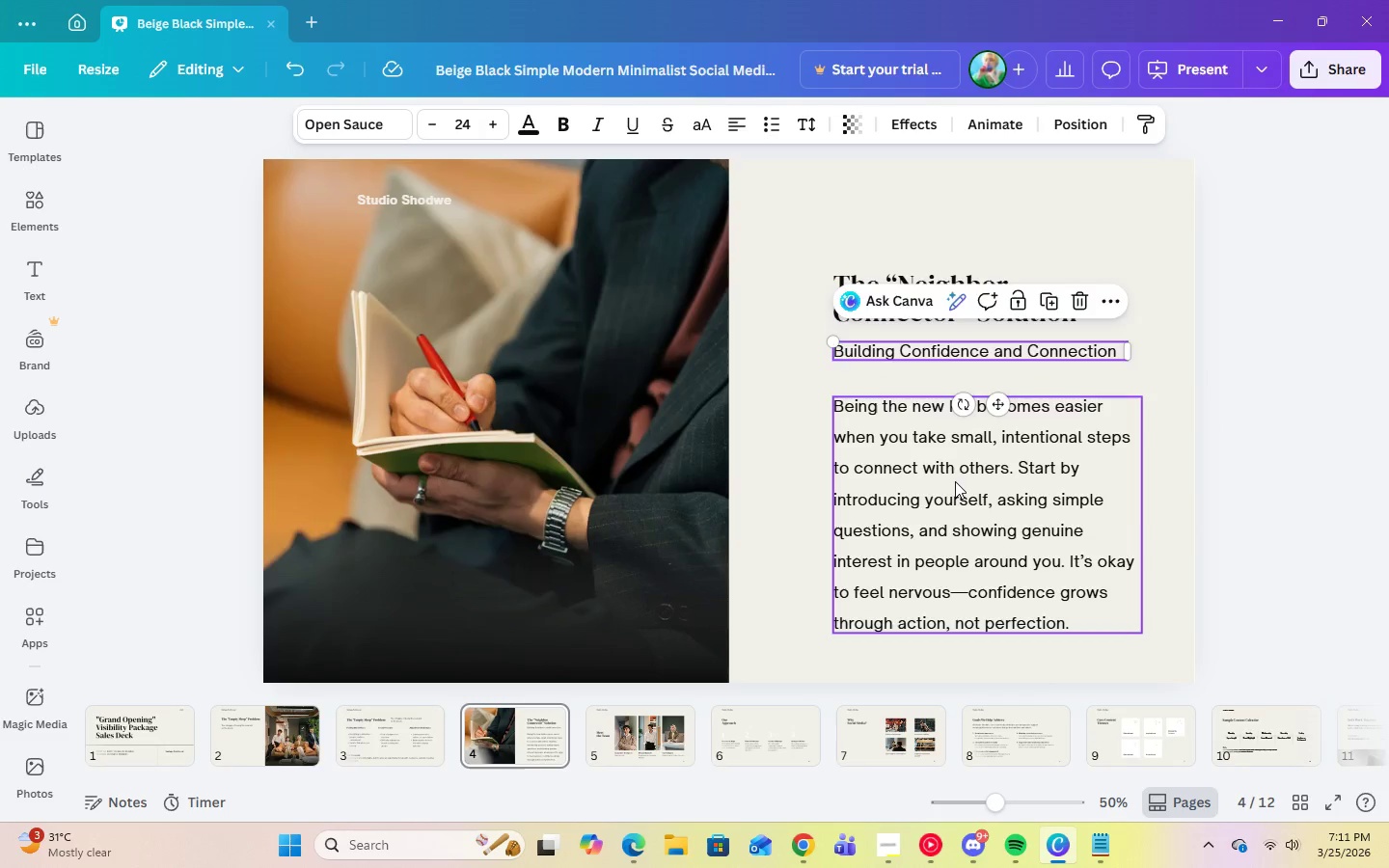 
left_click([955, 481])
 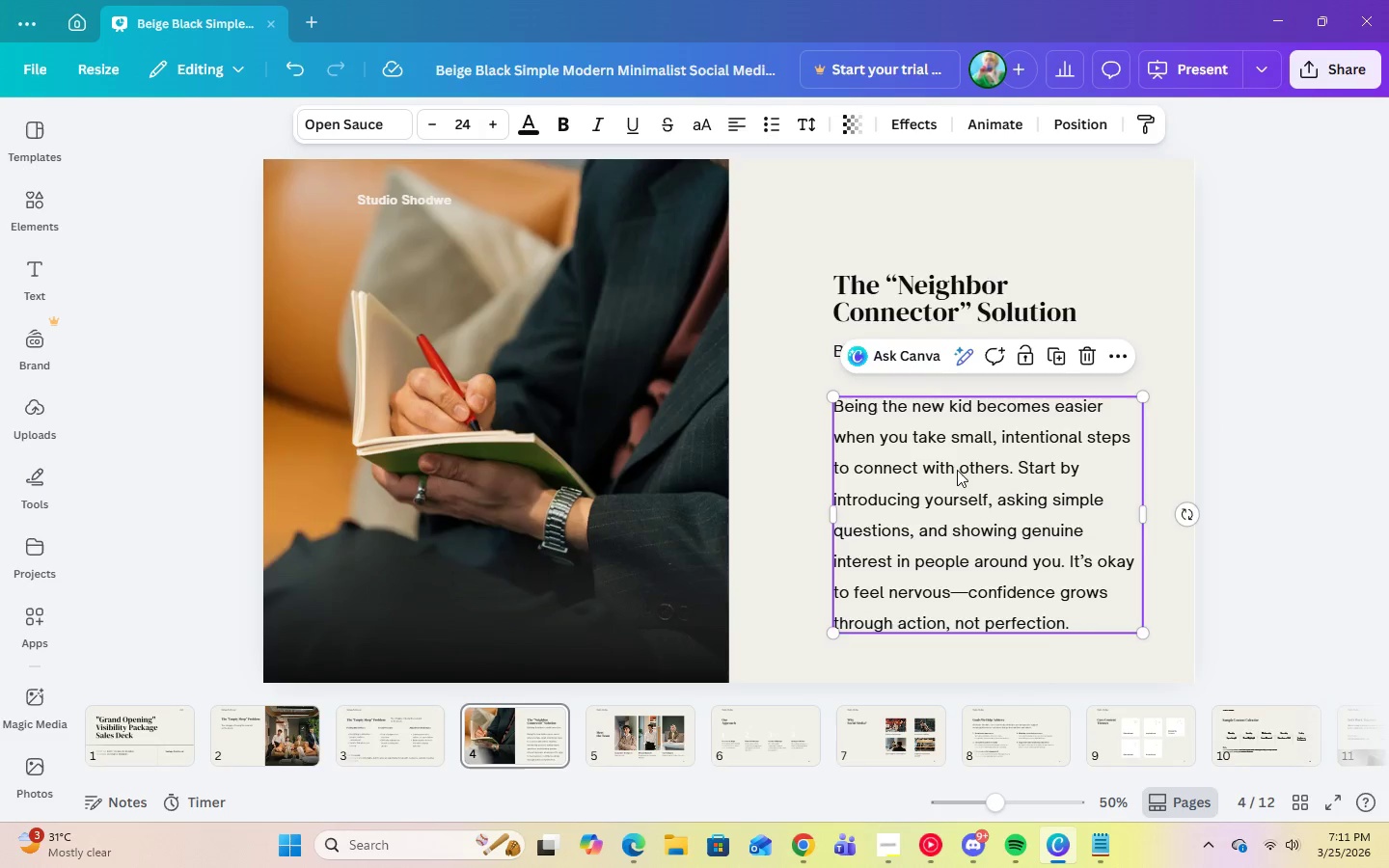 
left_click_drag(start_coordinate=[957, 470], to_coordinate=[957, 457])
 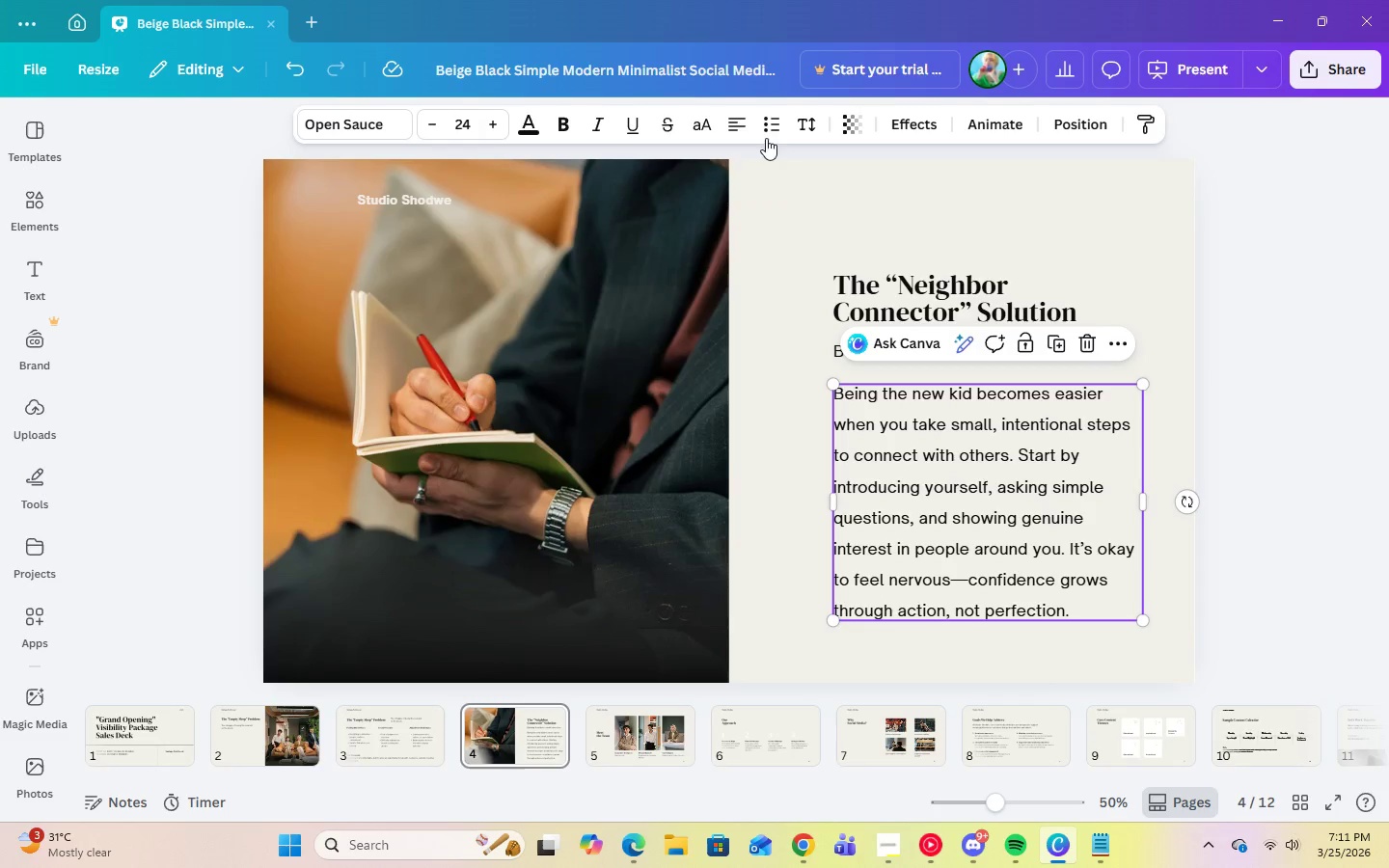 
left_click([802, 131])
 